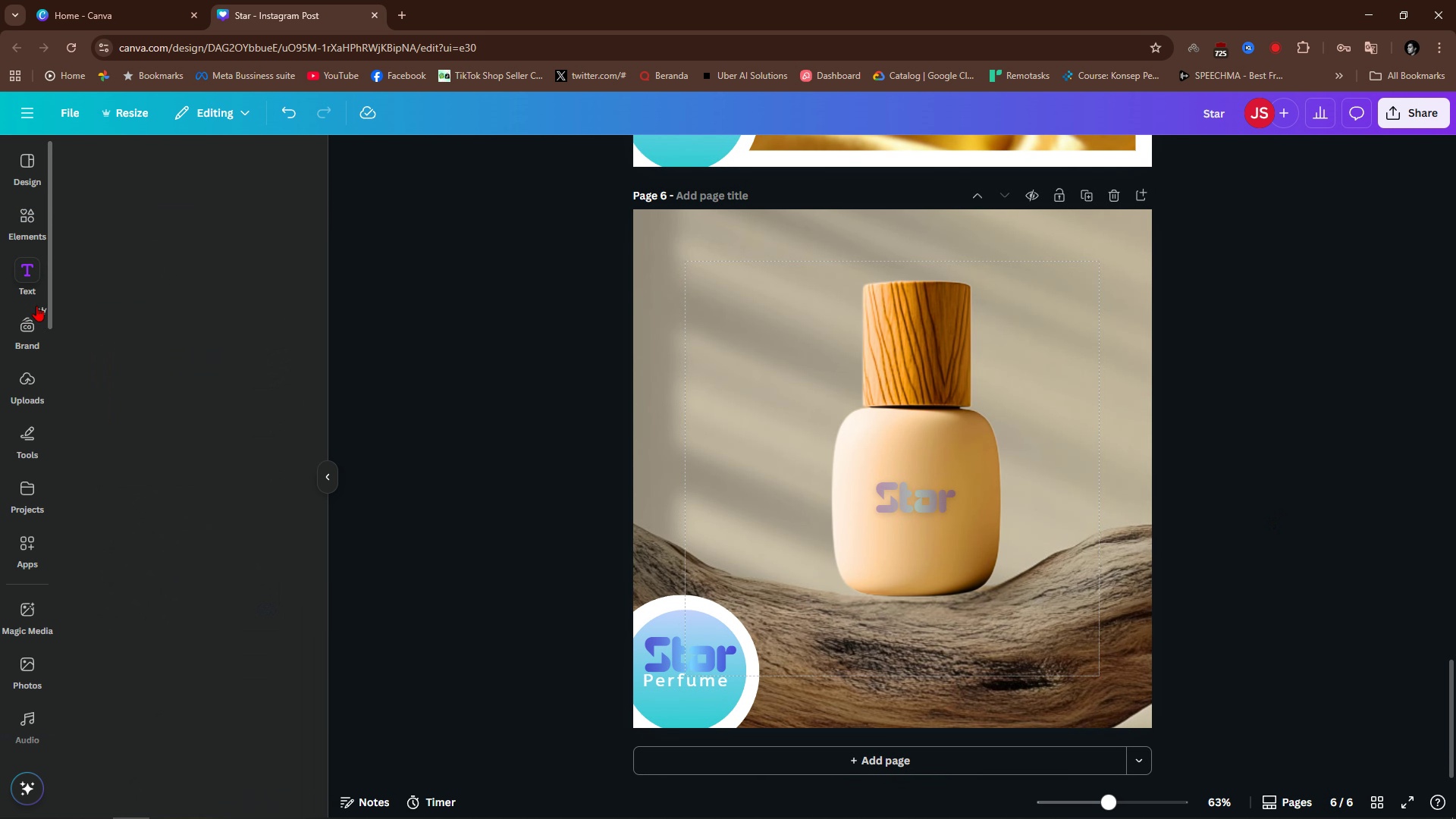 
wait(6.27)
 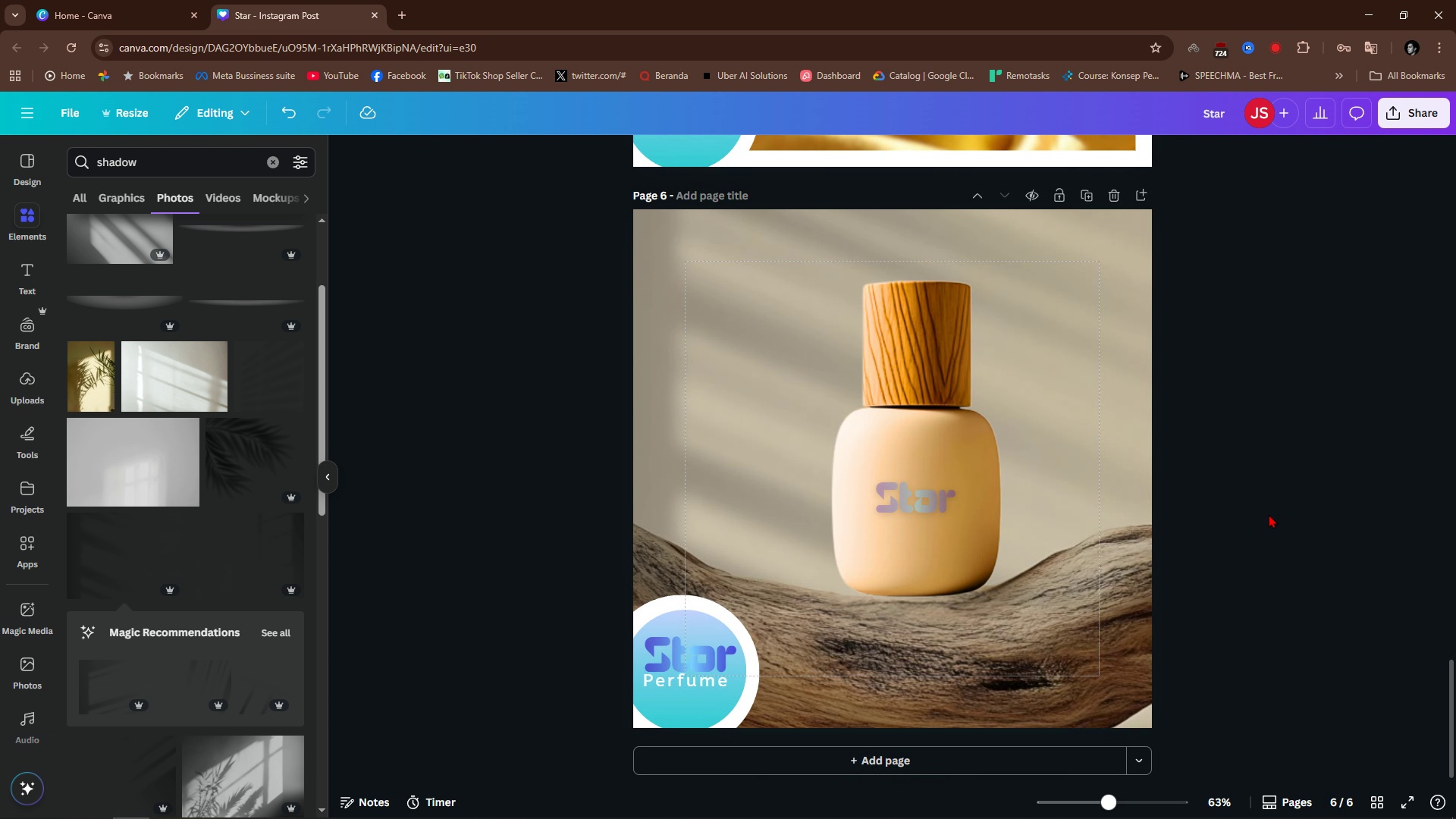 
left_click([186, 409])
 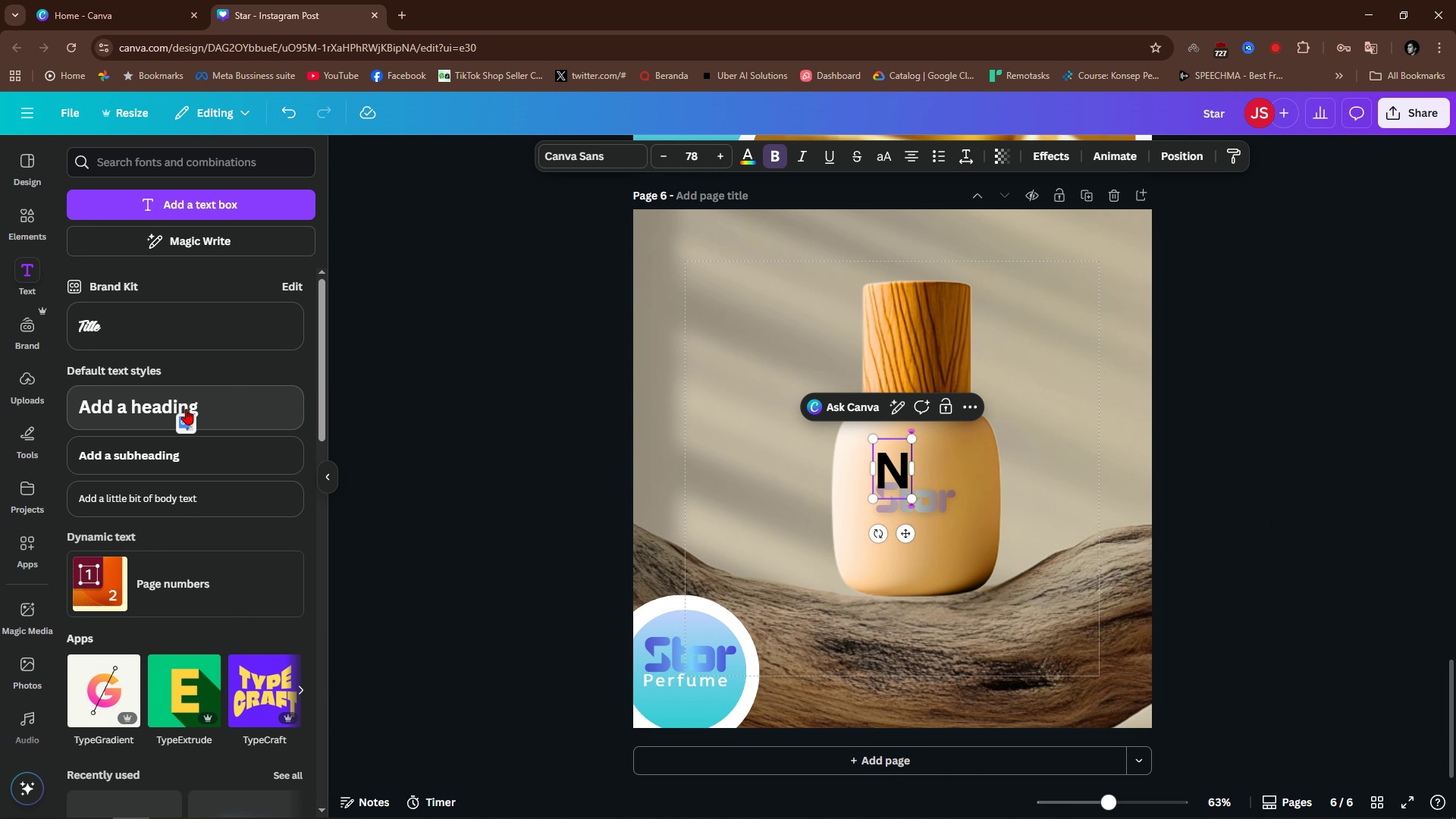 
type(Natue)
 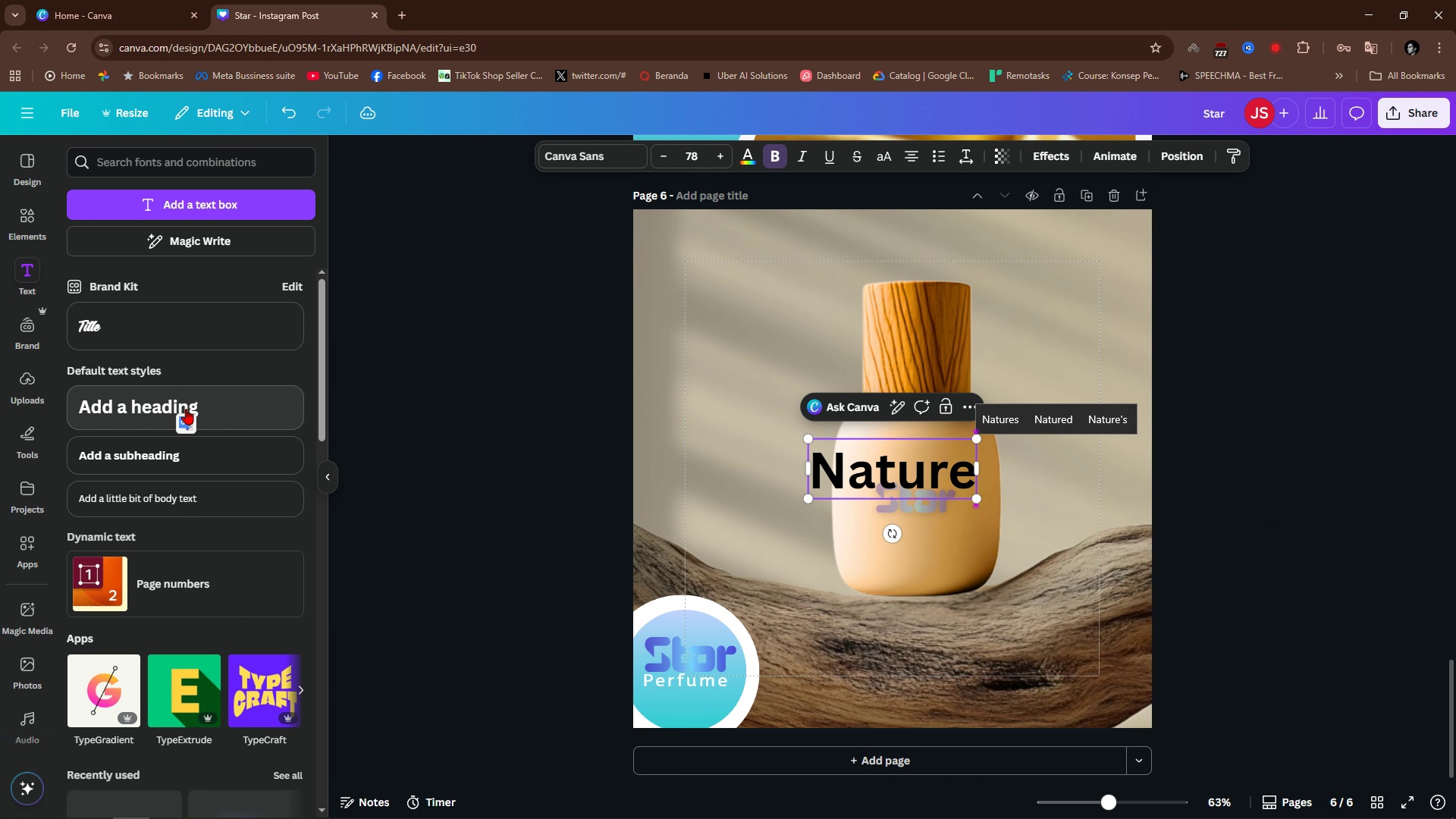 
hold_key(key=R, duration=0.31)
 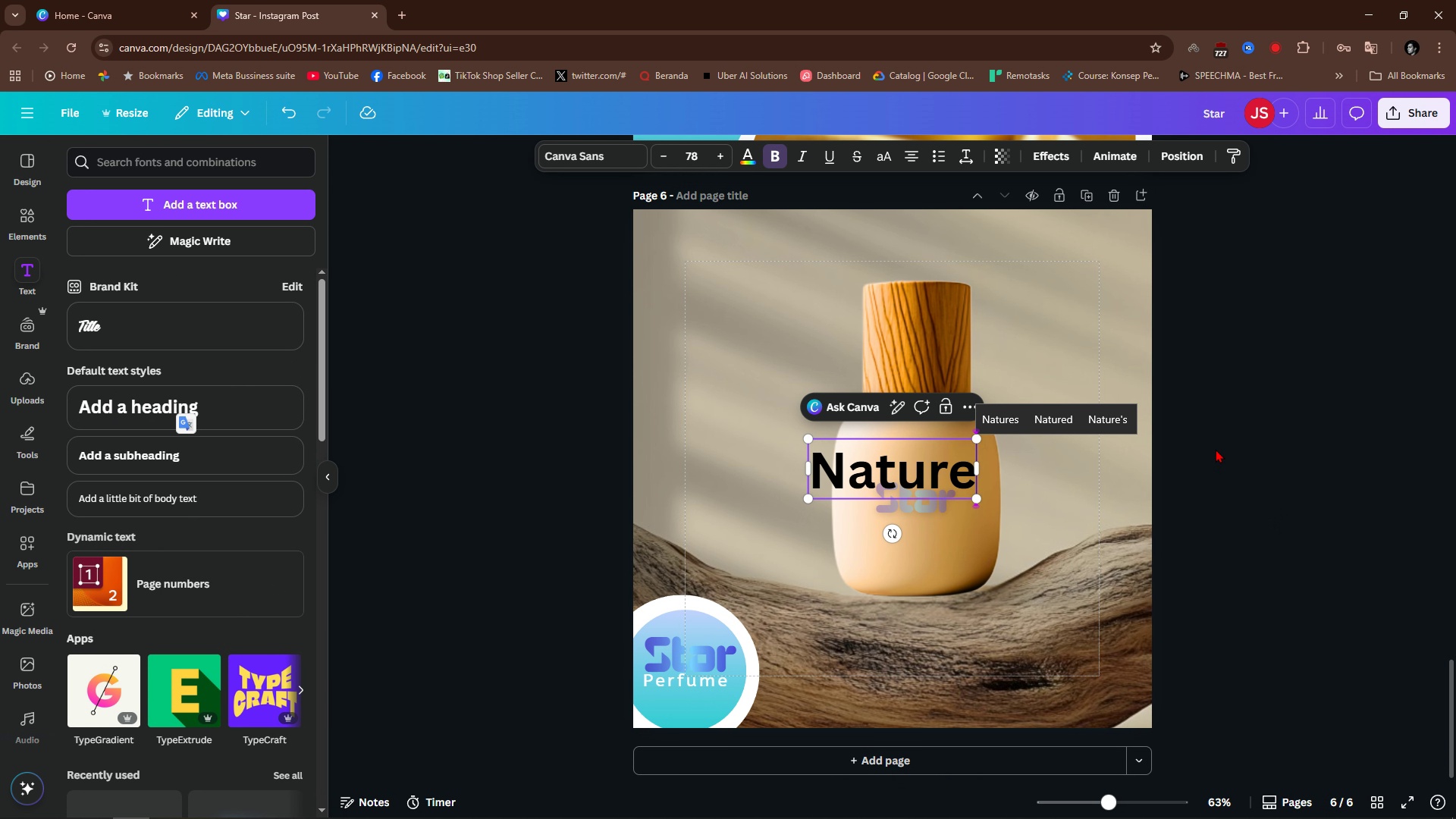 
left_click([1295, 435])
 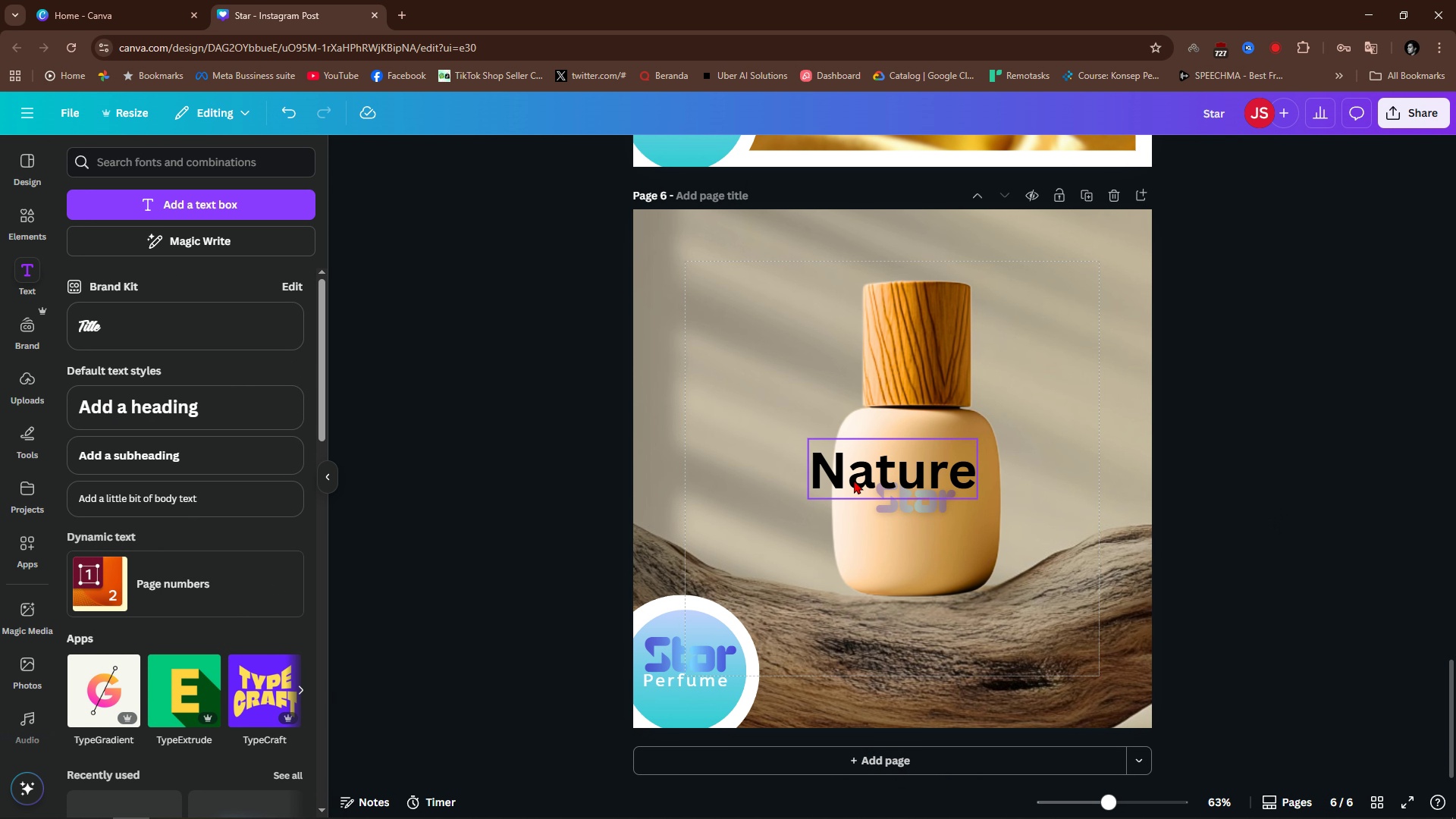 
left_click_drag(start_coordinate=[854, 480], to_coordinate=[730, 294])
 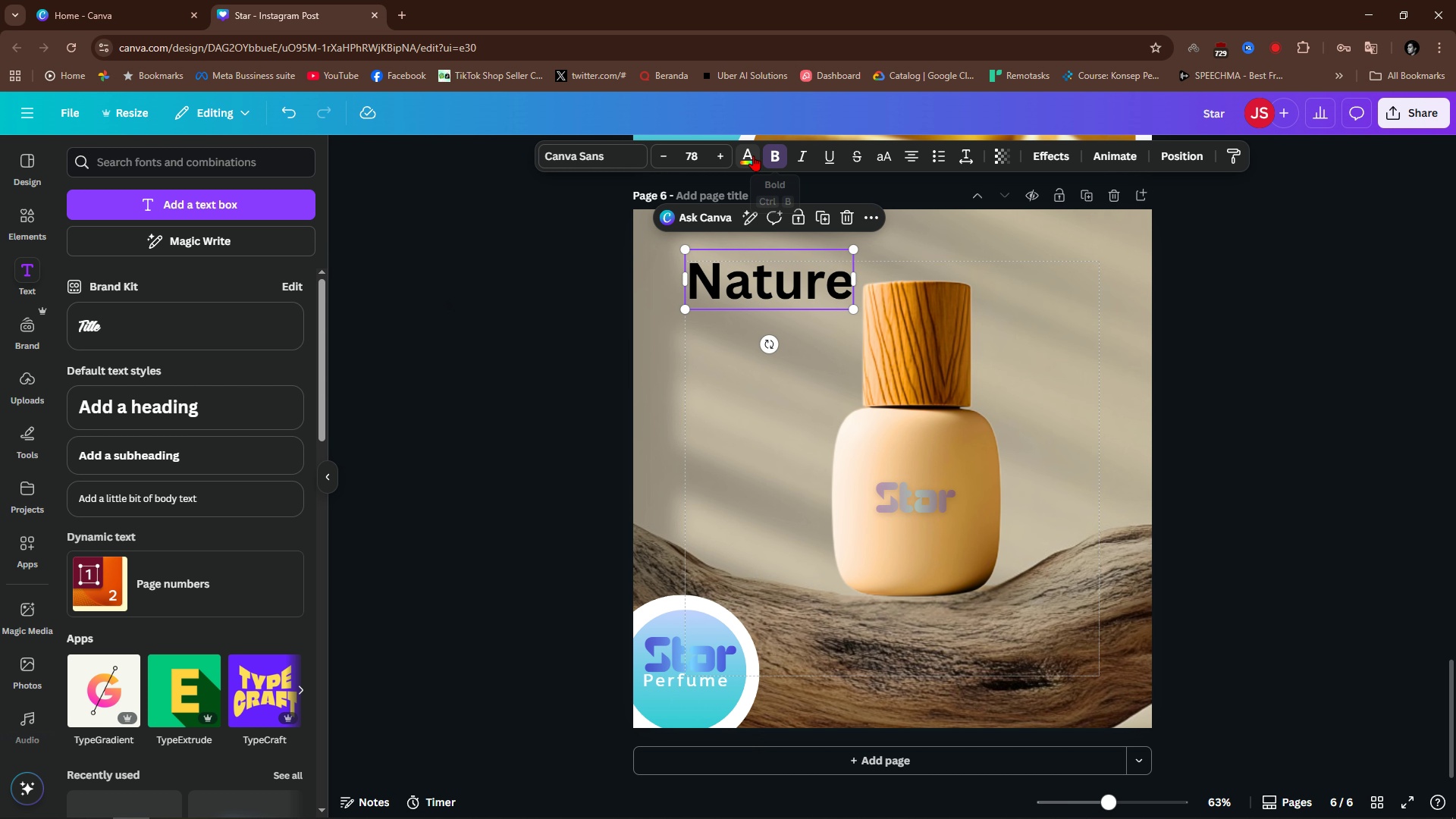 
left_click([748, 155])
 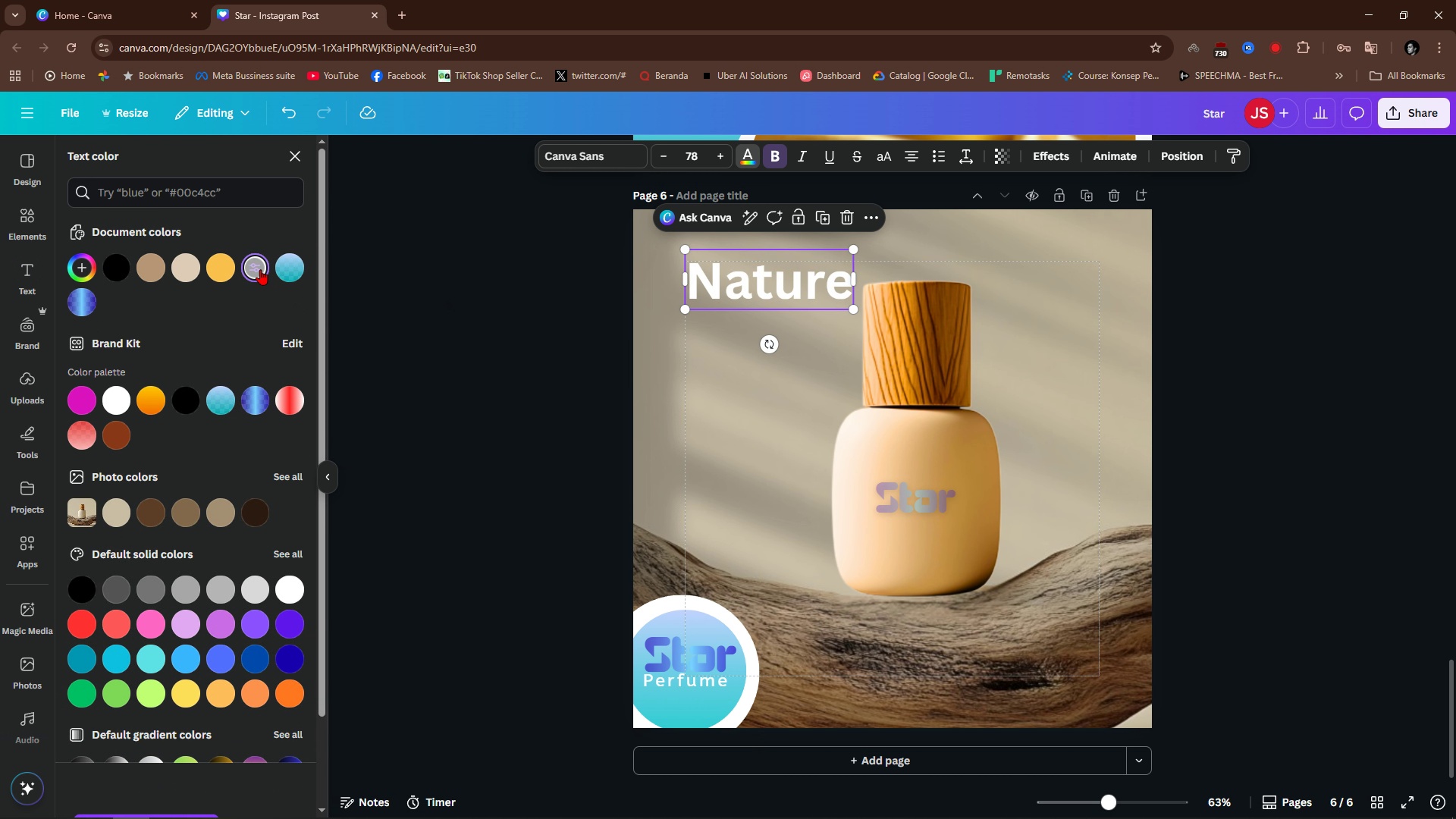 
double_click([473, 287])
 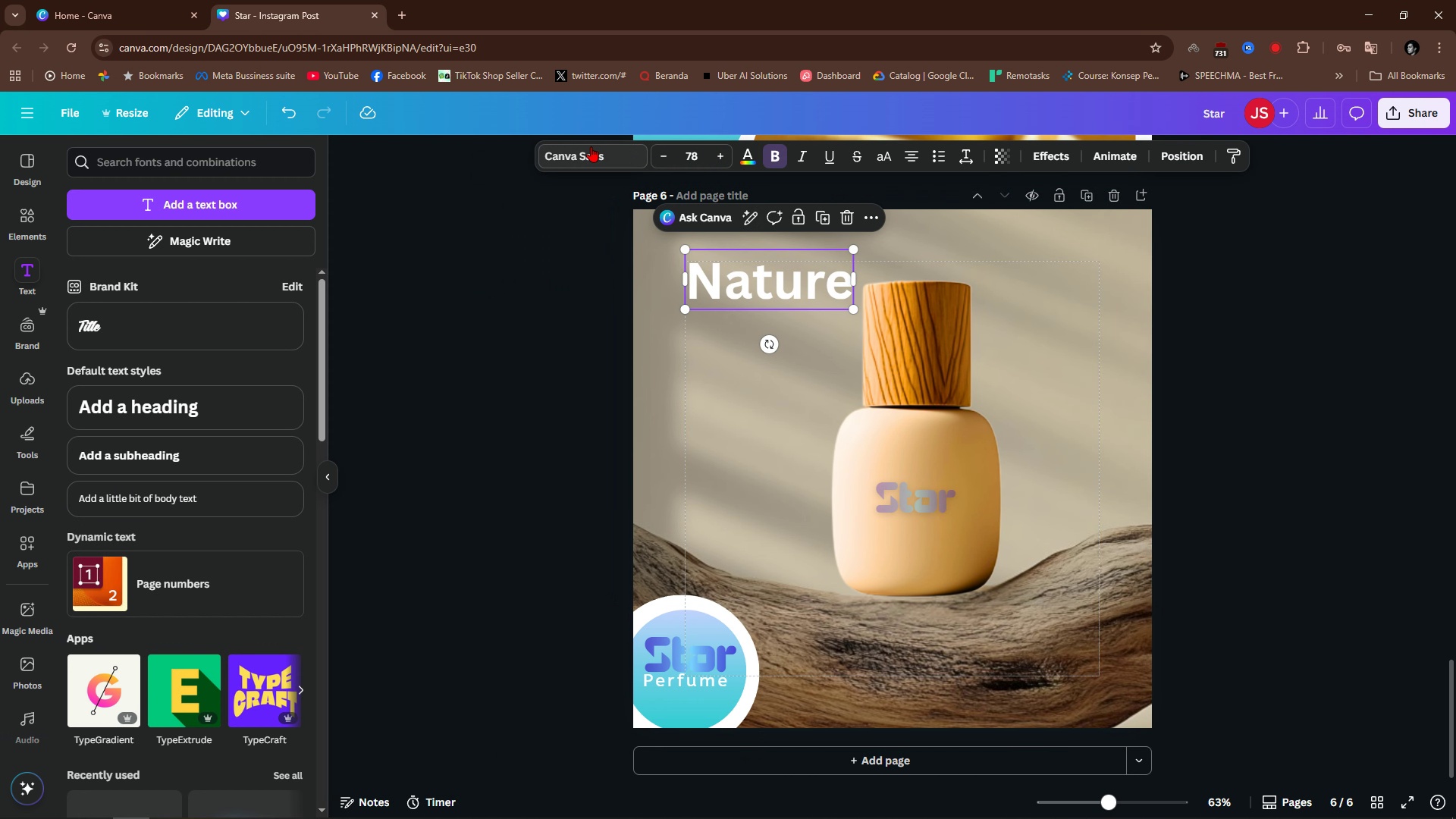 
left_click([585, 154])
 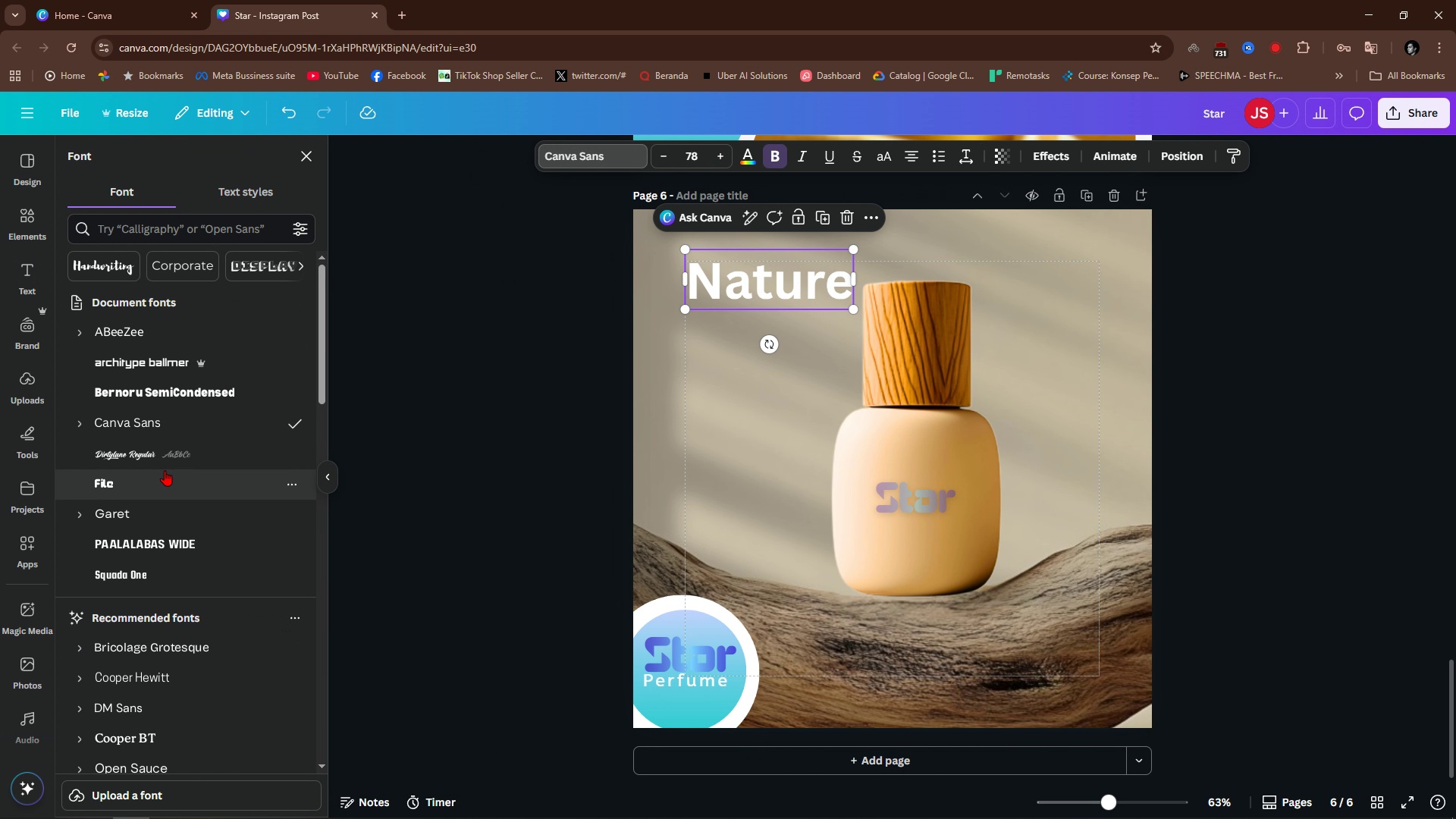 
left_click([241, 357])
 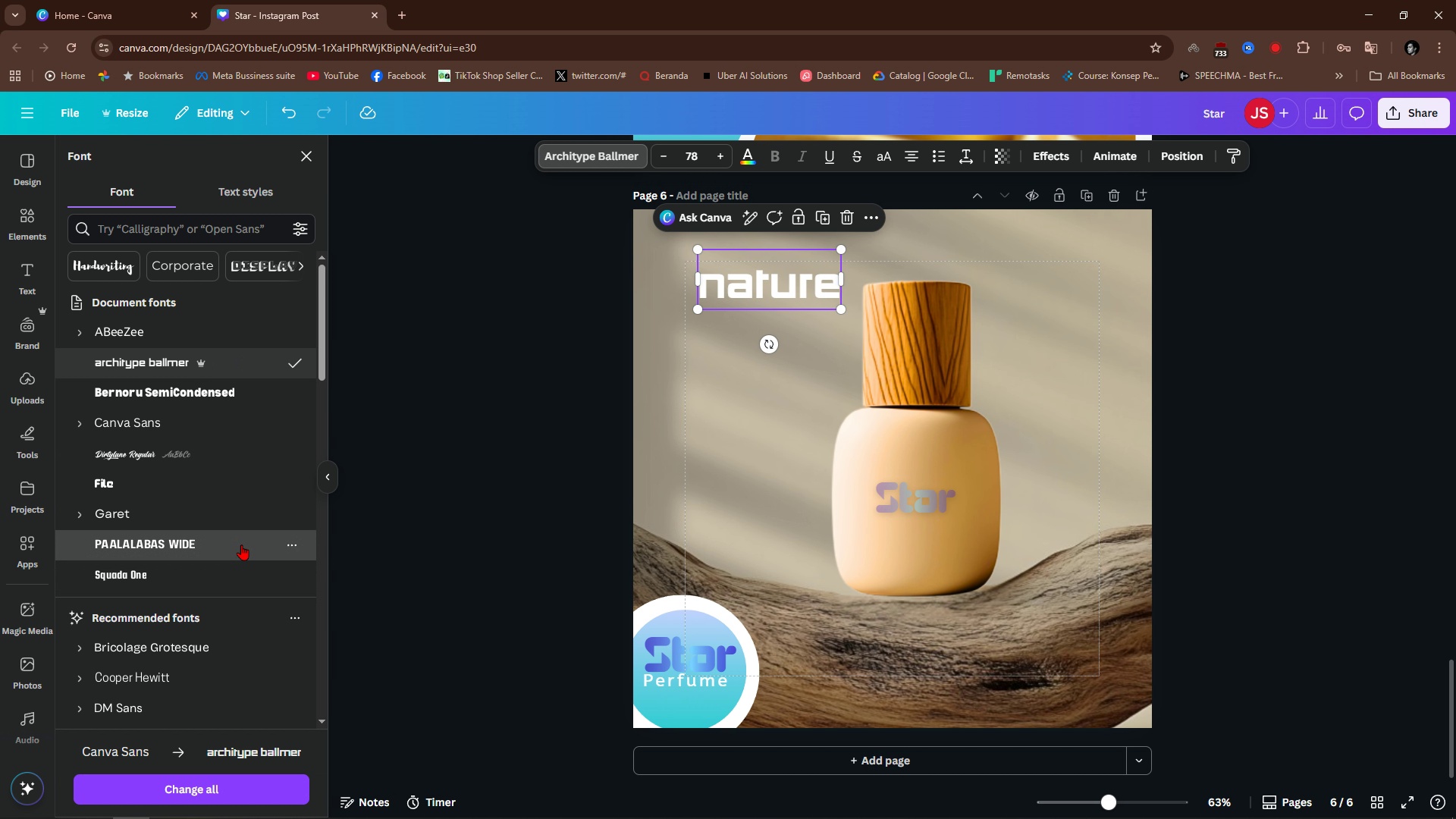 
left_click([241, 544])
 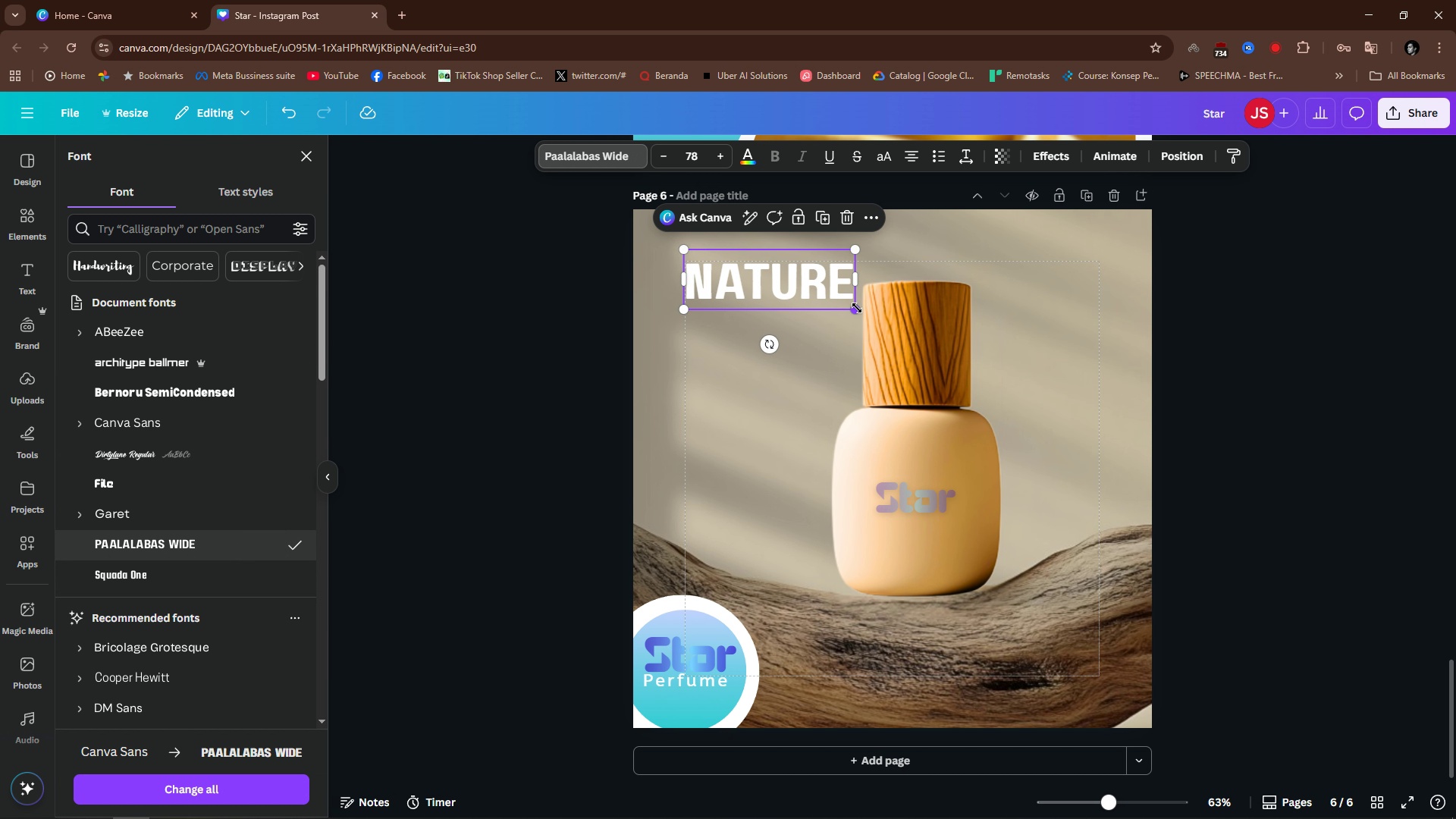 
left_click_drag(start_coordinate=[857, 308], to_coordinate=[940, 355])
 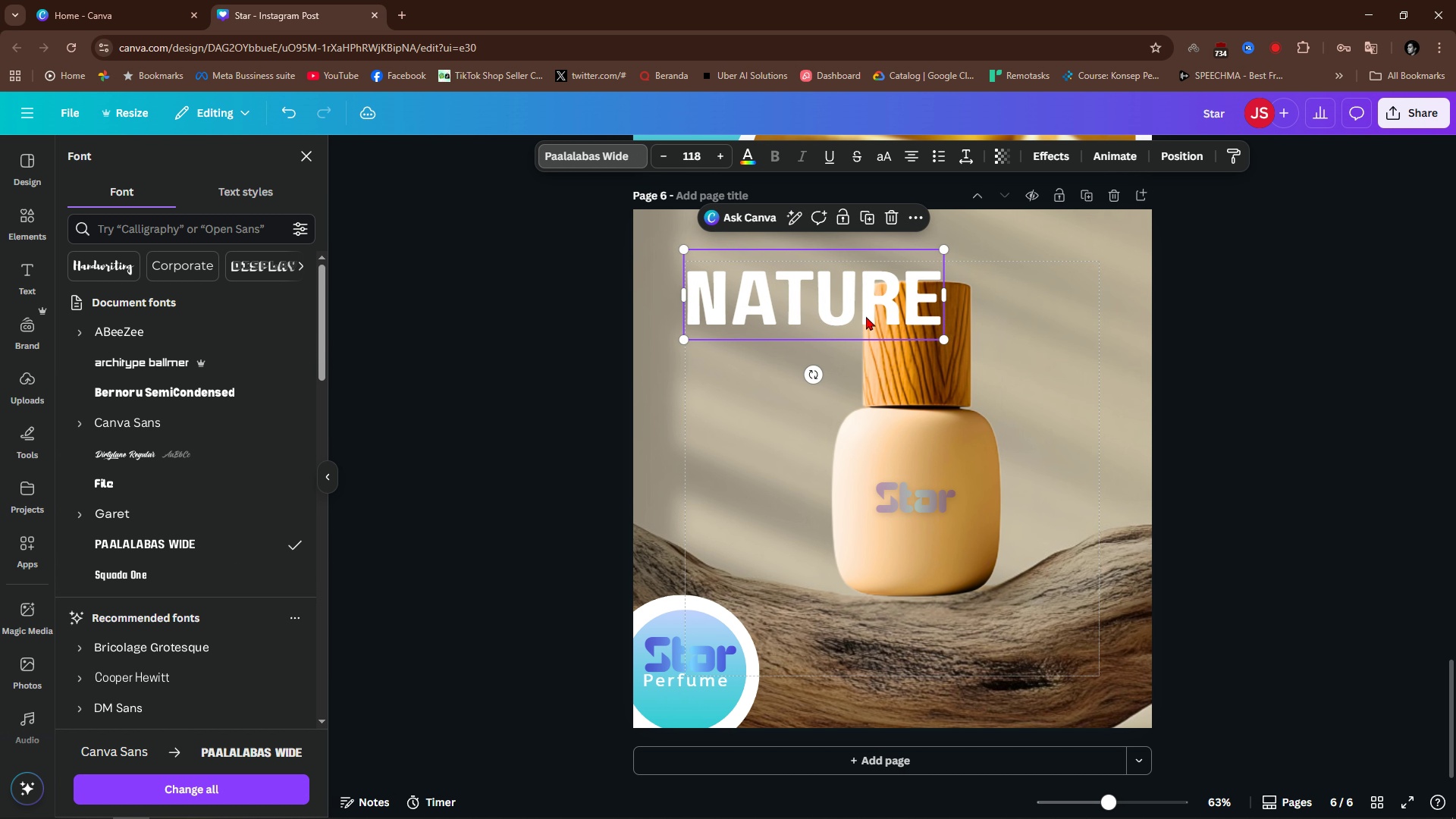 
left_click_drag(start_coordinate=[869, 320], to_coordinate=[865, 302])
 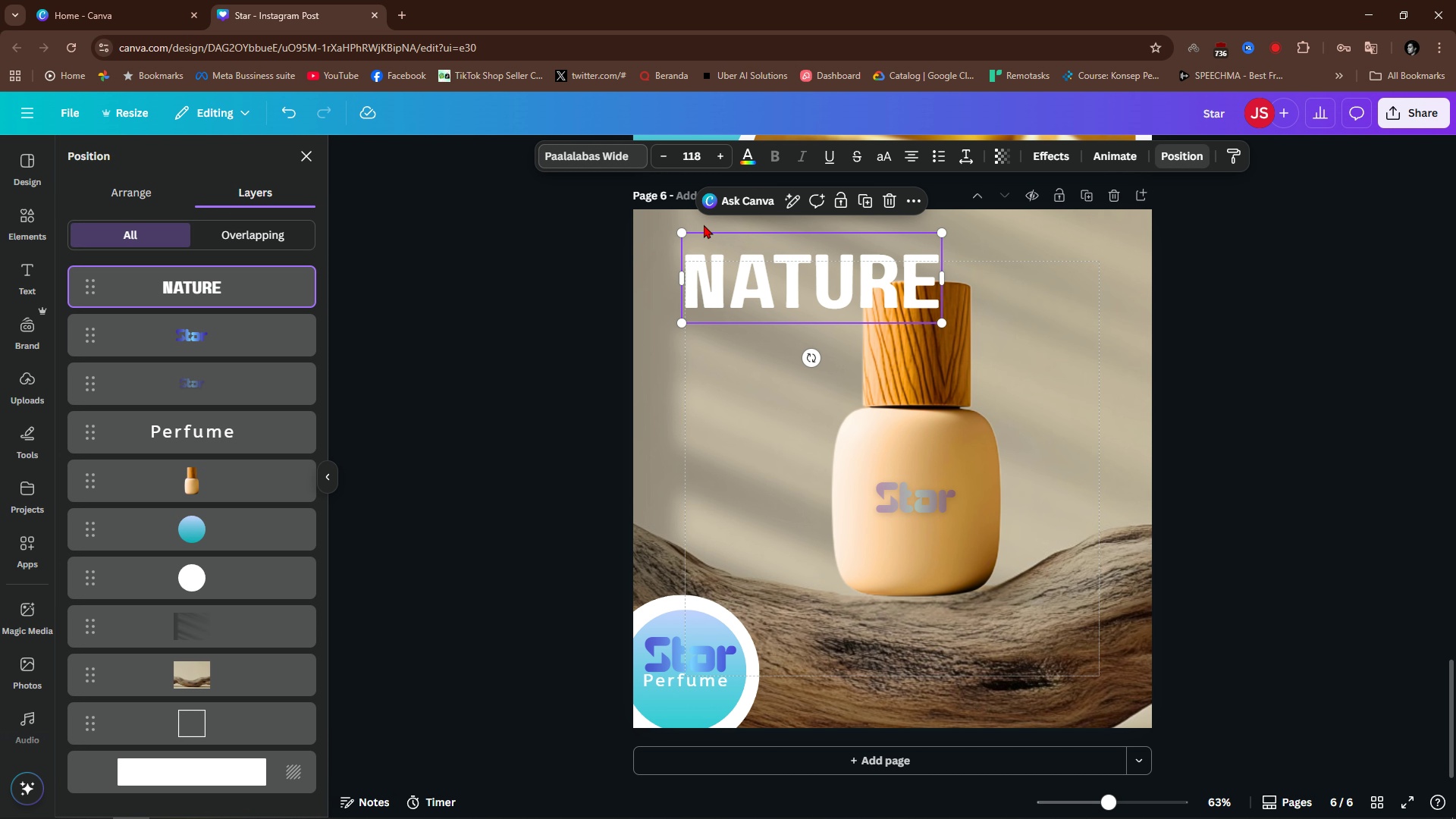 
key(Alt+AltLeft)
 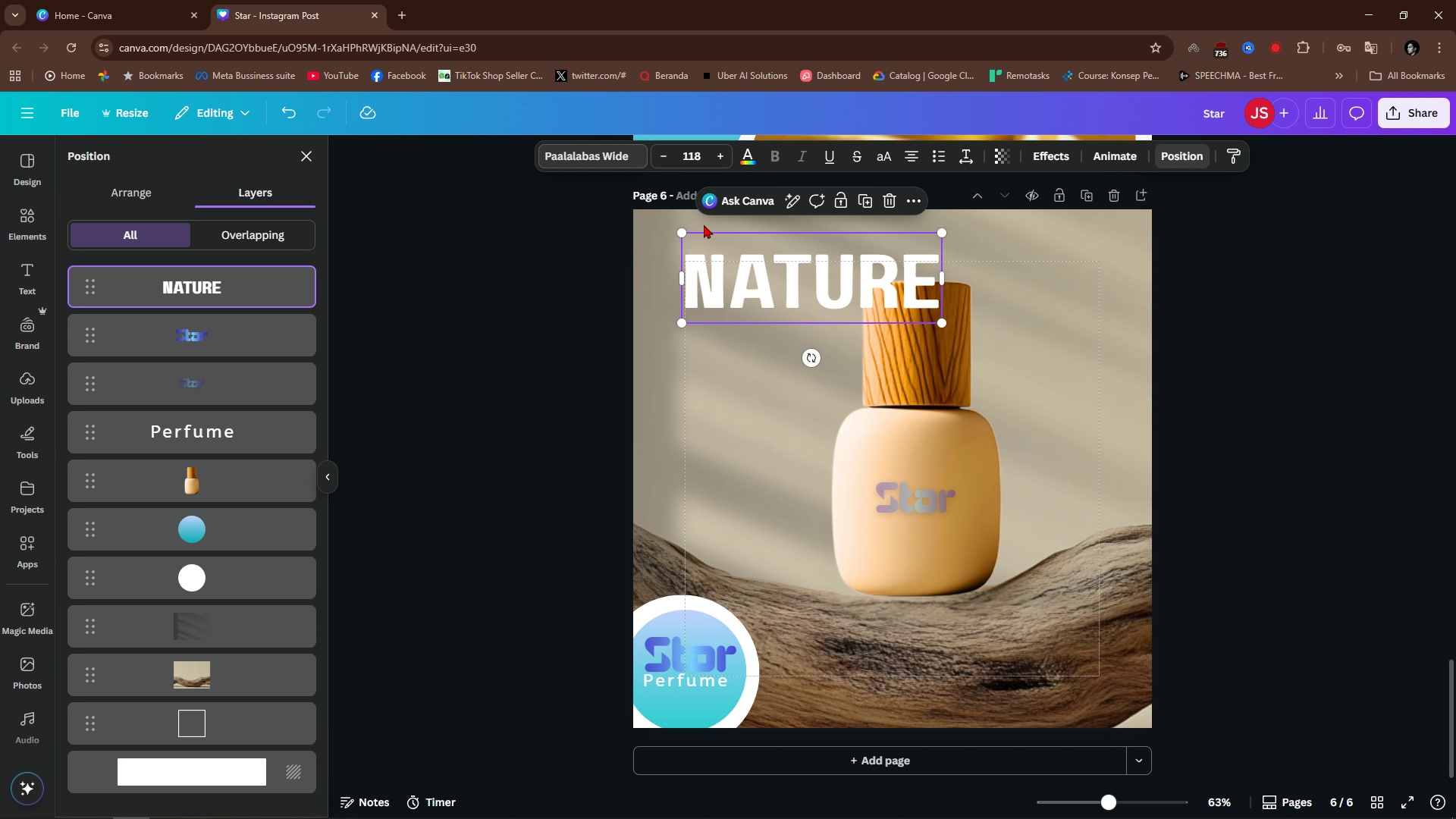 
key(Alt+1)
 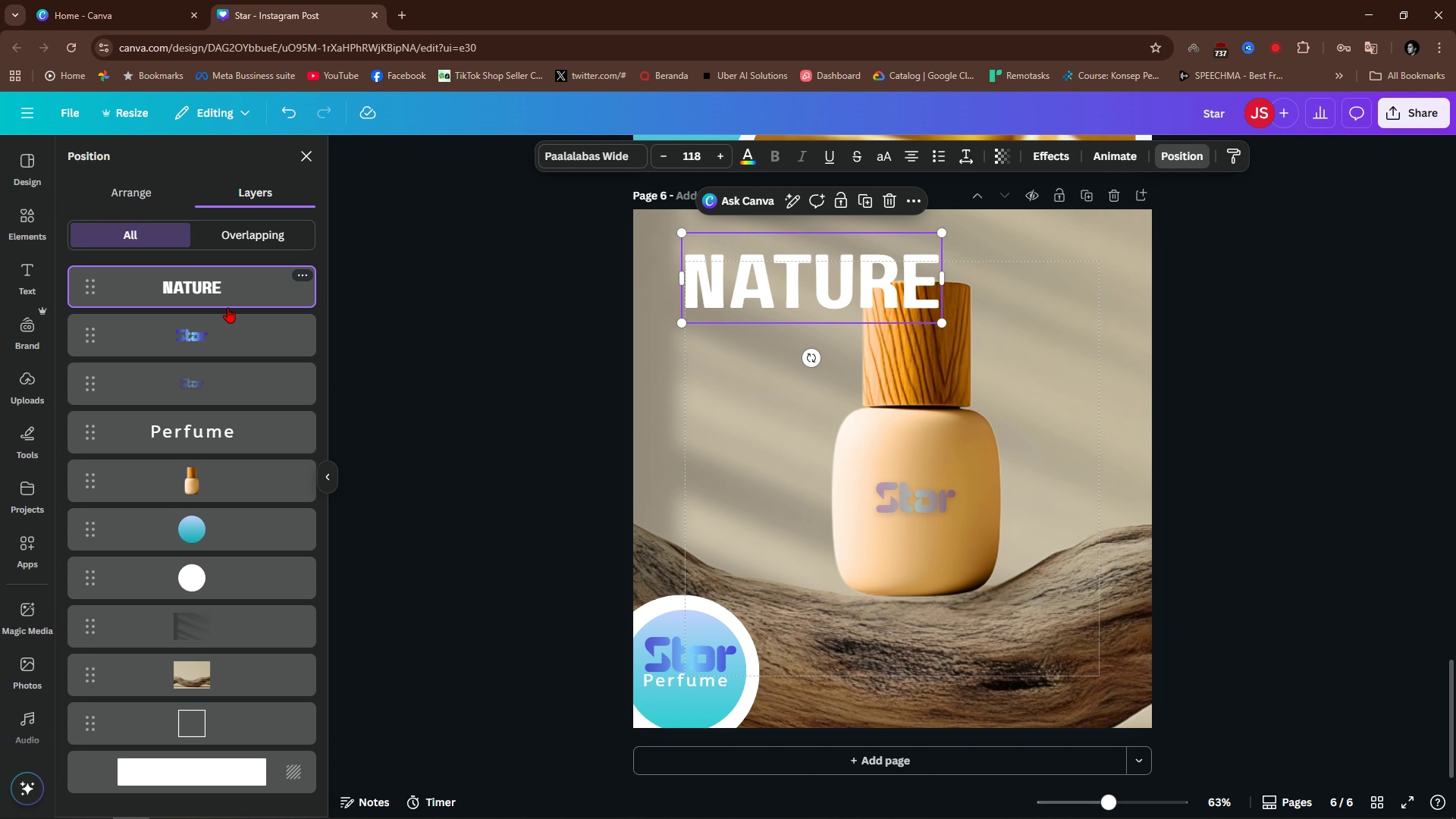 
left_click_drag(start_coordinate=[223, 290], to_coordinate=[243, 530])
 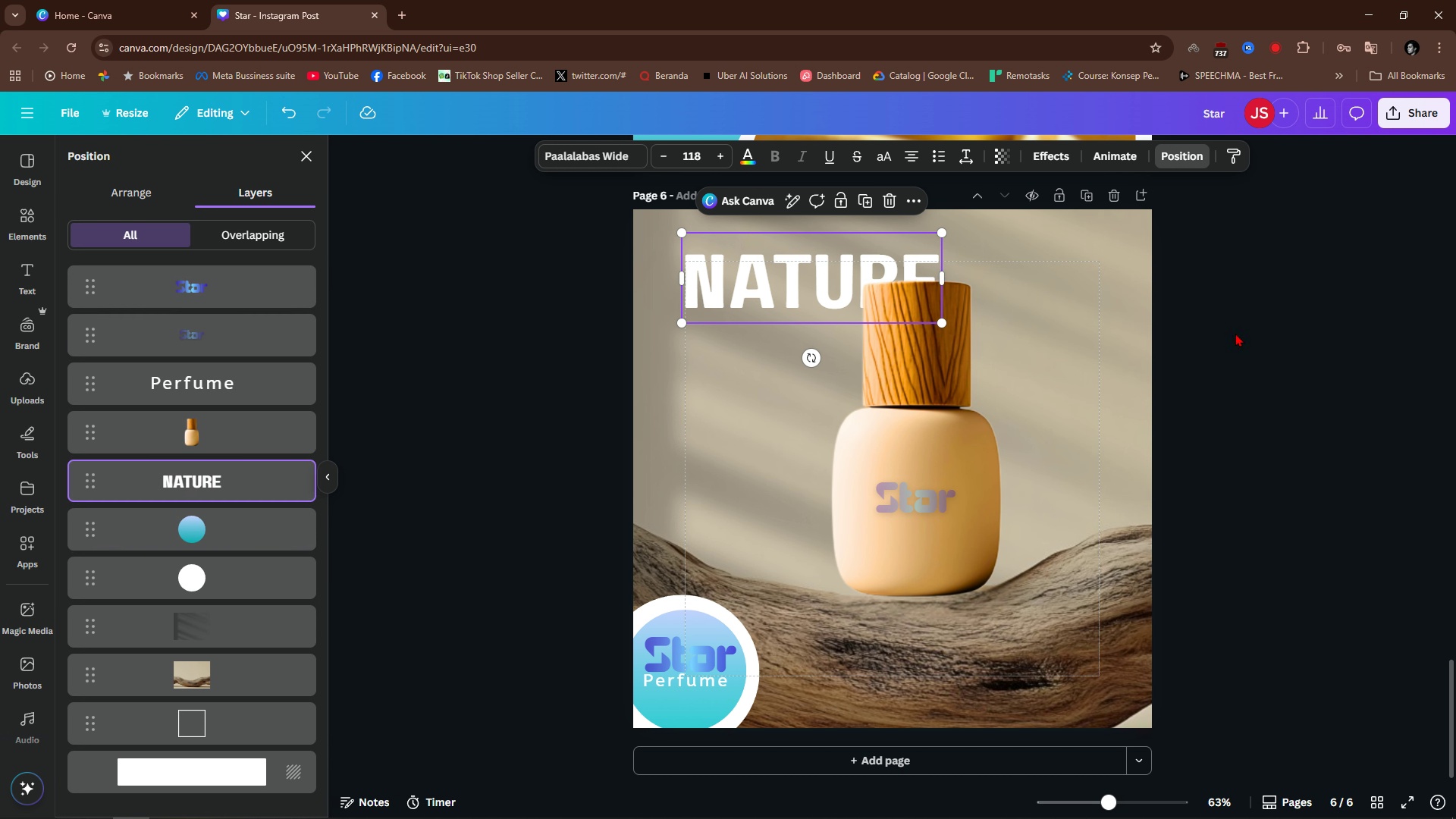 
left_click([1244, 328])
 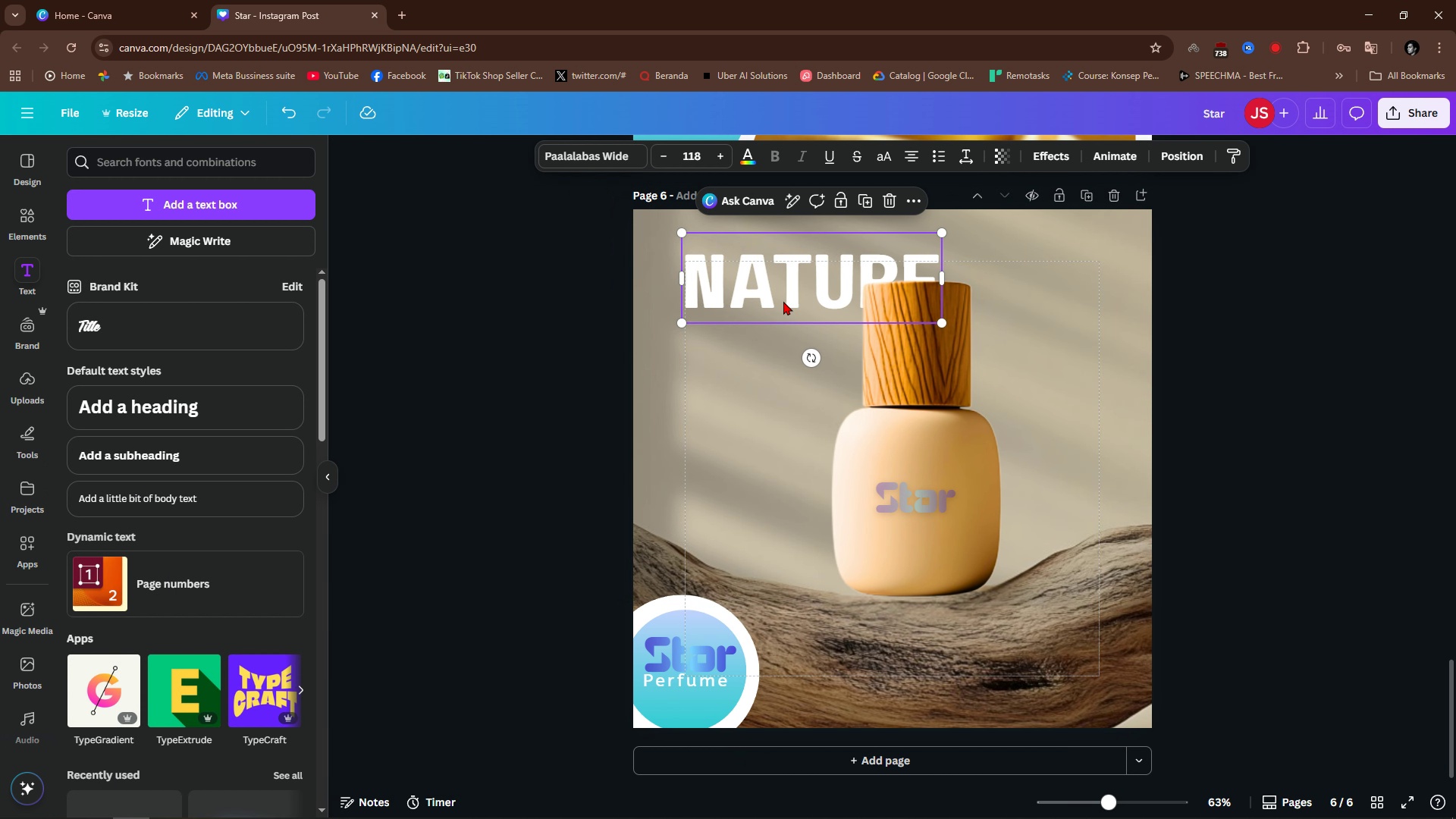 
left_click_drag(start_coordinate=[783, 305], to_coordinate=[750, 297])
 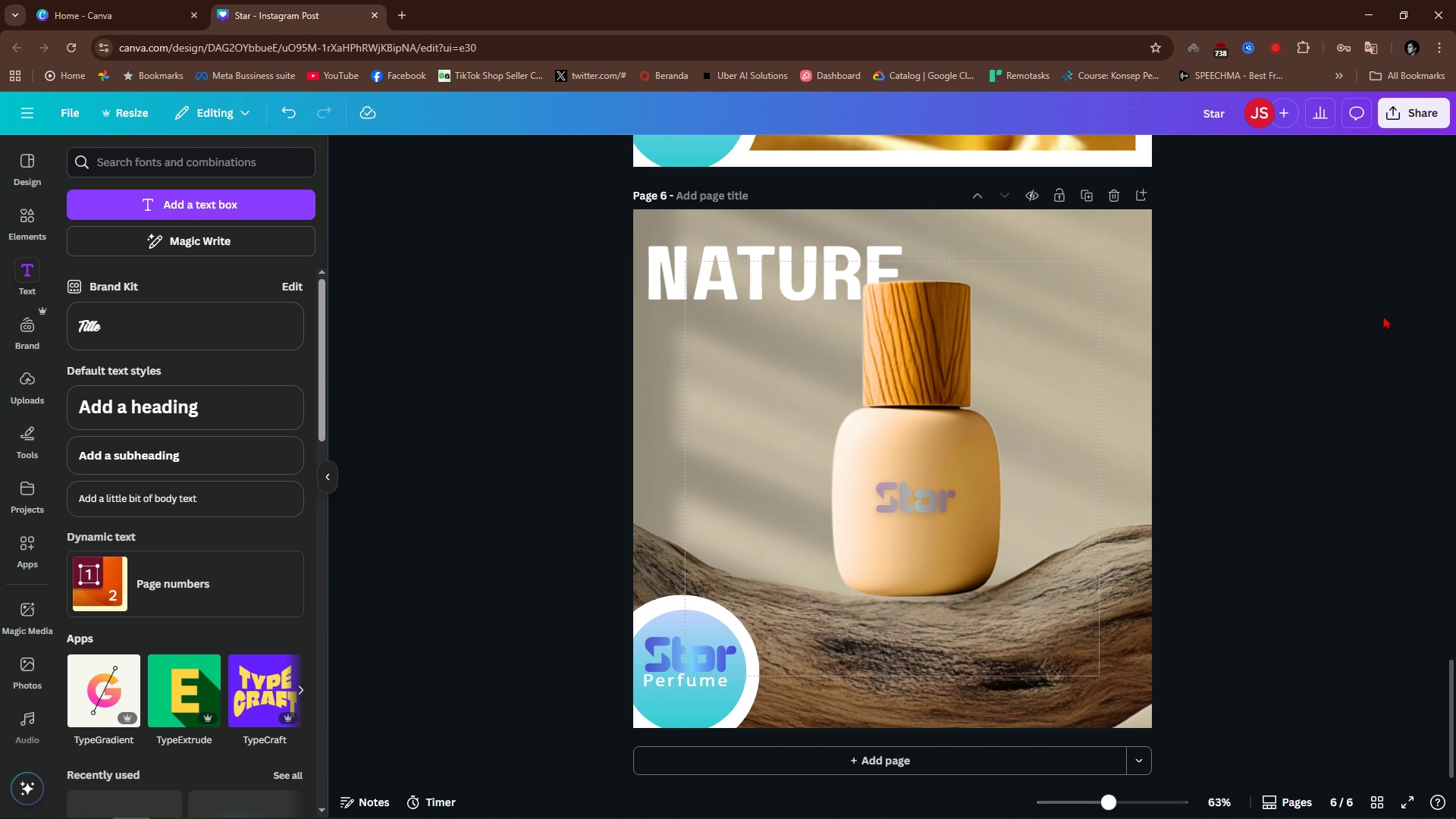 
left_click([1383, 315])
 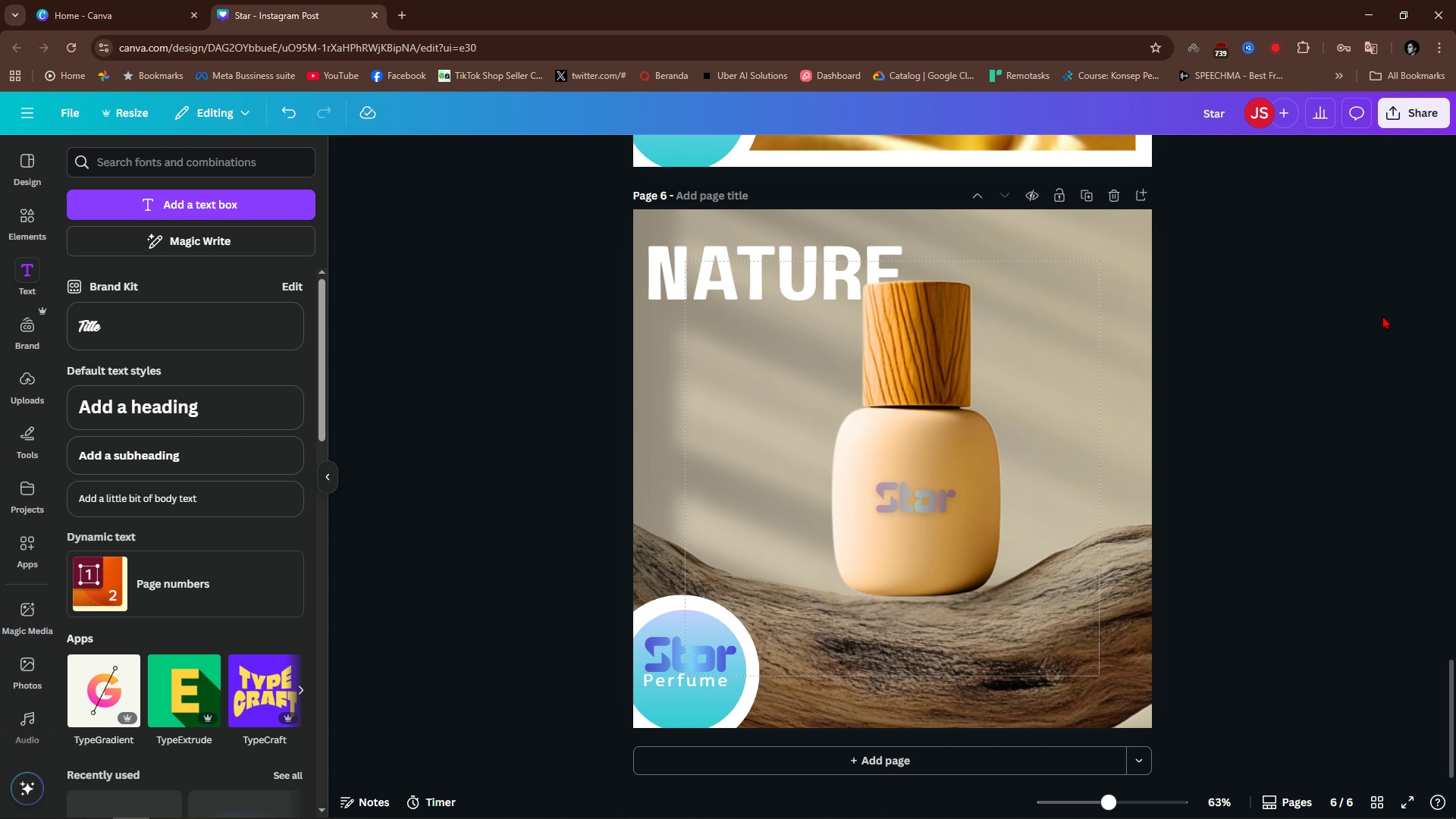 
left_click([1362, 391])
 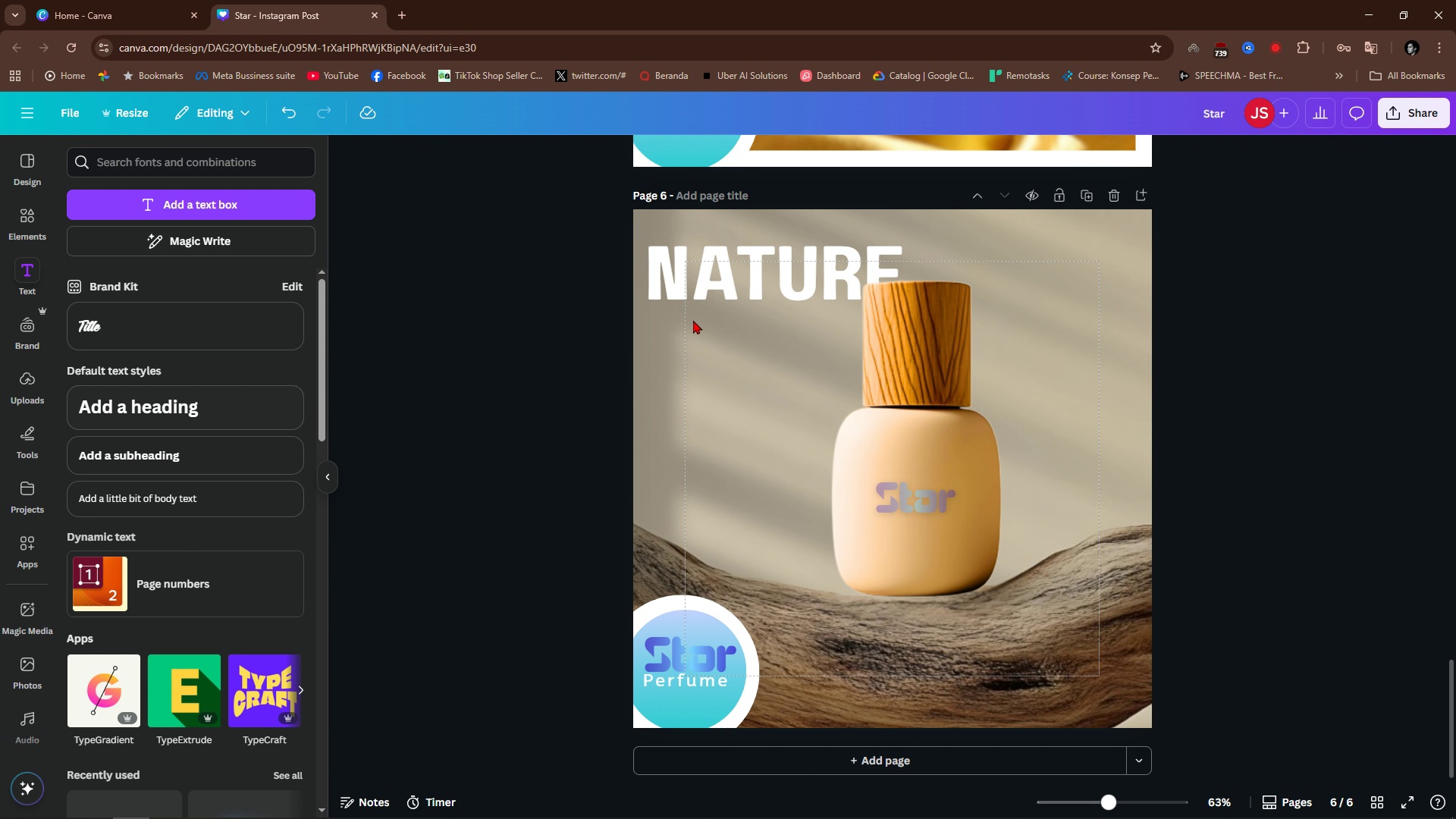 
left_click([796, 259])
 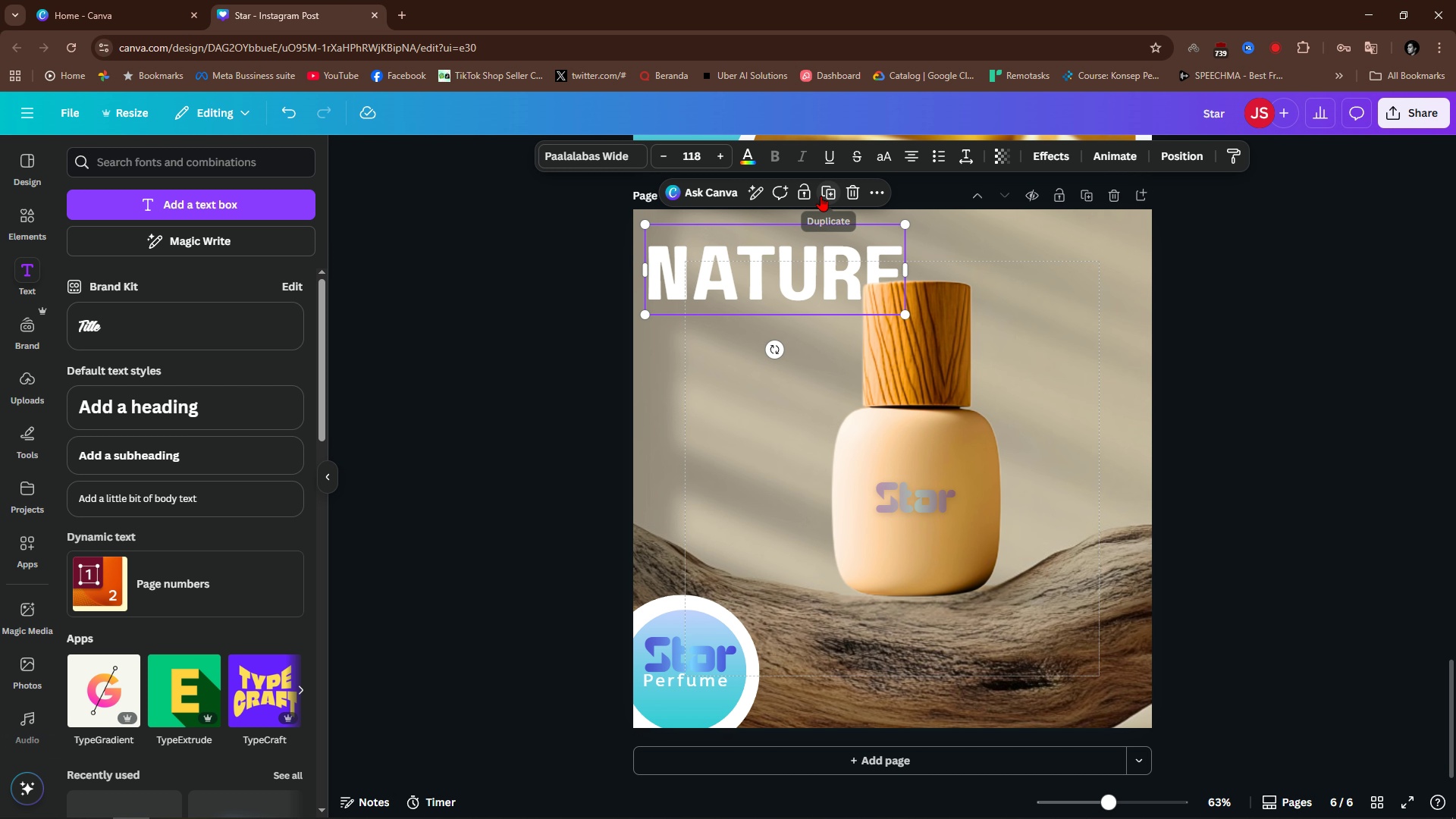 
left_click([824, 196])
 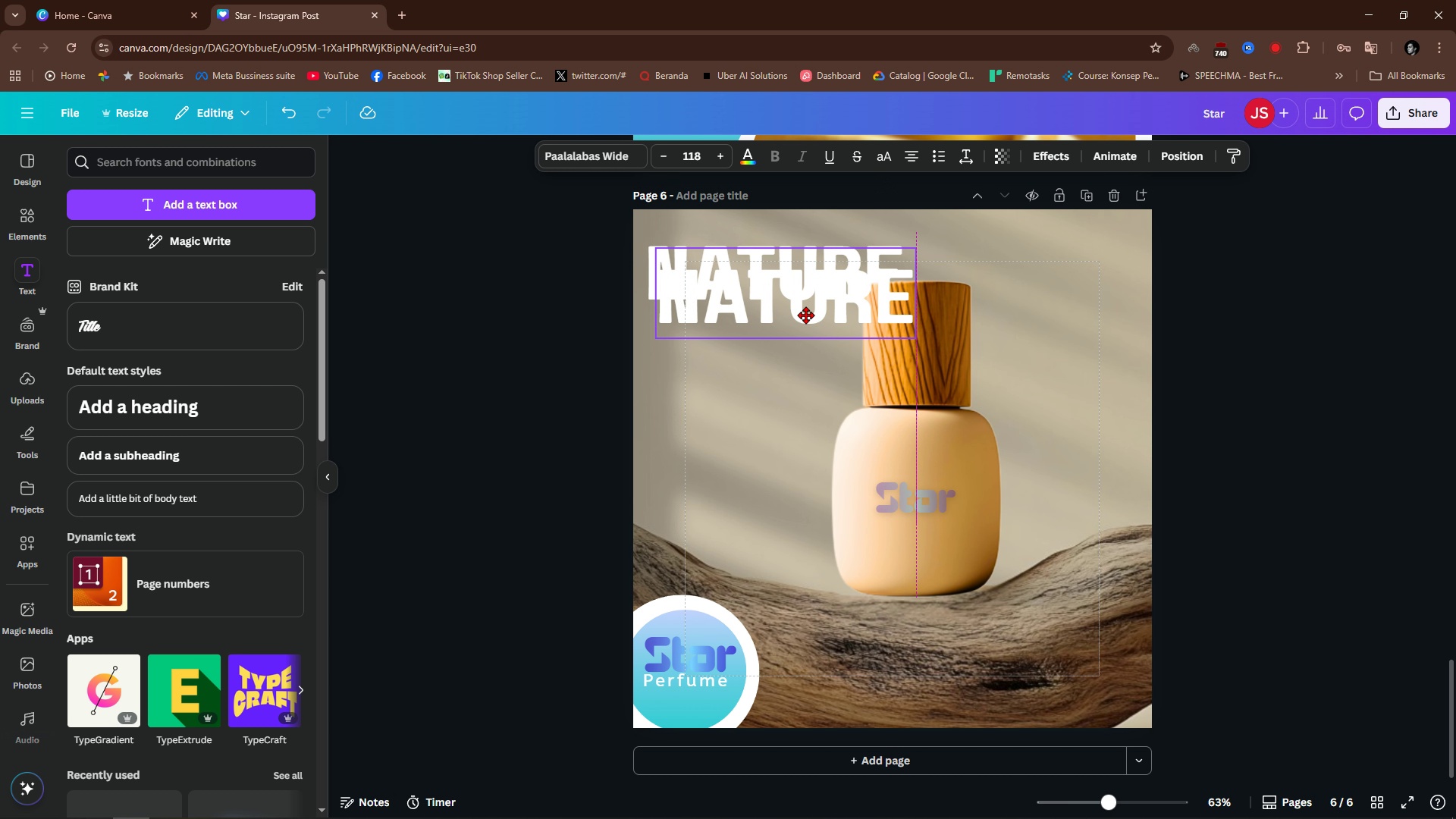 
left_click_drag(start_coordinate=[798, 293], to_coordinate=[831, 339])
 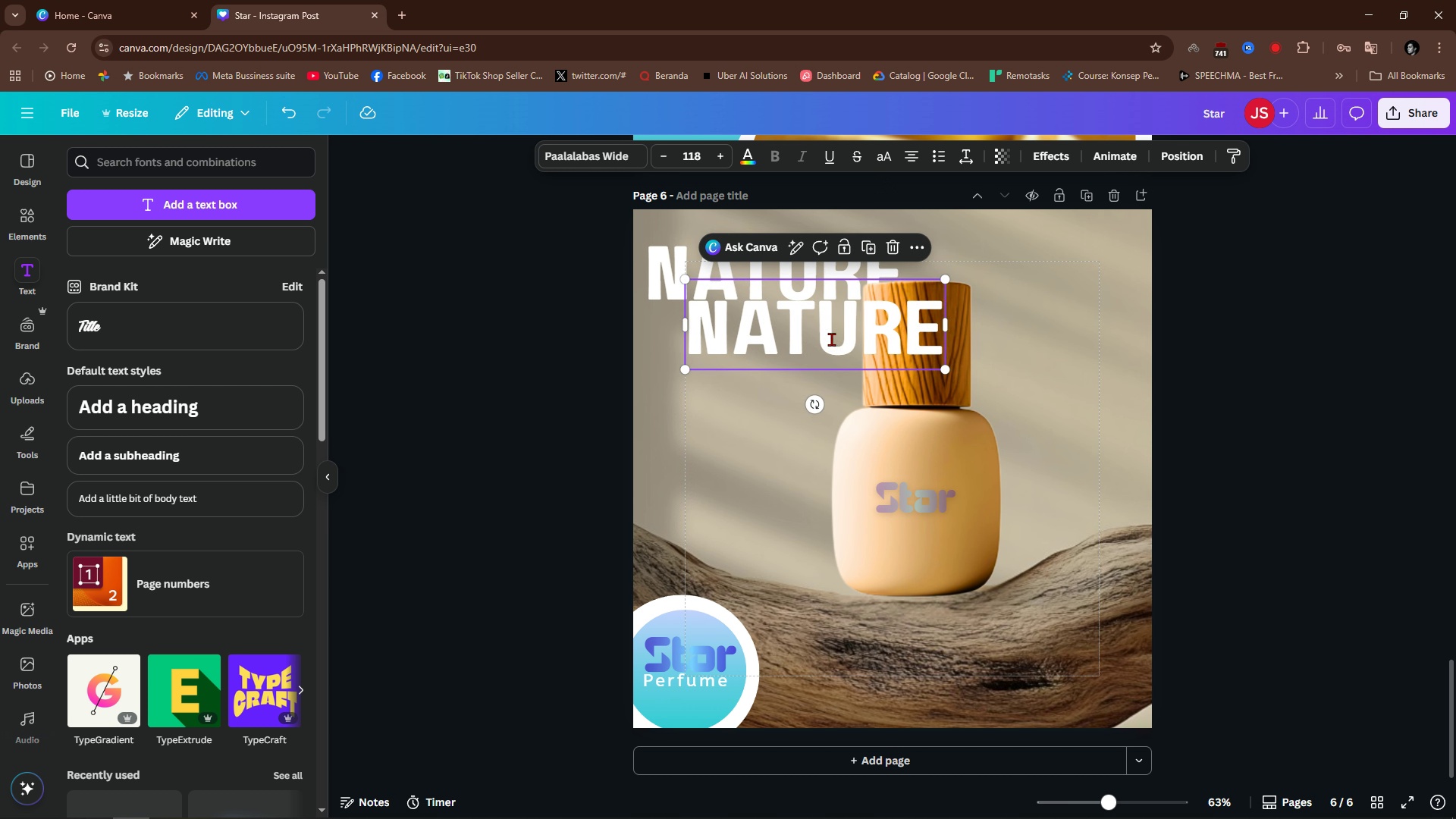 
left_click([831, 339])
 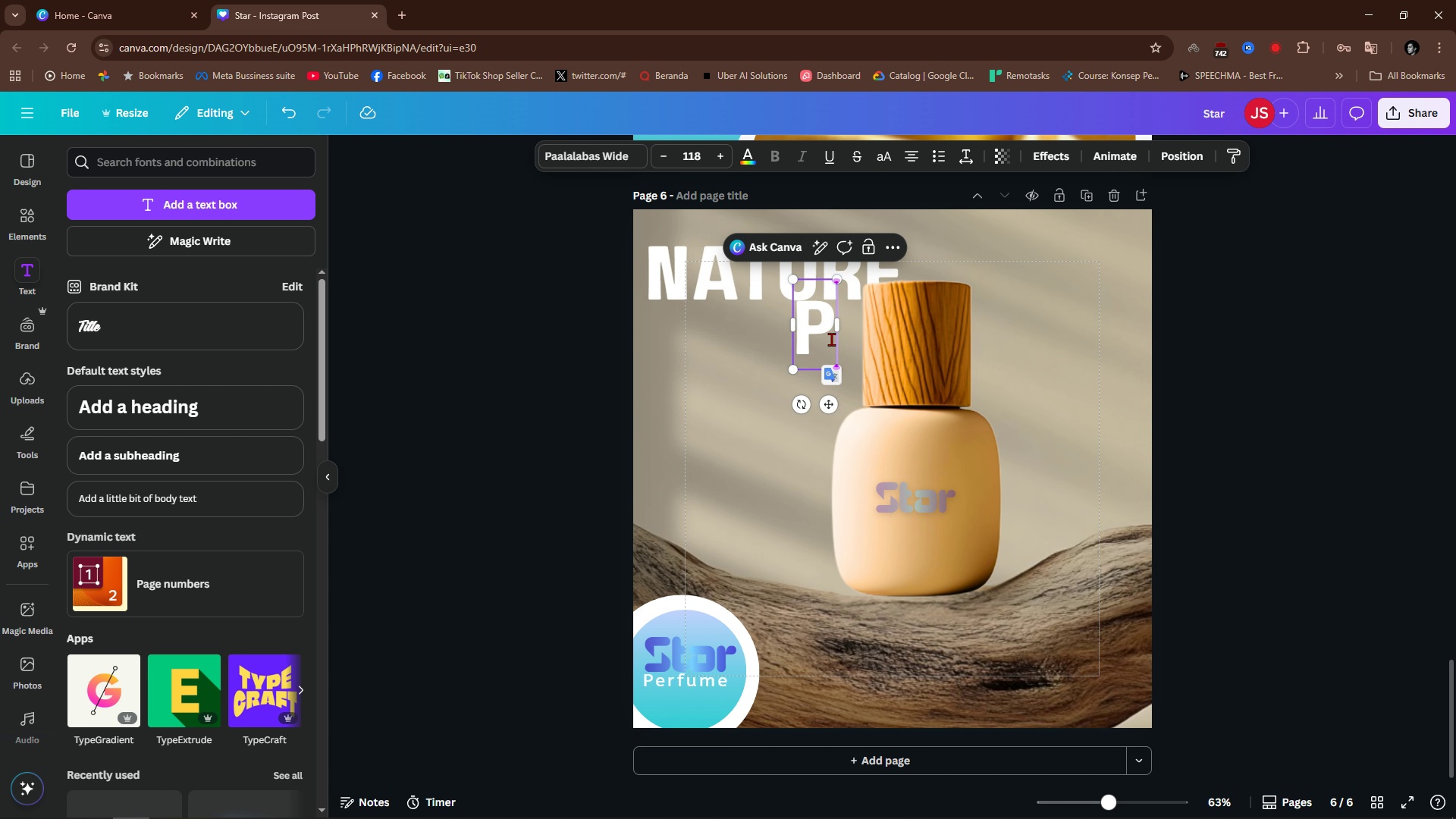 
type(Pa)
key(Backspace)
type(ragrance)
key(Backspace)
key(Backspace)
 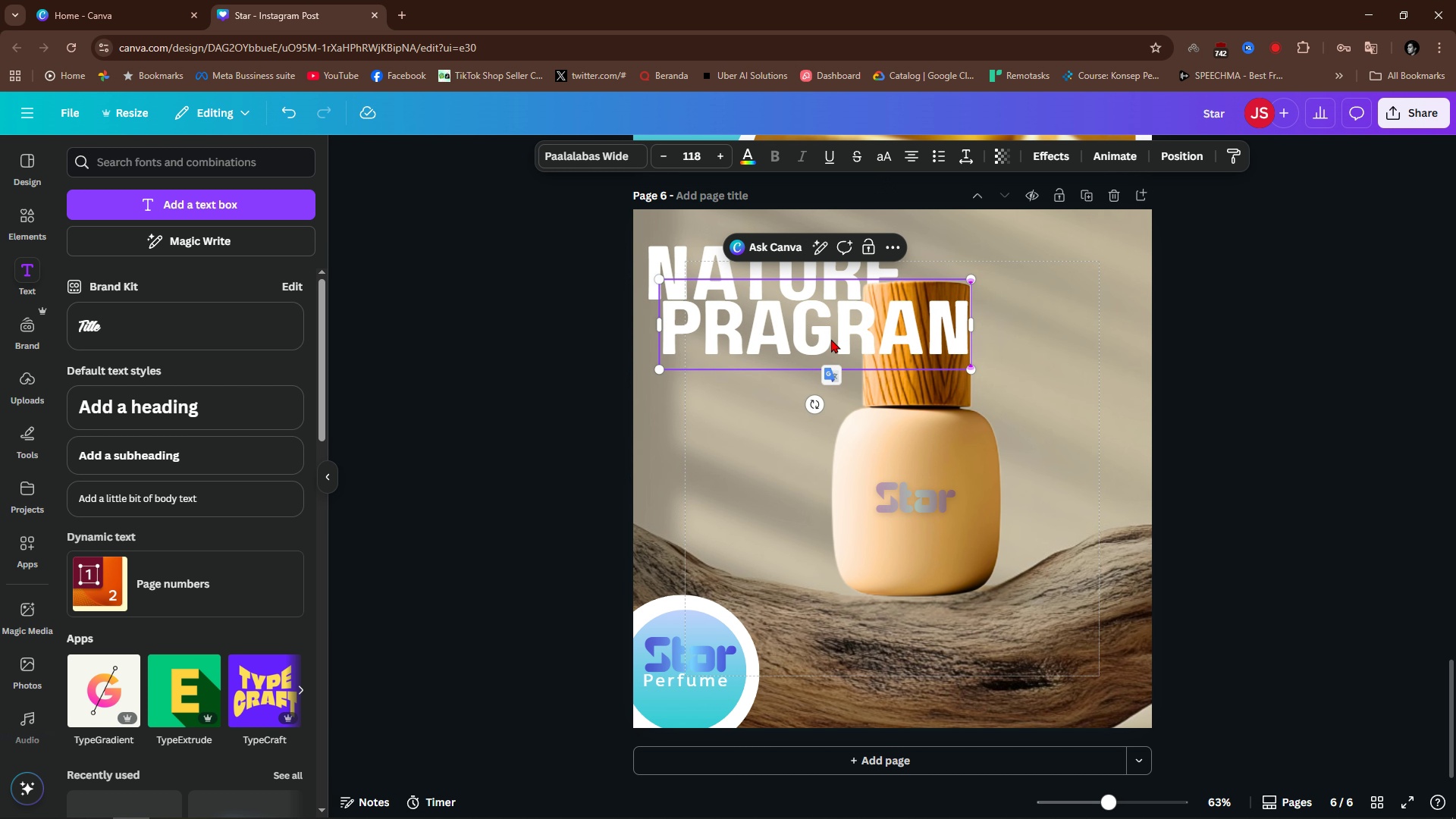 
key(Control+ControlLeft)
 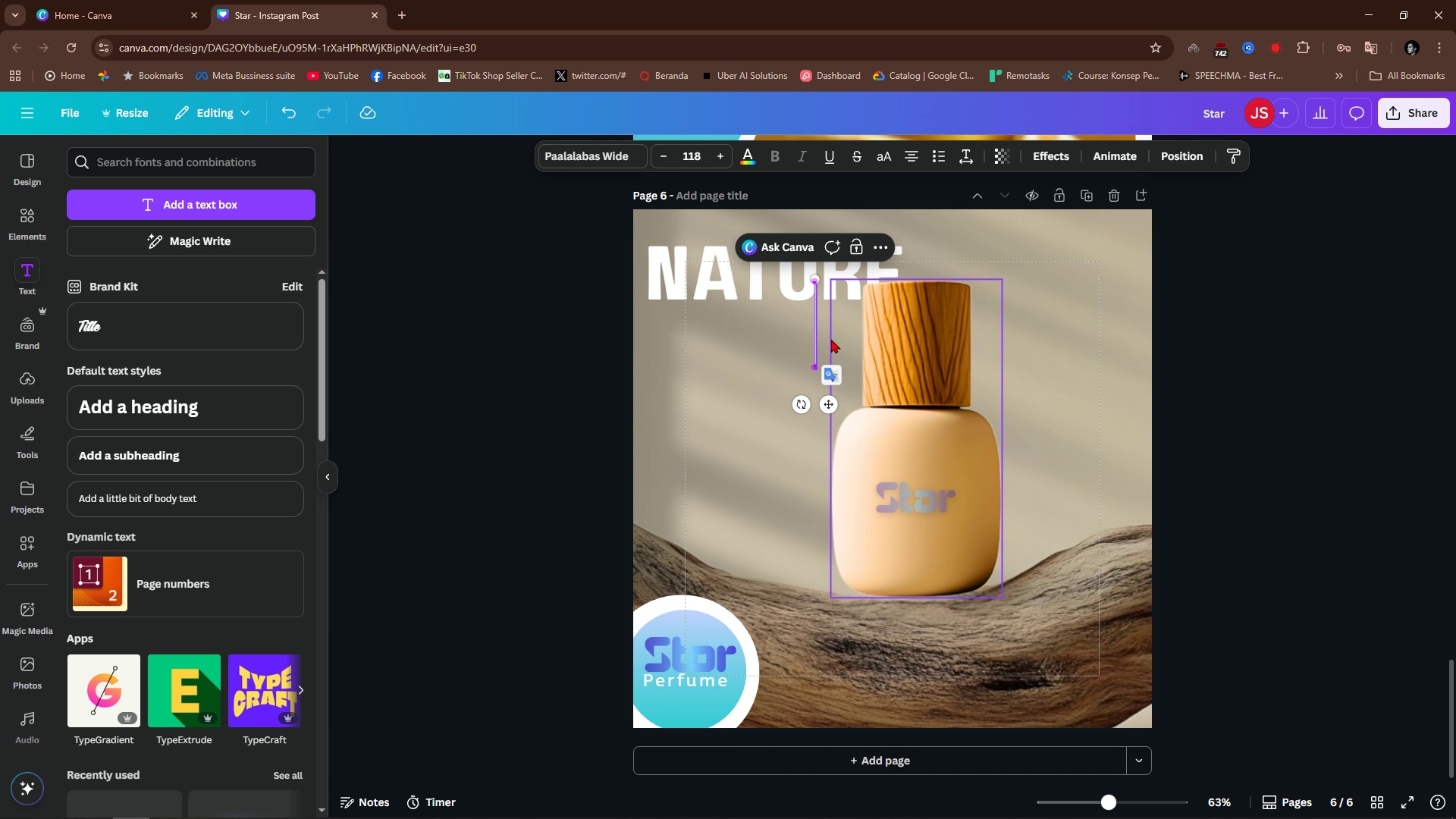 
key(Control+Backspace)
 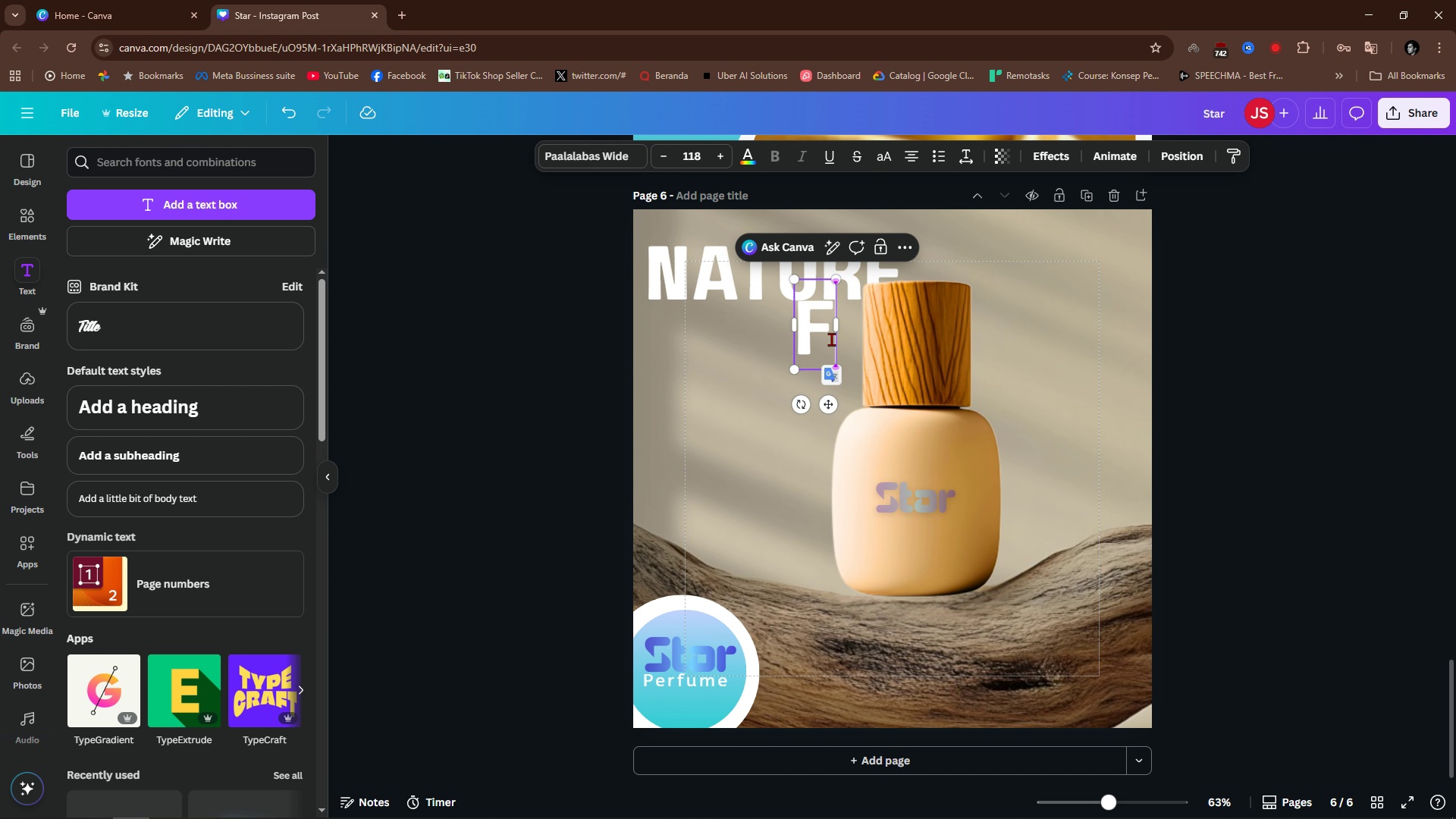 
type(fF)
key(Backspace)
type(g)
key(Backspace)
type(ragrance)
 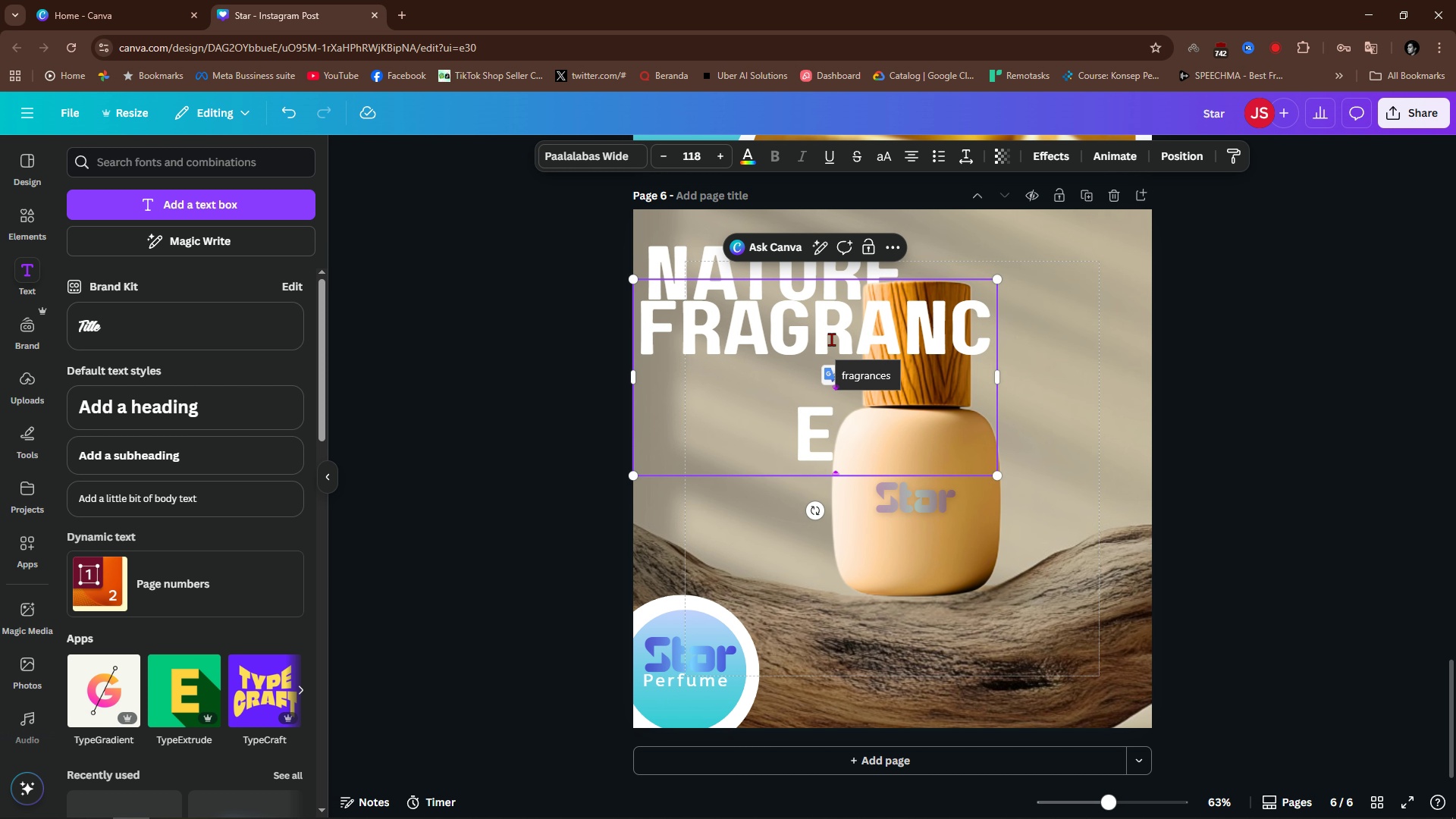 
left_click_drag(start_coordinate=[997, 379], to_coordinate=[1057, 389])
 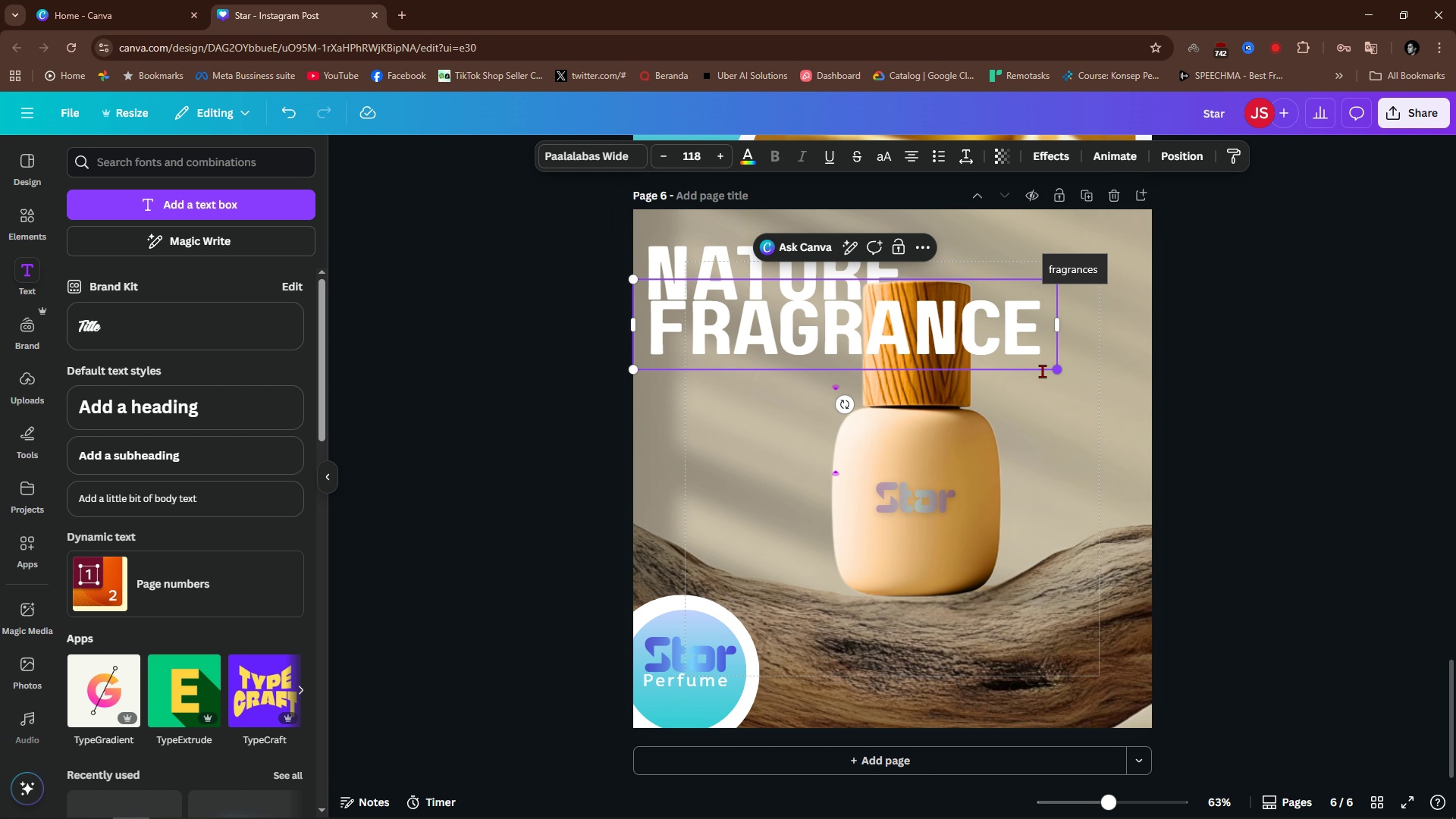 
left_click_drag(start_coordinate=[1056, 369], to_coordinate=[771, 366])
 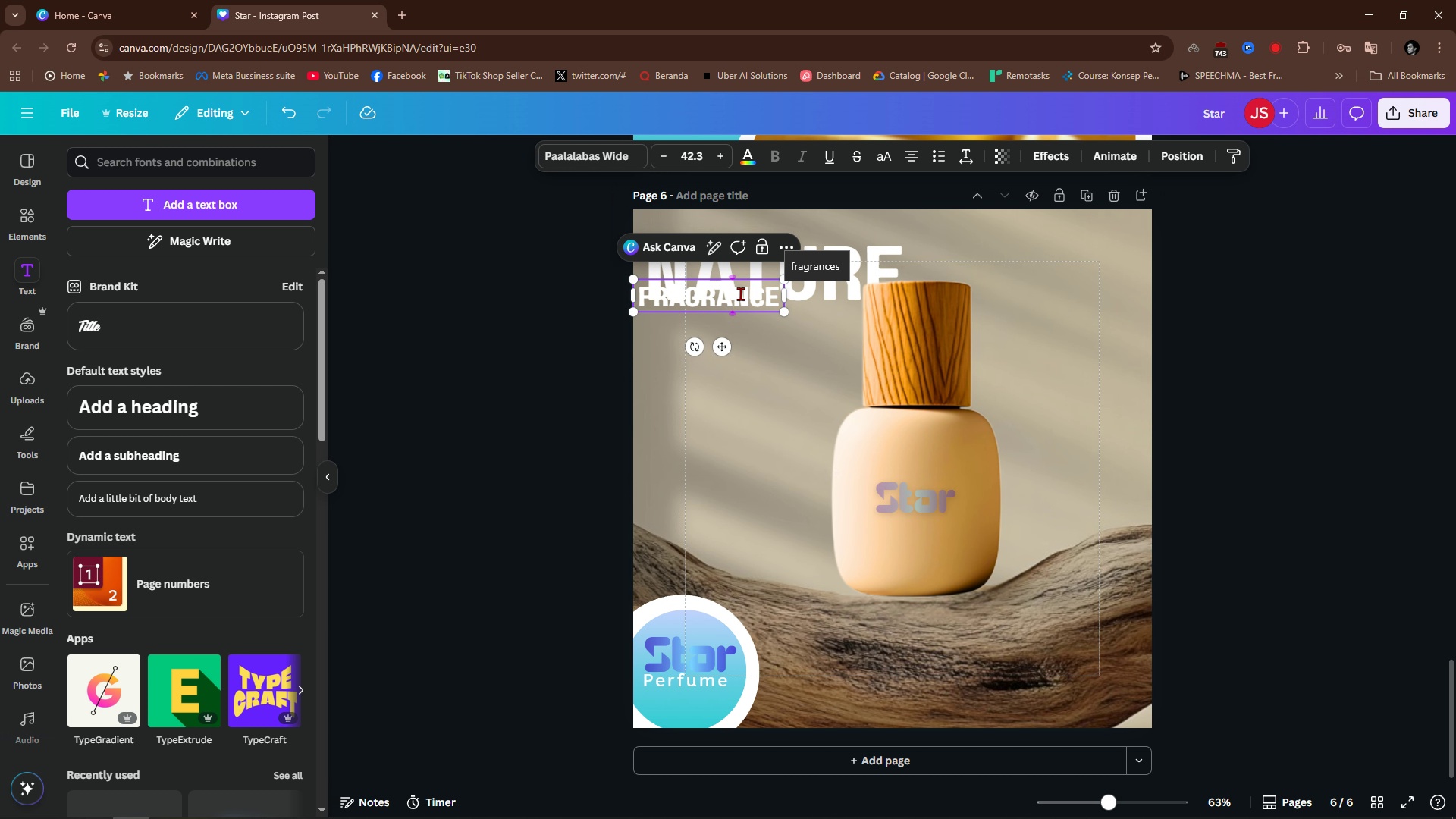 
left_click_drag(start_coordinate=[740, 290], to_coordinate=[766, 322])
 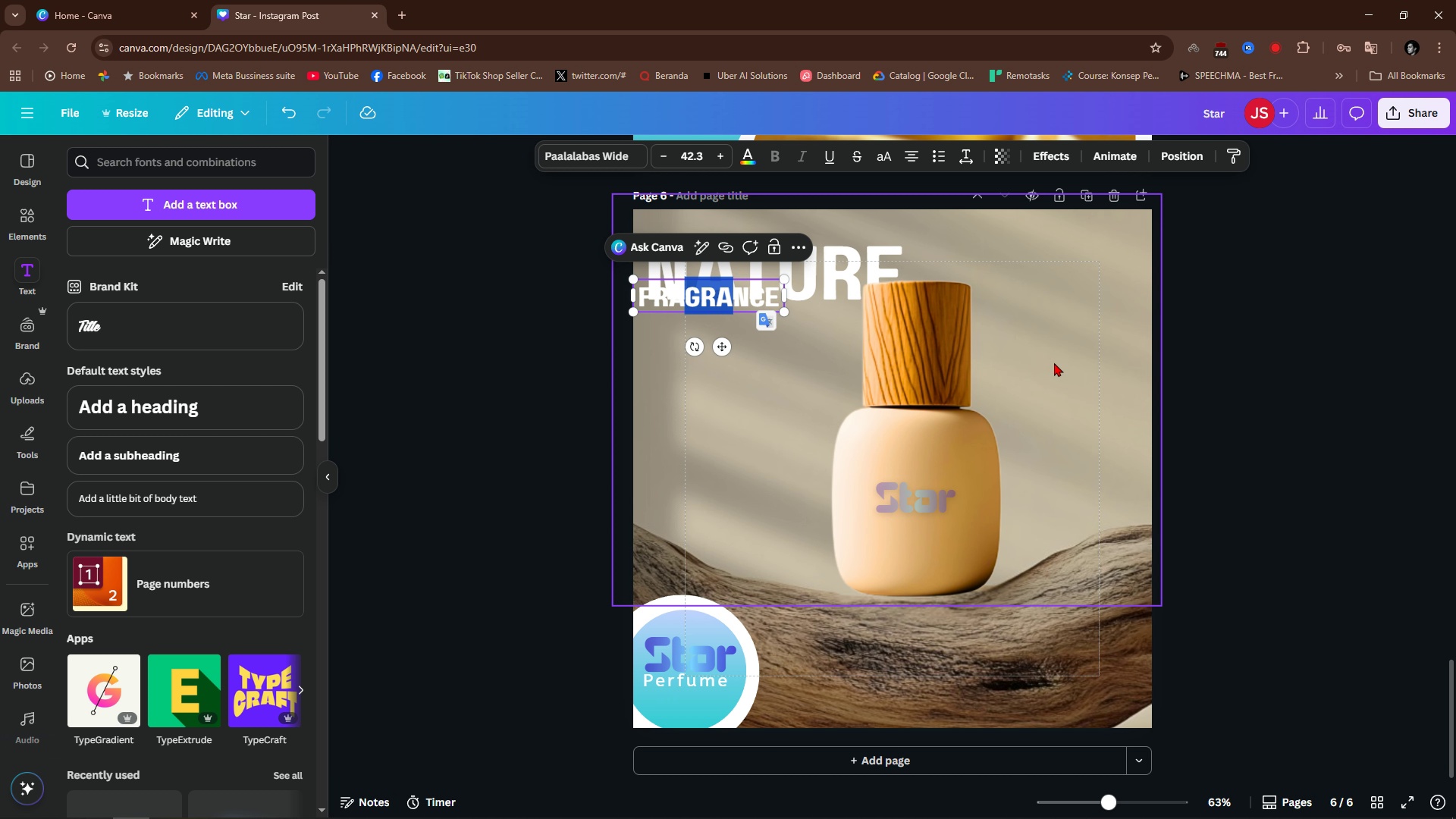 
left_click([1054, 362])
 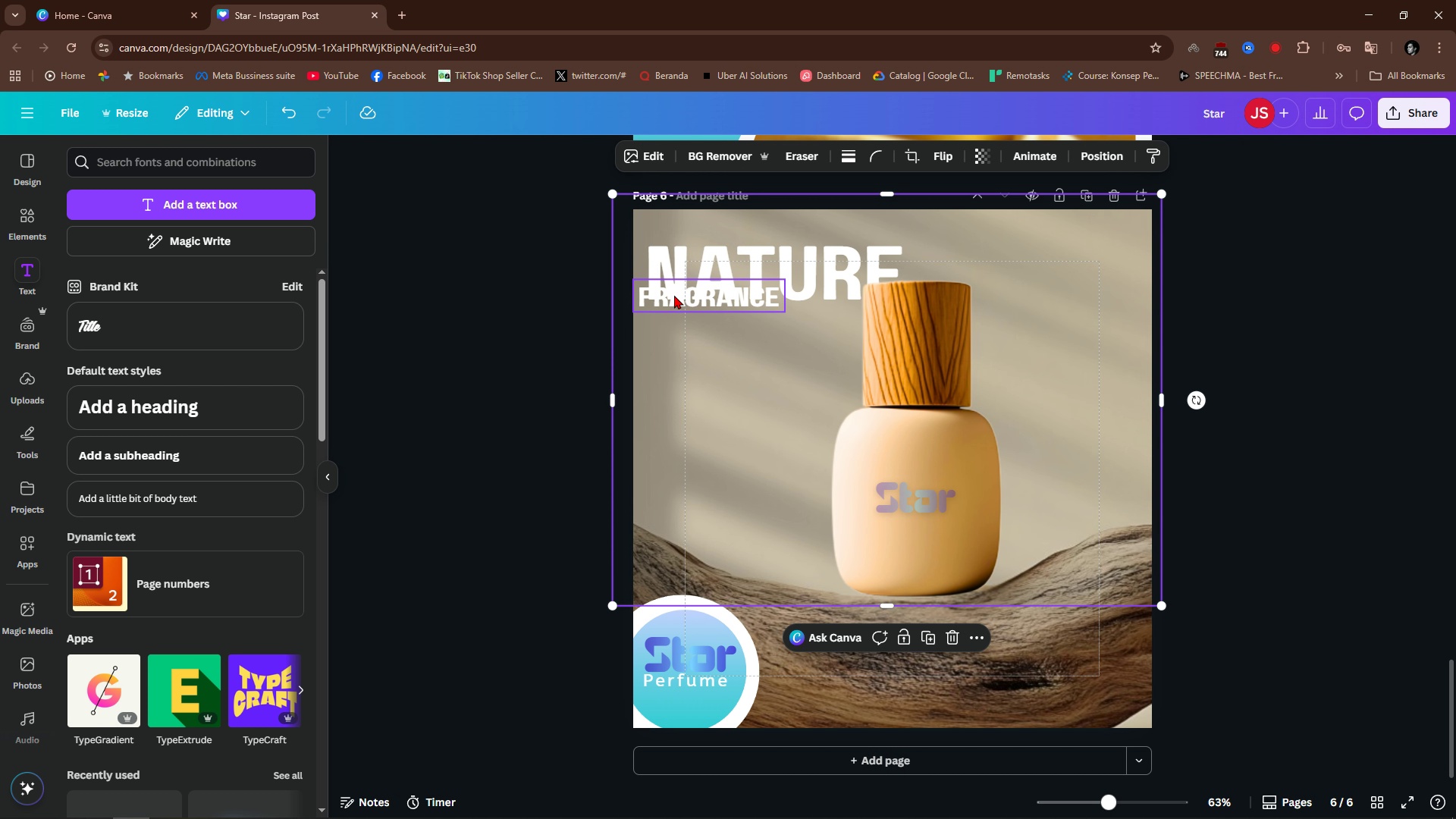 
left_click([678, 293])
 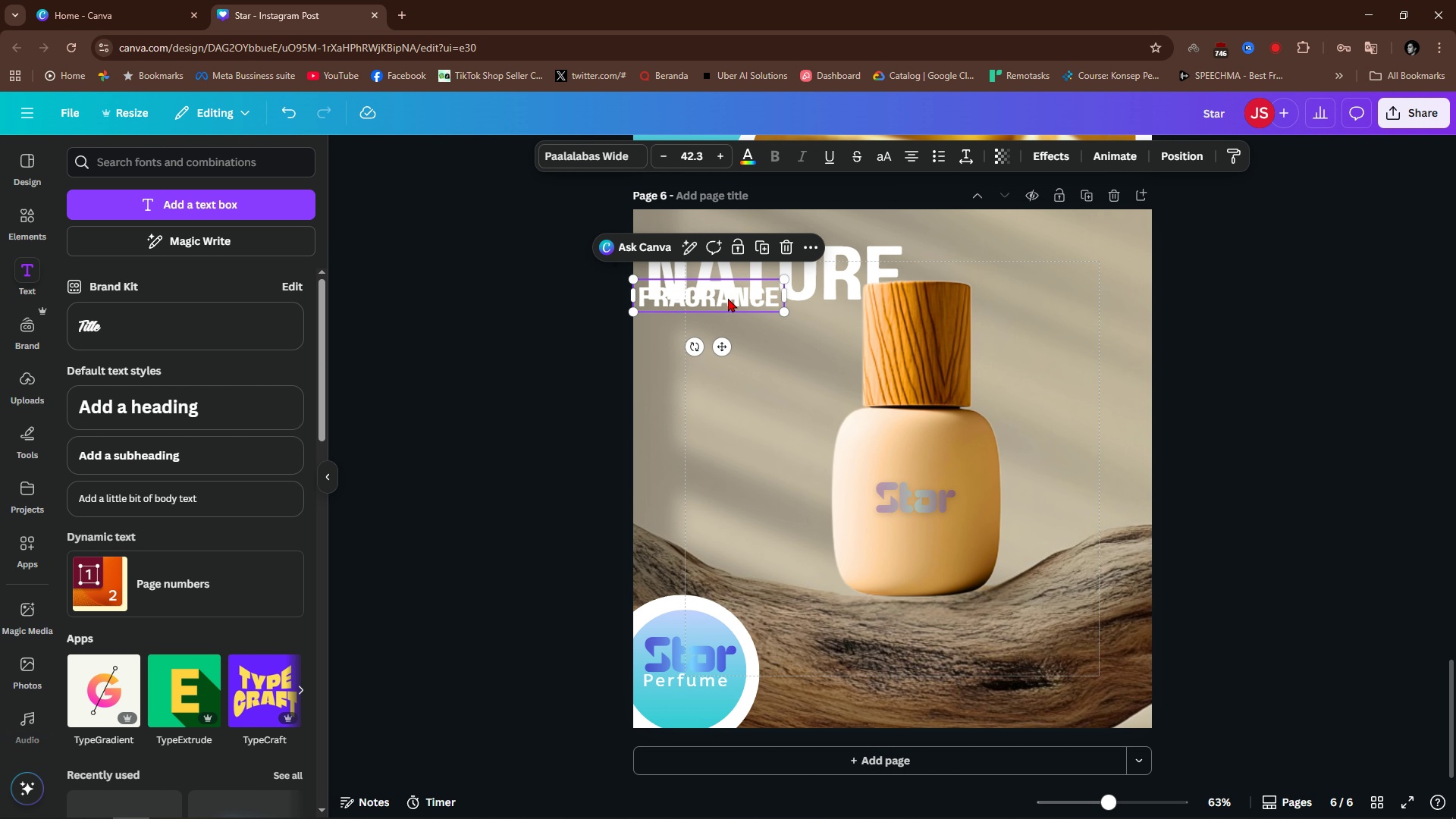 
left_click_drag(start_coordinate=[728, 298], to_coordinate=[739, 320])
 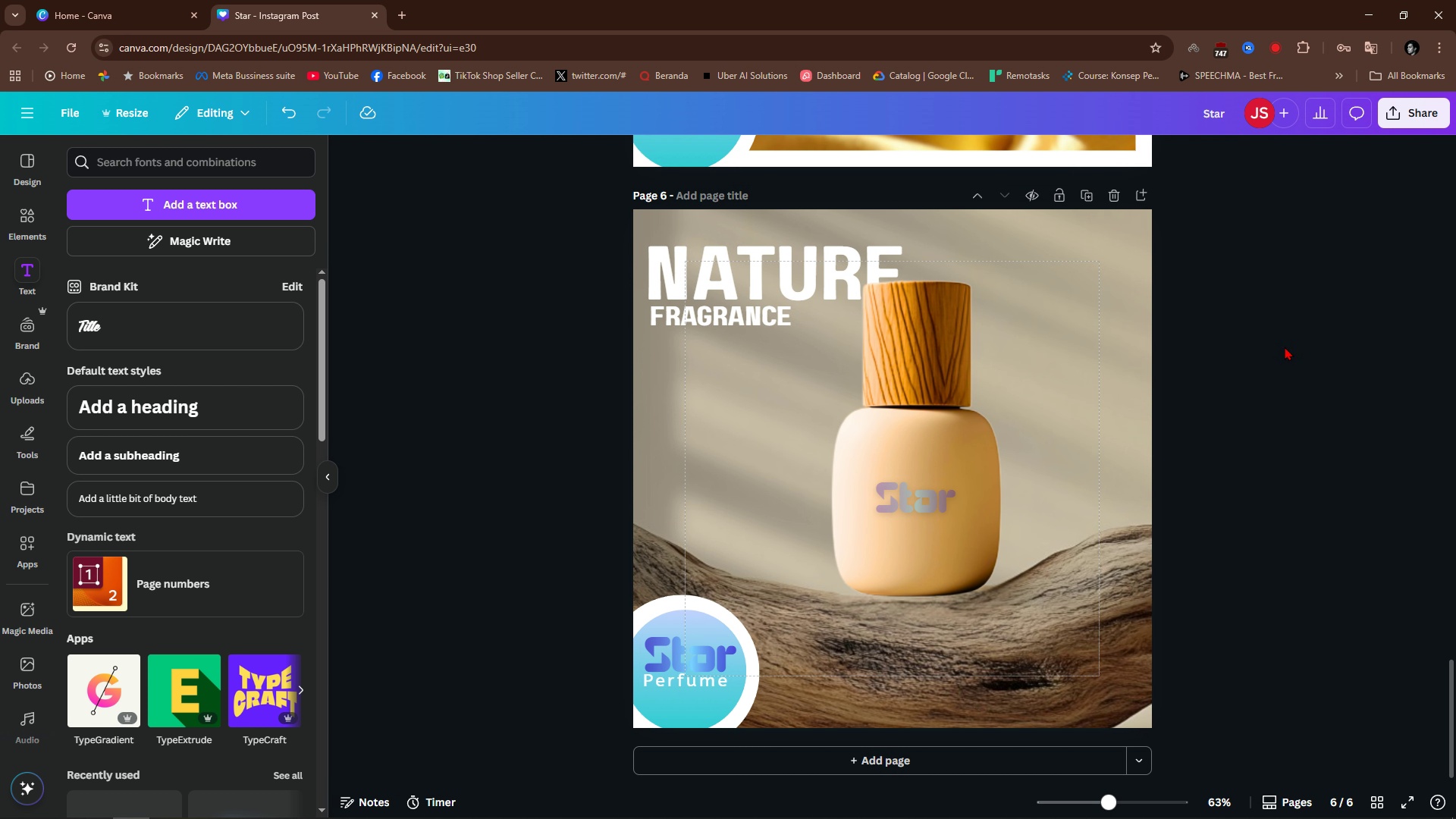 
scroll: coordinate [1285, 347], scroll_direction: up, amount: 1.0
 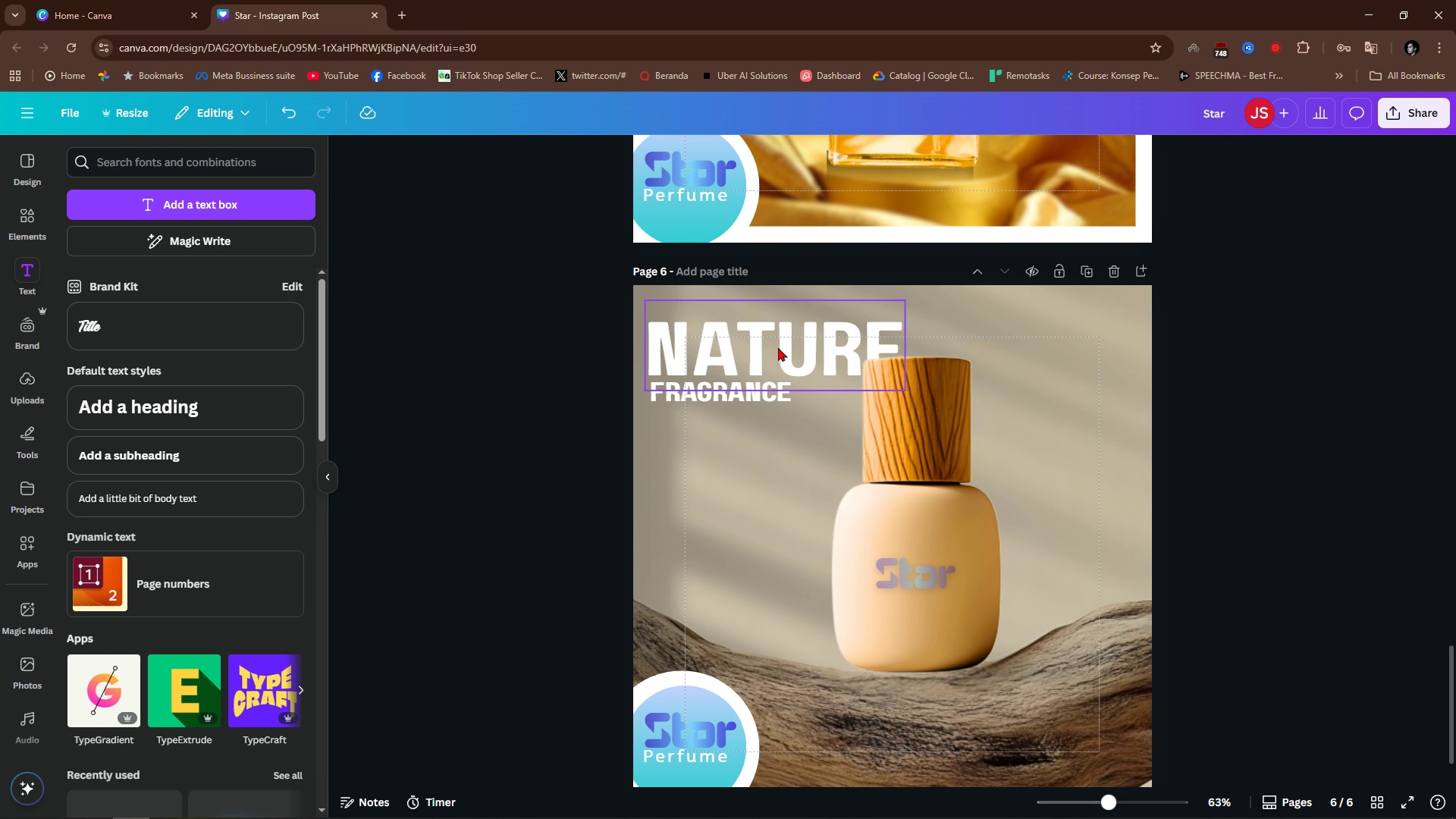 
left_click([778, 347])
 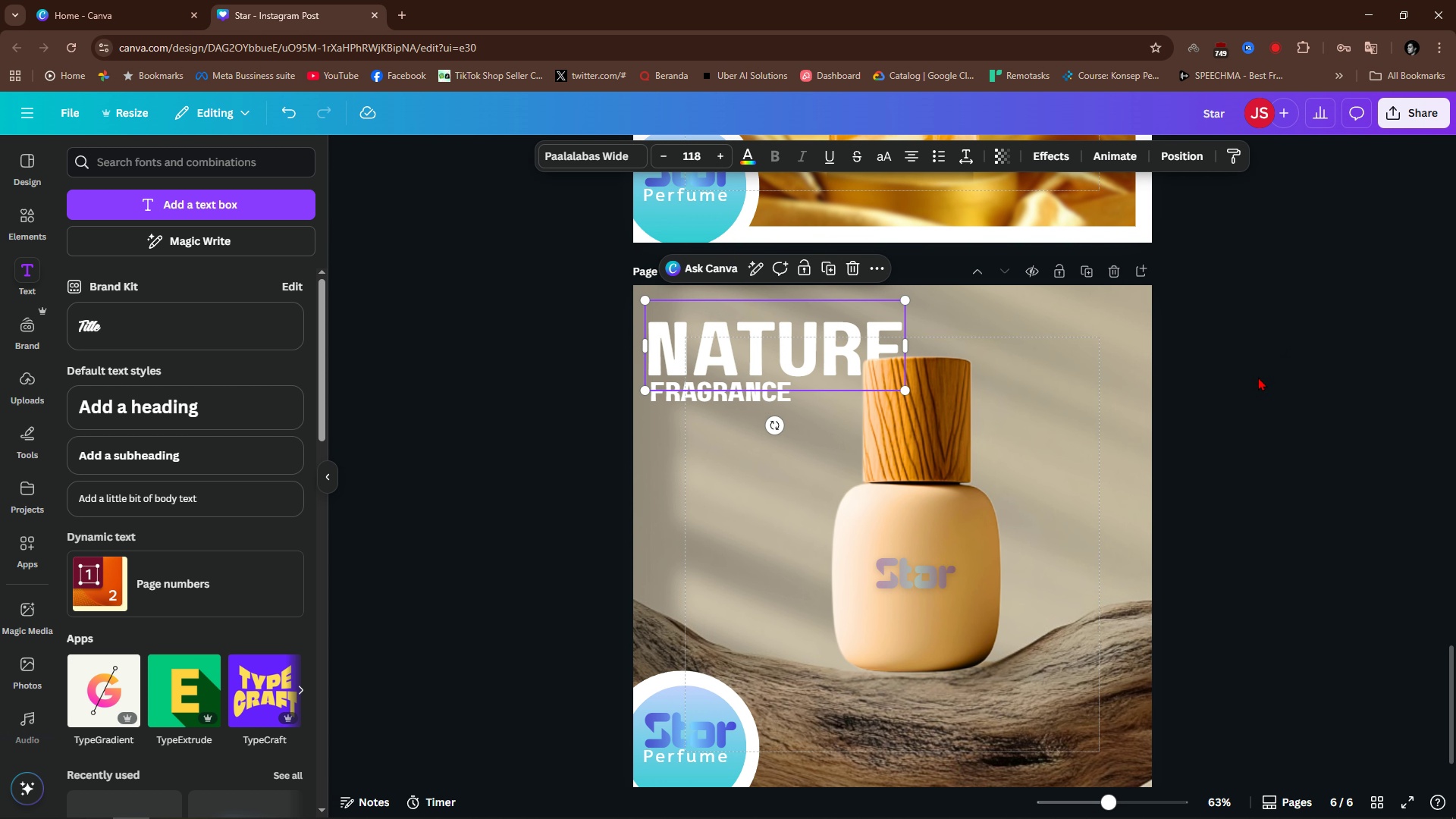 
left_click([1260, 377])
 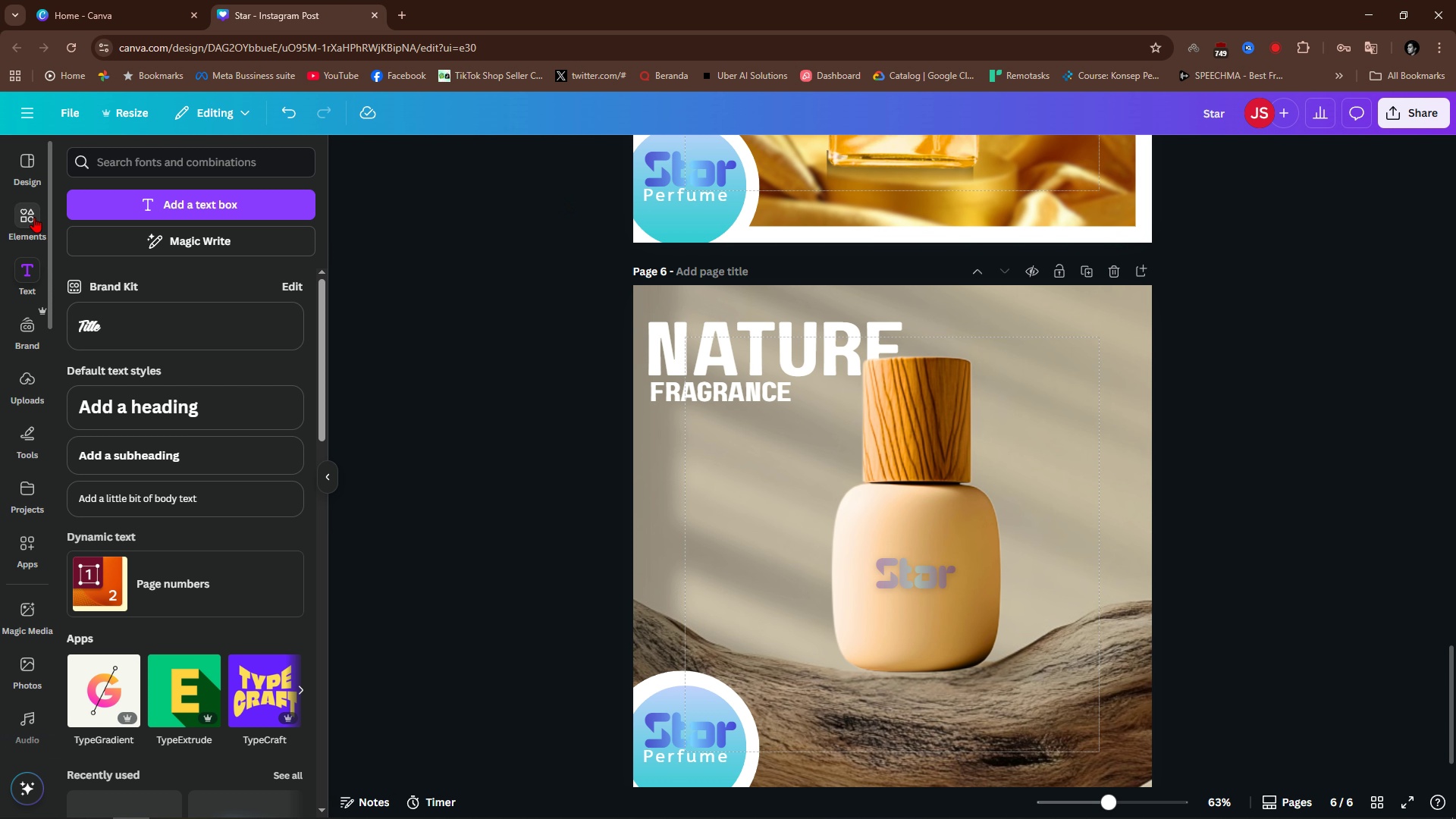 
left_click([31, 216])
 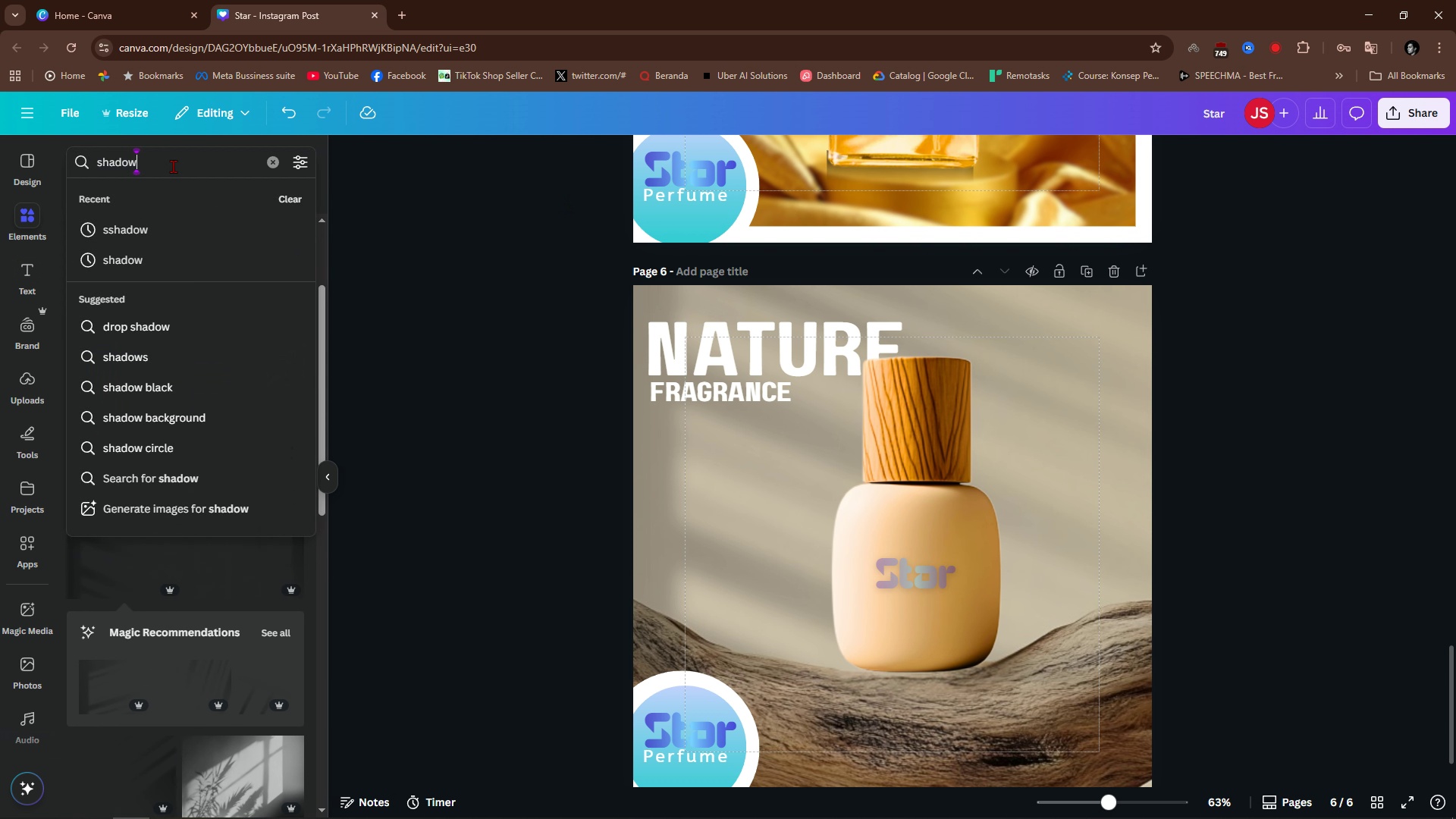 
double_click([173, 166])
 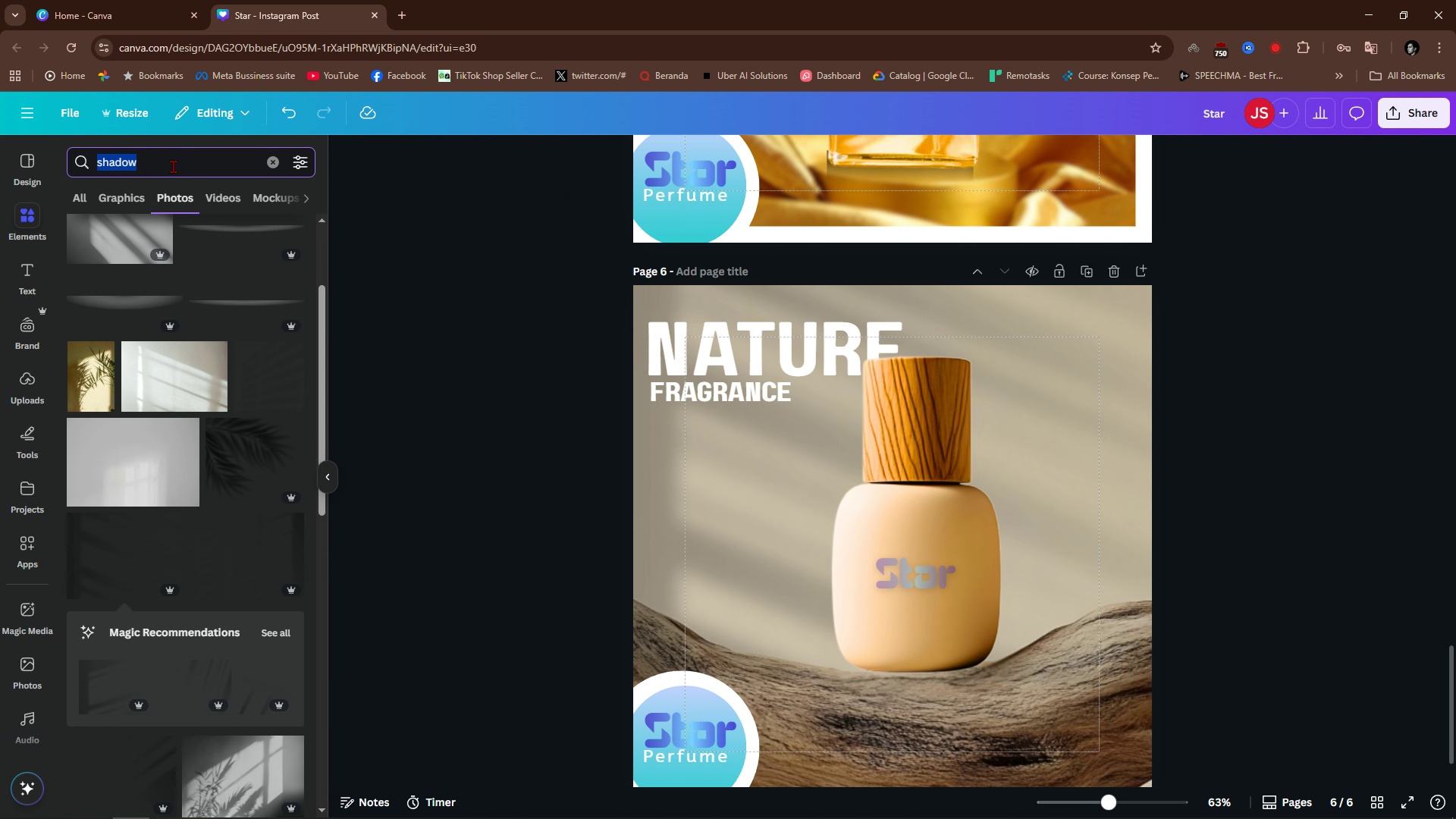 
triple_click([173, 166])
 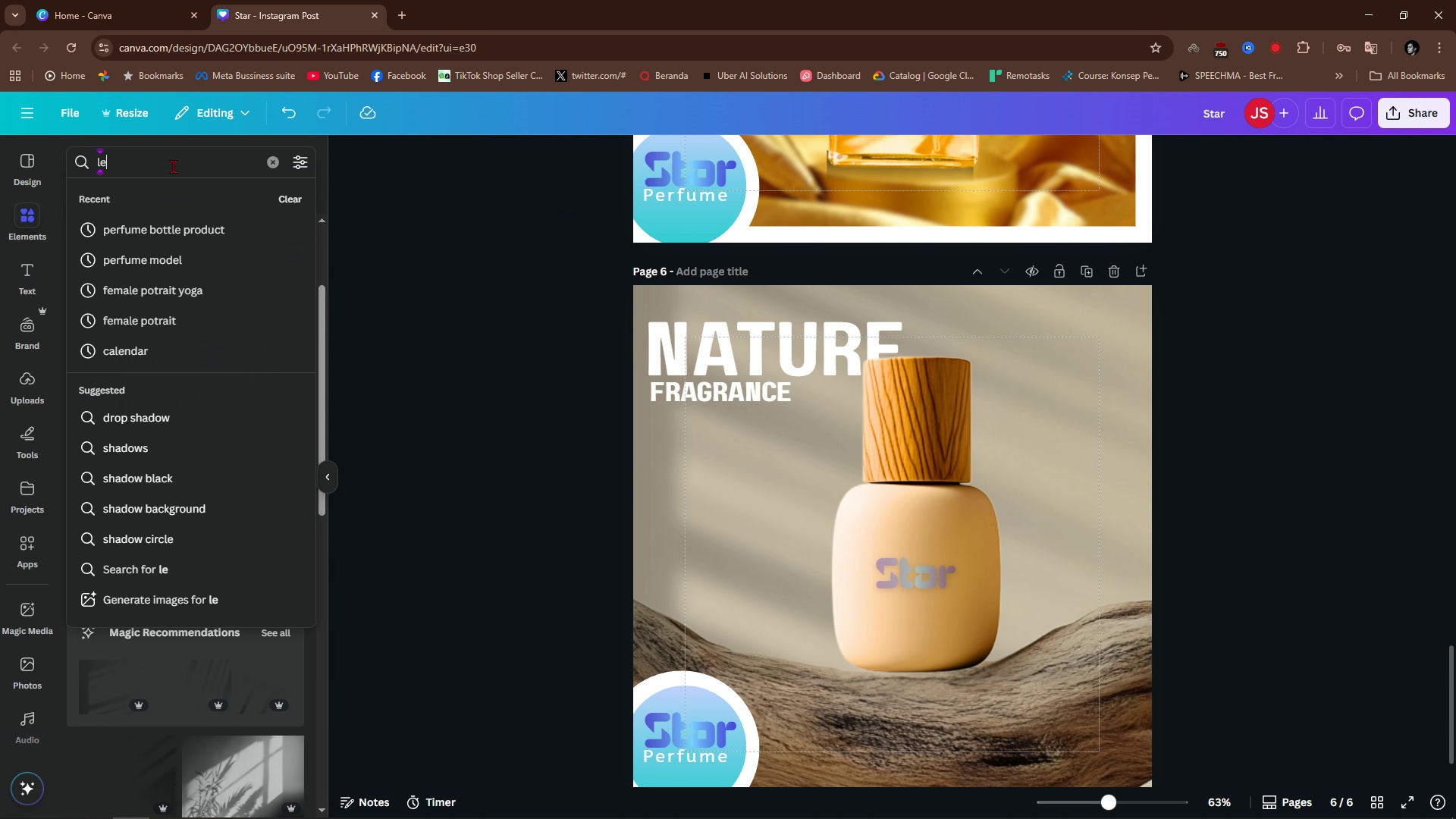 
type(leaf)
 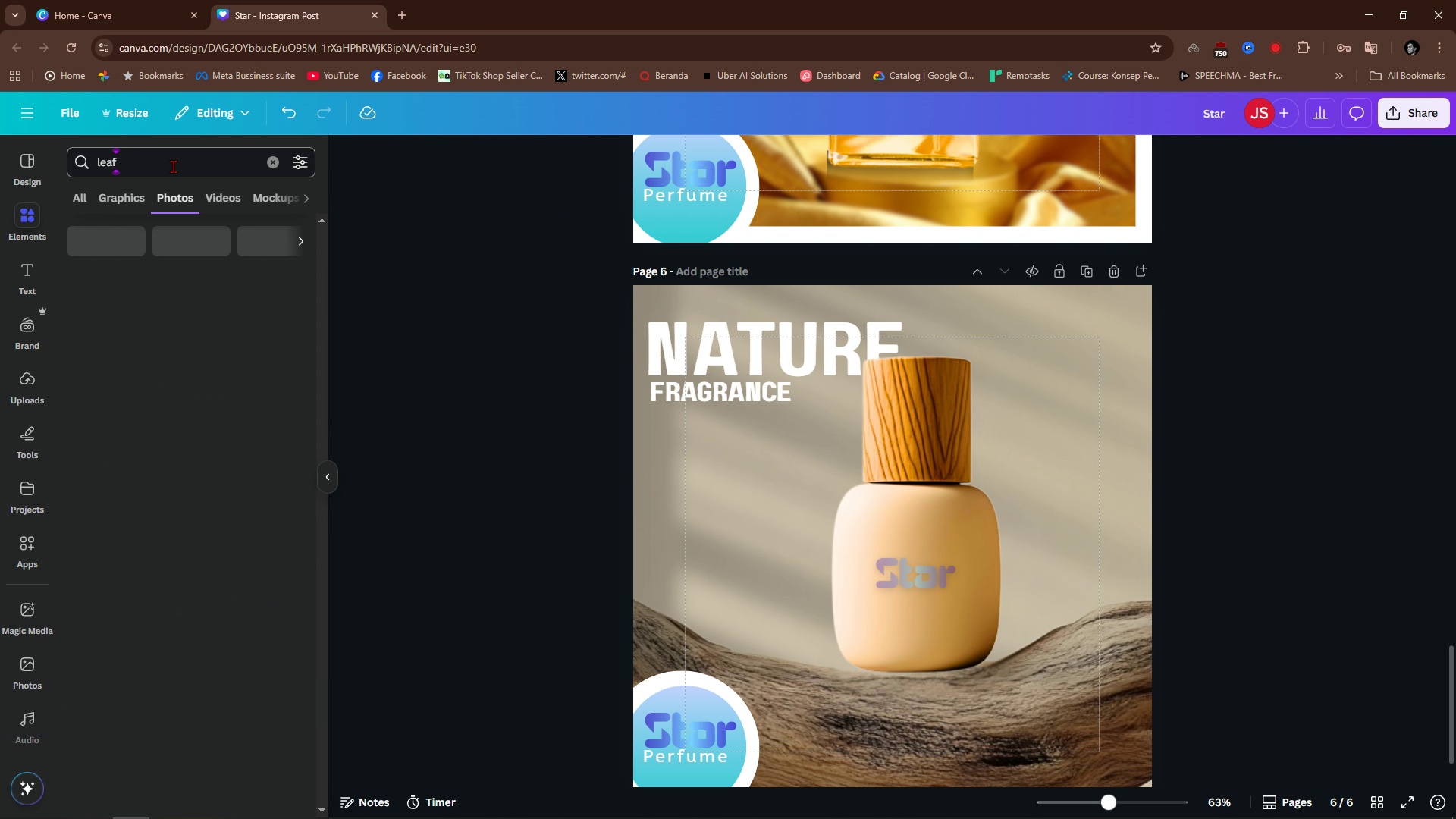 
key(Enter)
 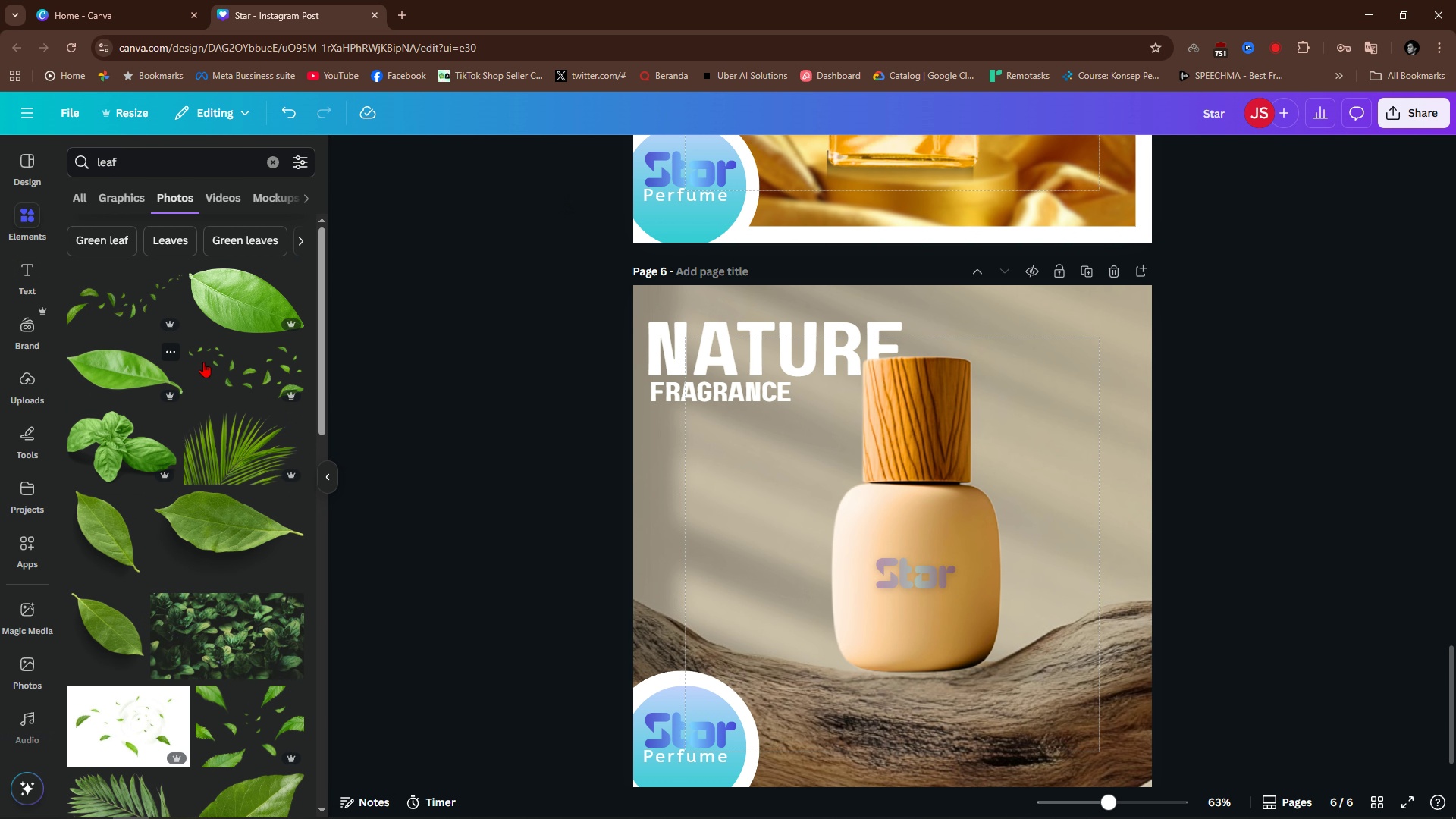 
wait(5.14)
 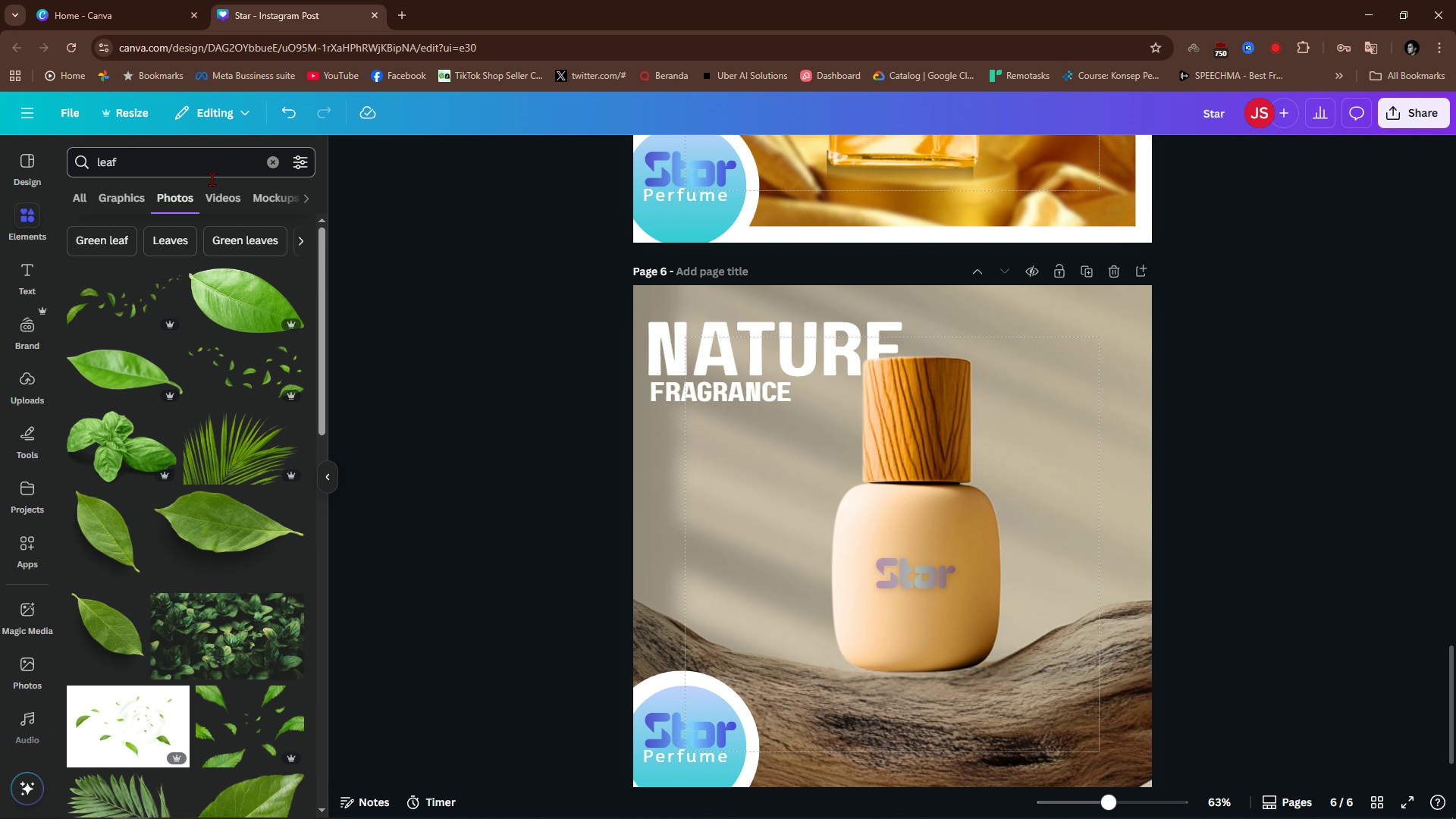 
left_click([136, 306])
 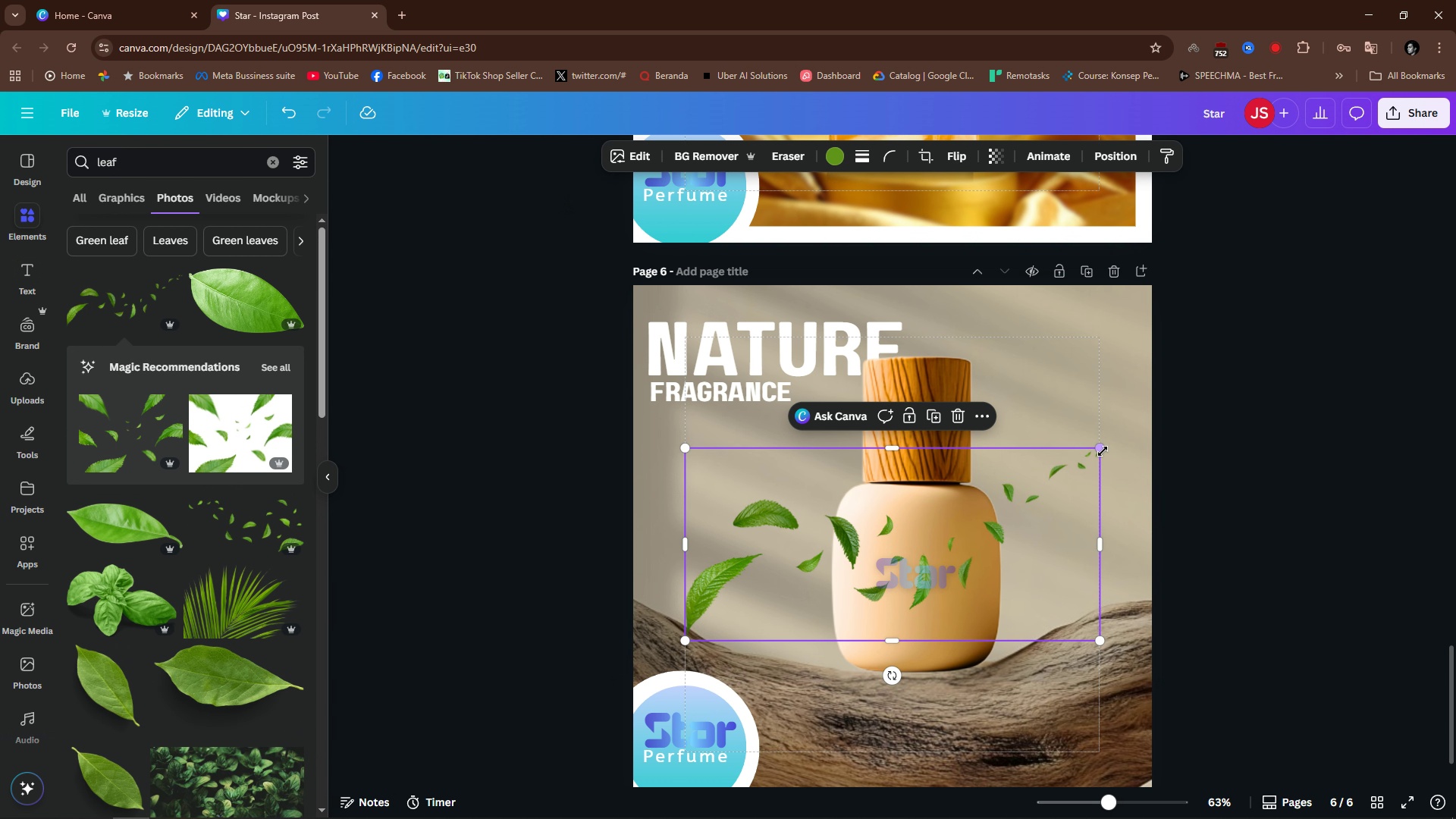 
left_click_drag(start_coordinate=[1103, 451], to_coordinate=[1420, 309])
 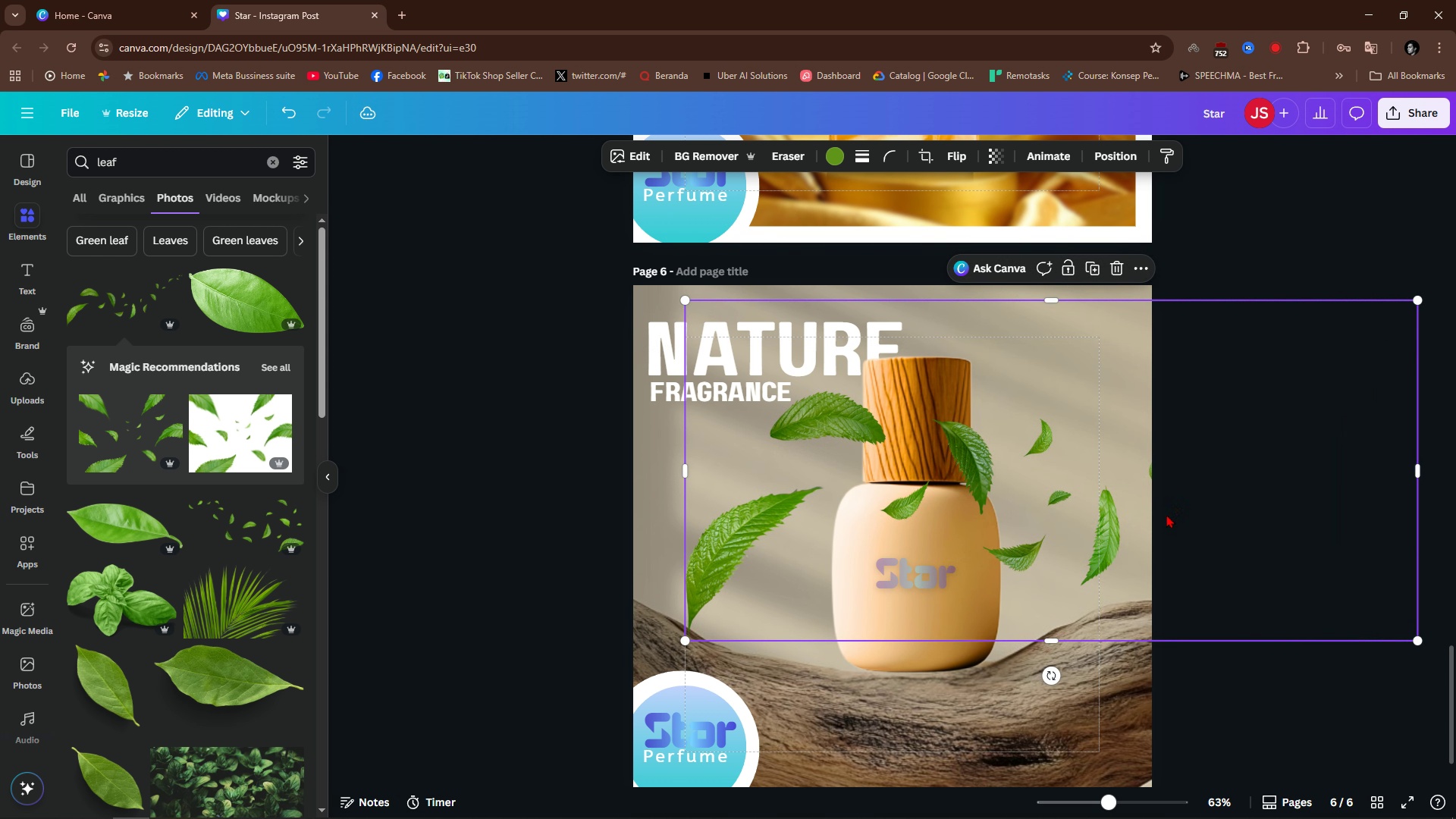 
left_click_drag(start_coordinate=[1166, 514], to_coordinate=[1109, 529])
 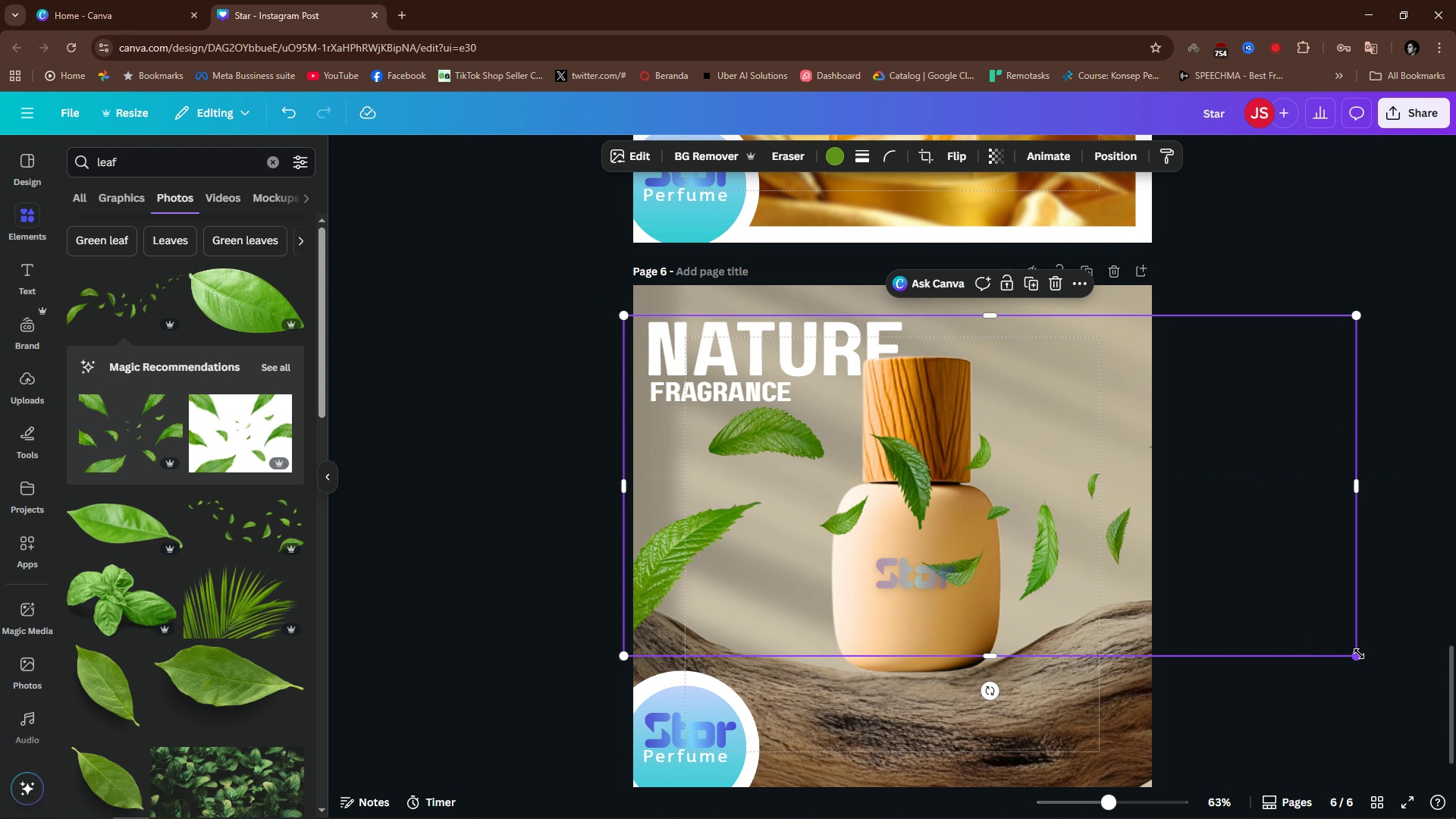 
left_click_drag(start_coordinate=[1361, 654], to_coordinate=[1448, 720])
 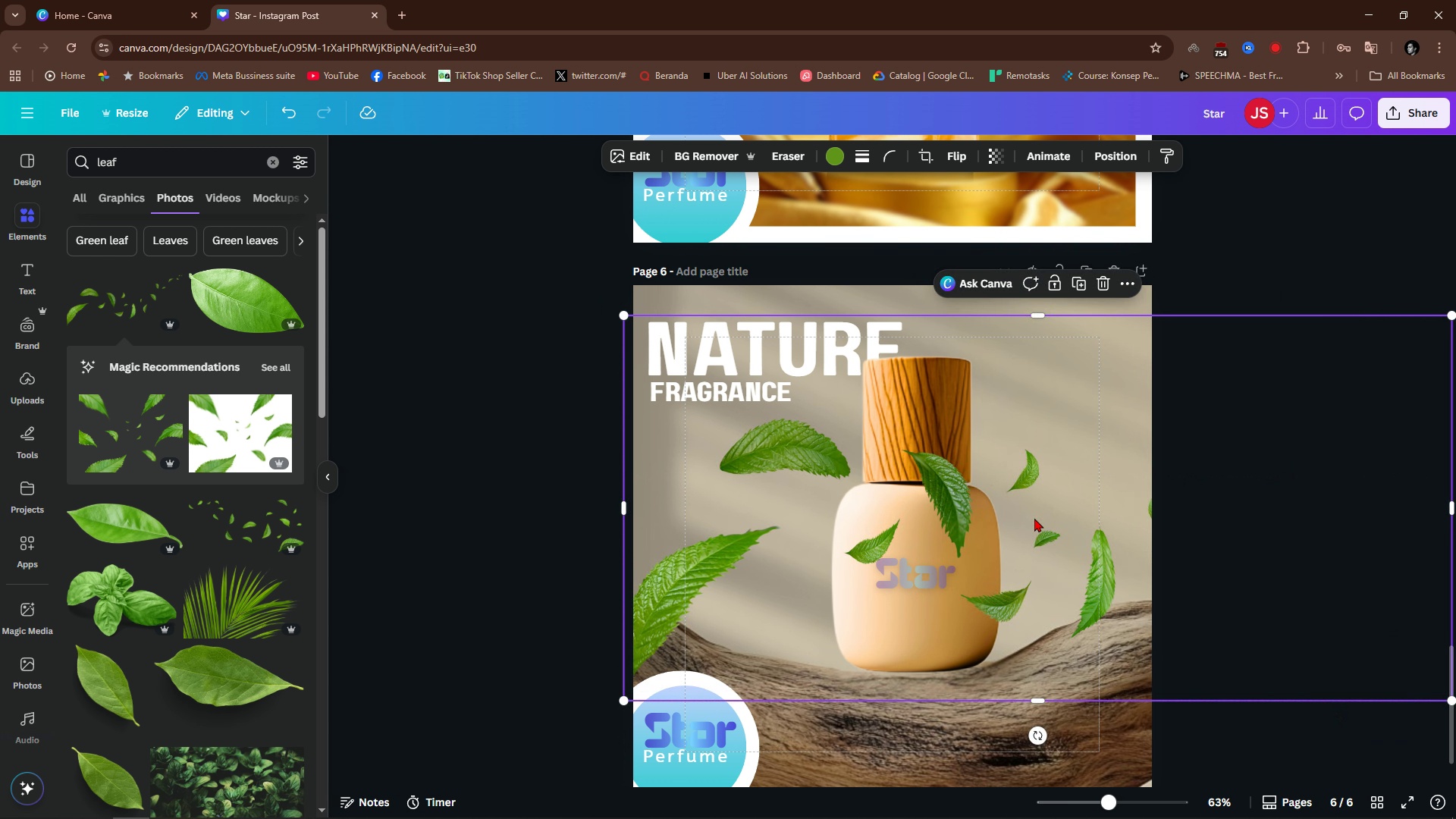 
left_click_drag(start_coordinate=[1009, 523], to_coordinate=[1016, 536])
 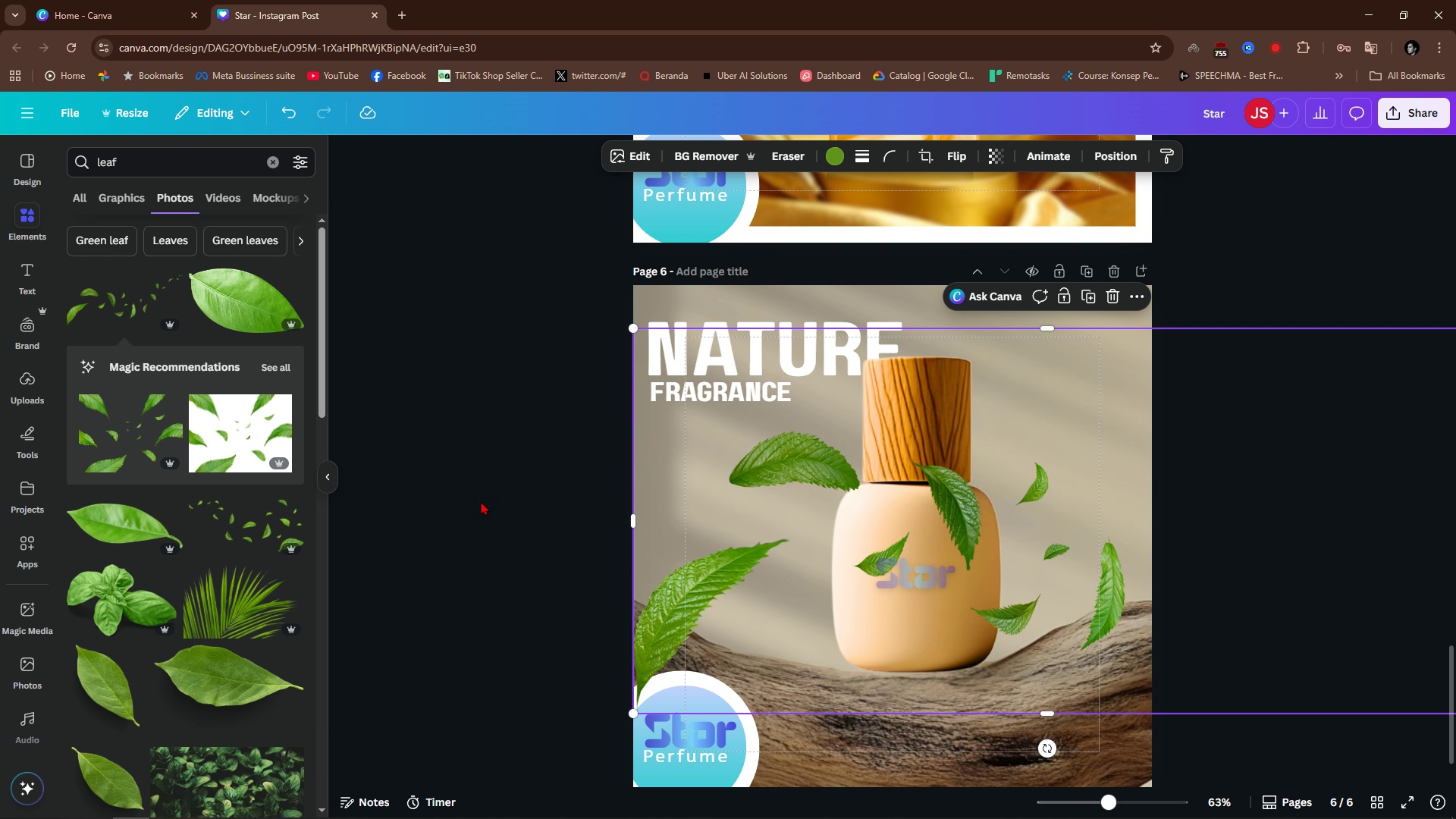 
left_click_drag(start_coordinate=[476, 500], to_coordinate=[485, 502])
 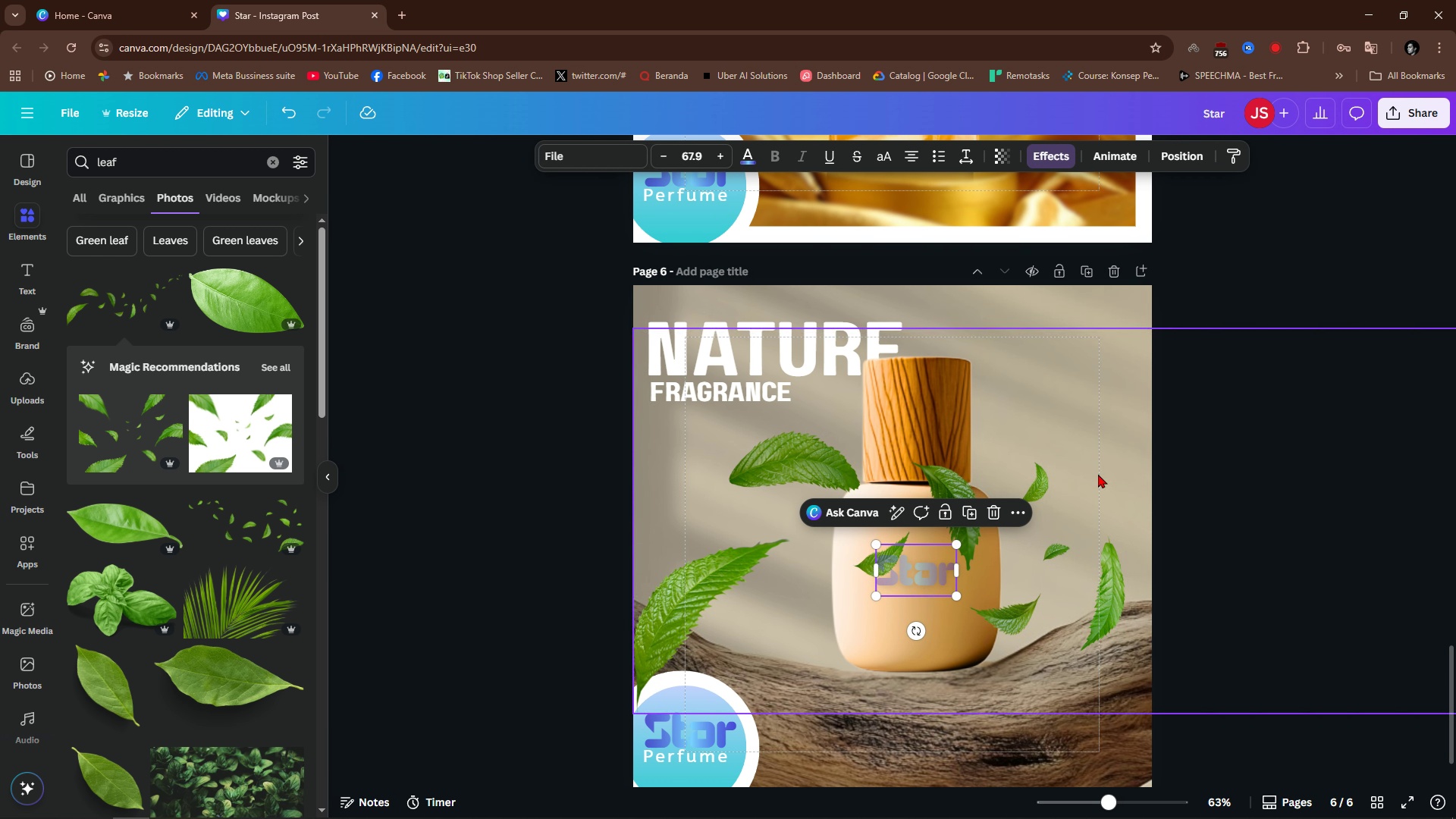 
left_click([1150, 499])
 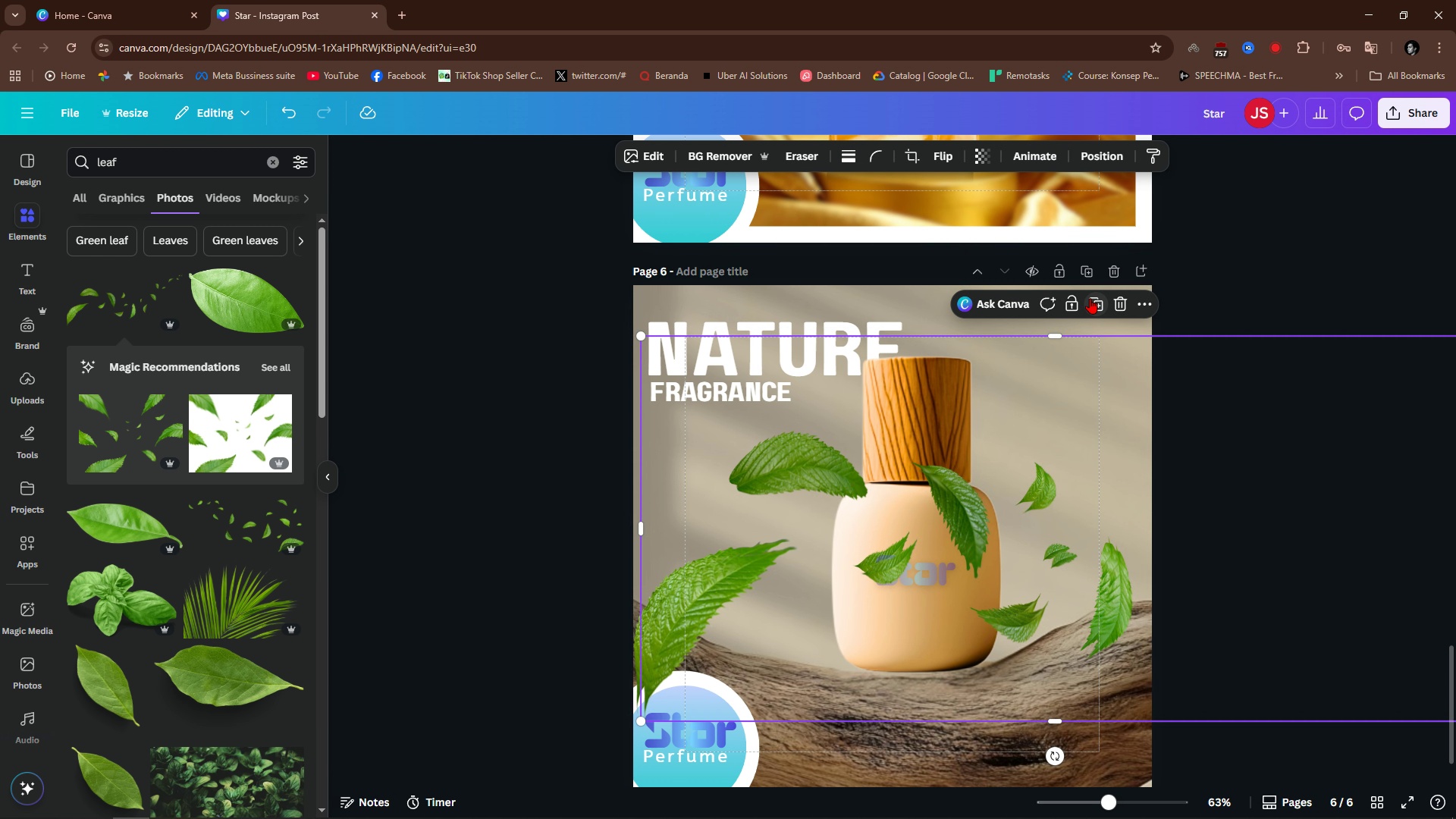 
scroll: coordinate [1101, 410], scroll_direction: down, amount: 1.0
 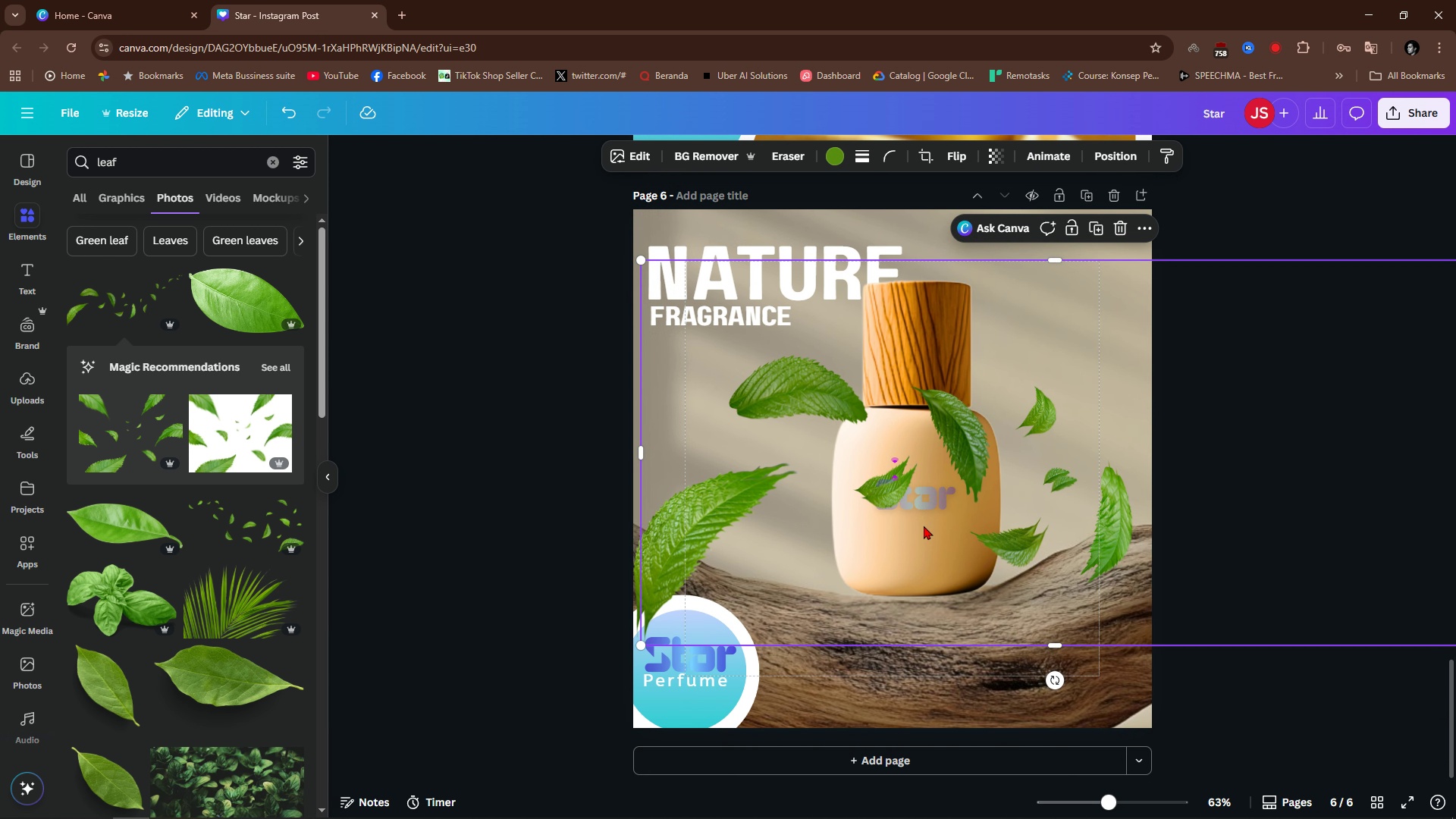 
left_click_drag(start_coordinate=[1109, 526], to_coordinate=[1100, 514])
 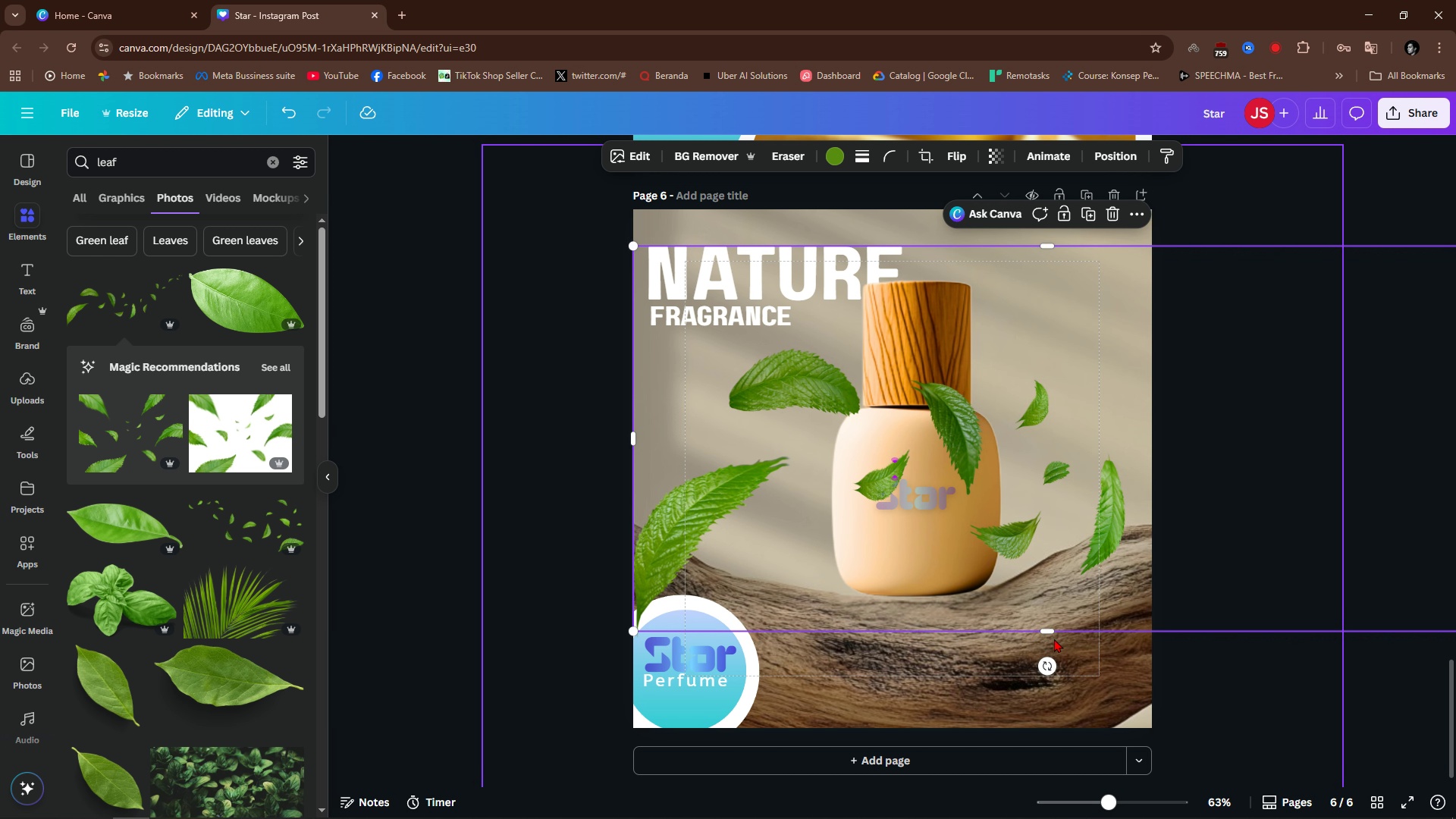 
left_click_drag(start_coordinate=[1050, 635], to_coordinate=[1115, 432])
 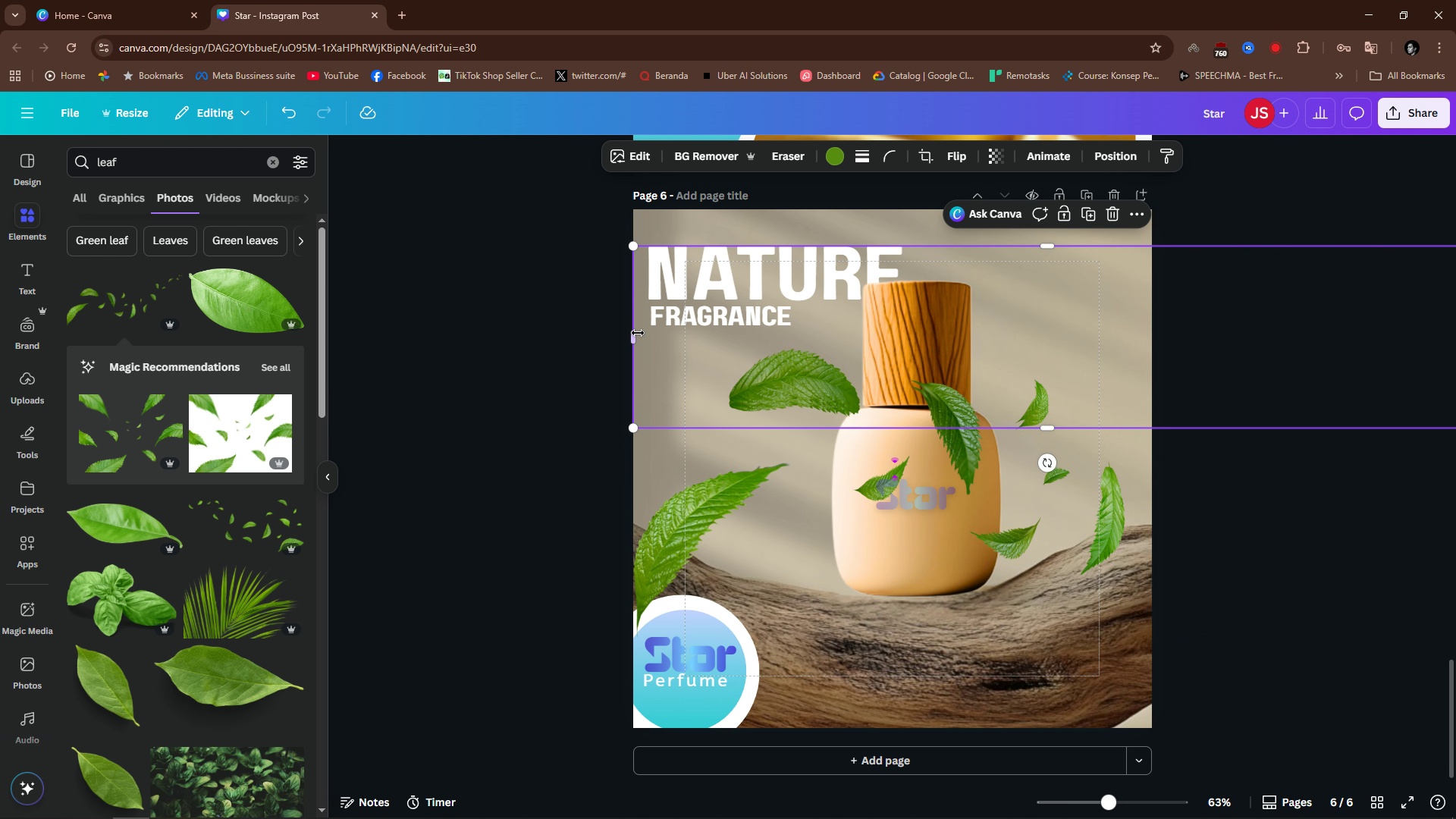 
left_click_drag(start_coordinate=[636, 332], to_coordinate=[718, 353])
 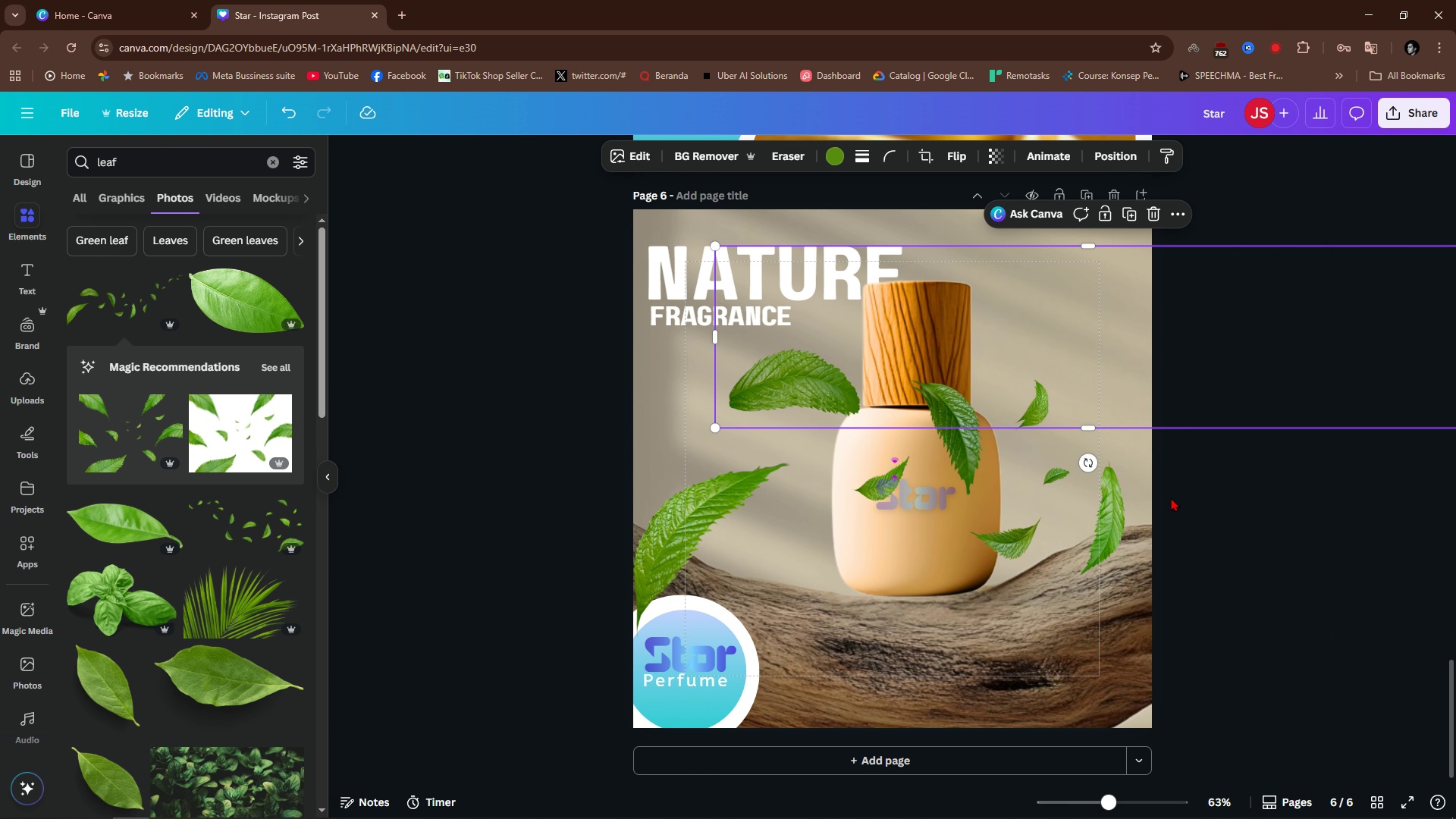 
hold_key(key=ControlLeft, duration=0.65)
scroll: coordinate [1171, 497], scroll_direction: down, amount: 3.0
 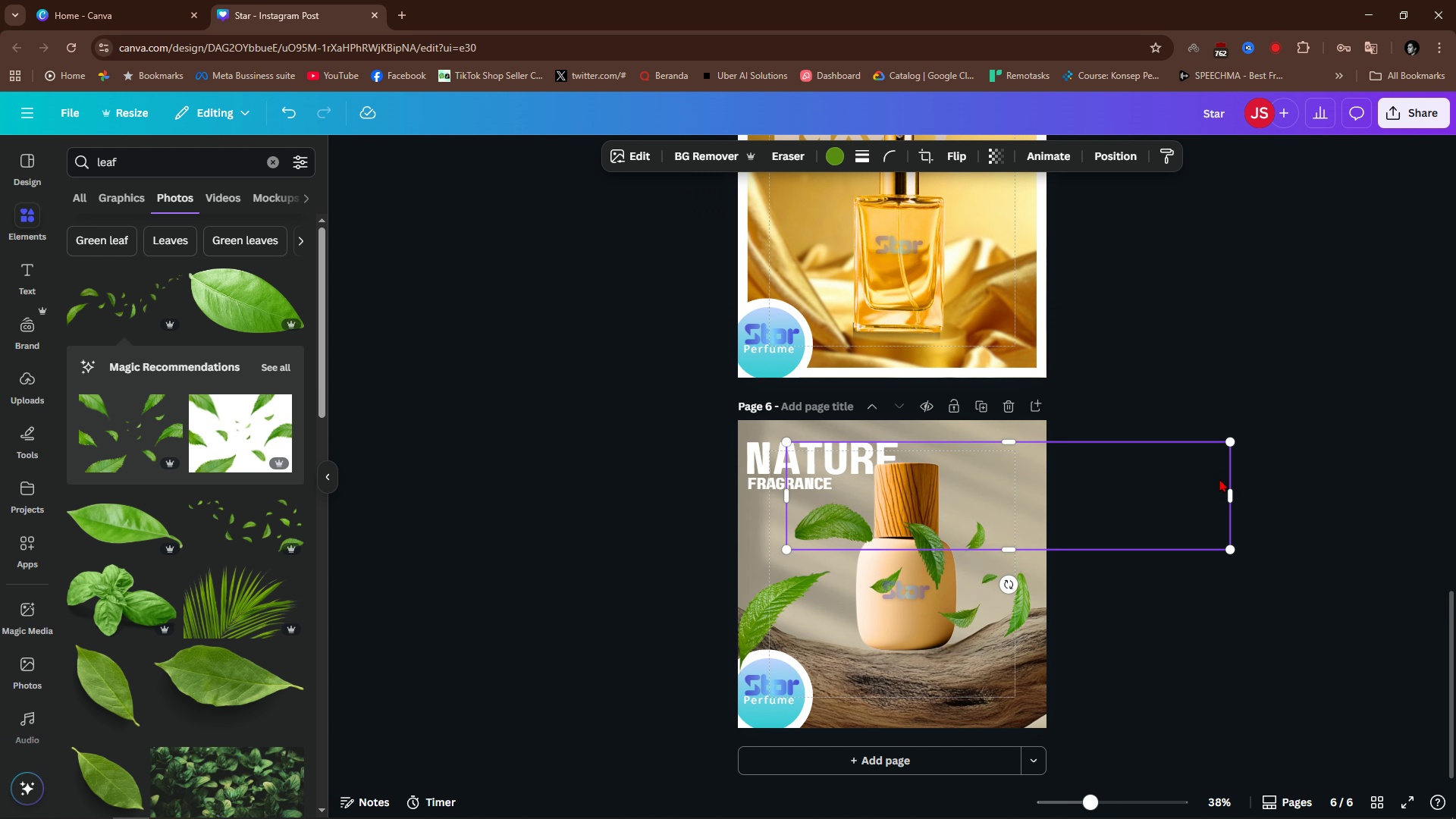 
hold_key(key=ControlLeft, duration=3.29)
left_click_drag(start_coordinate=[1228, 496], to_coordinate=[887, 510])
 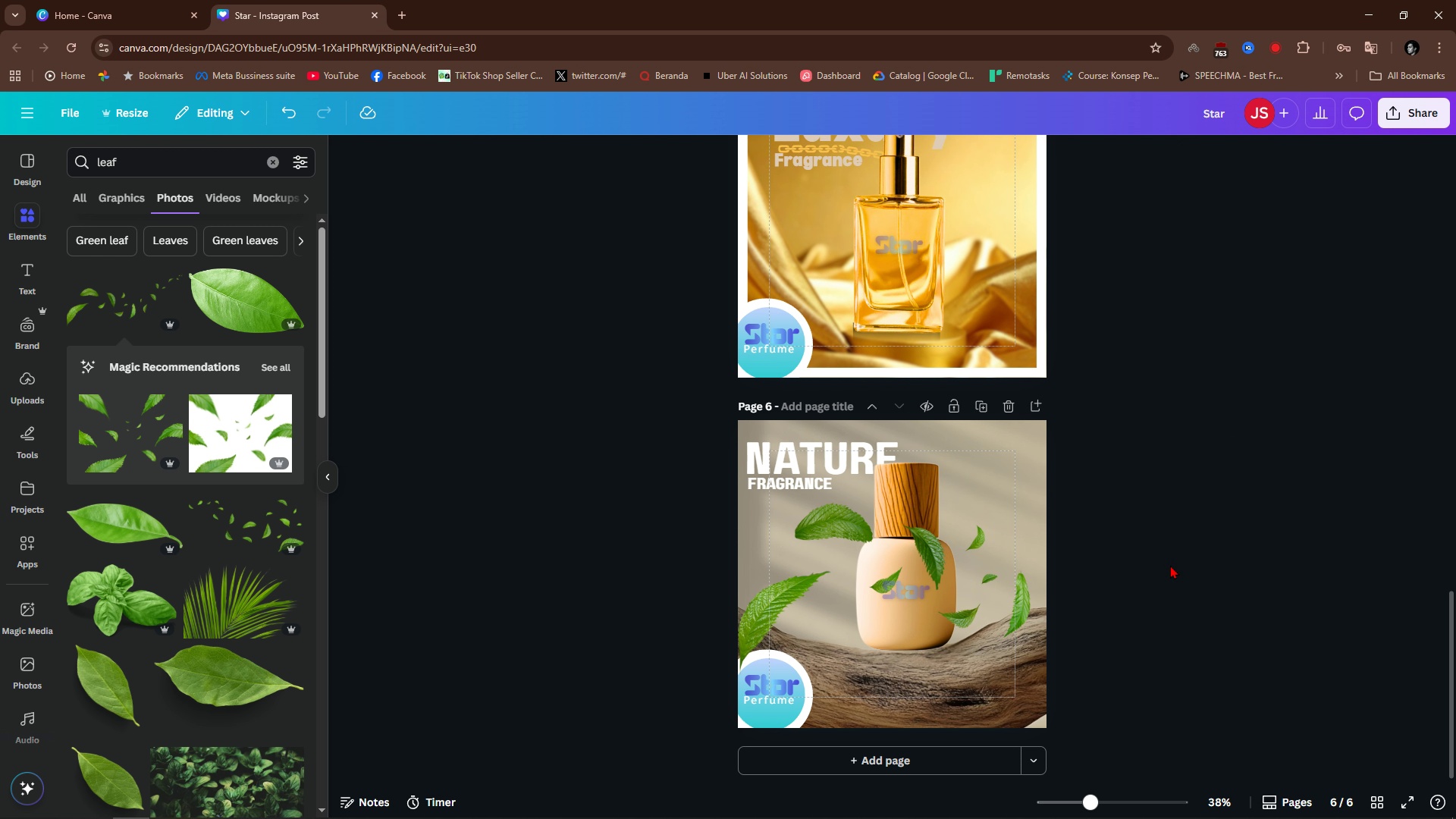 
left_click([1170, 565])
 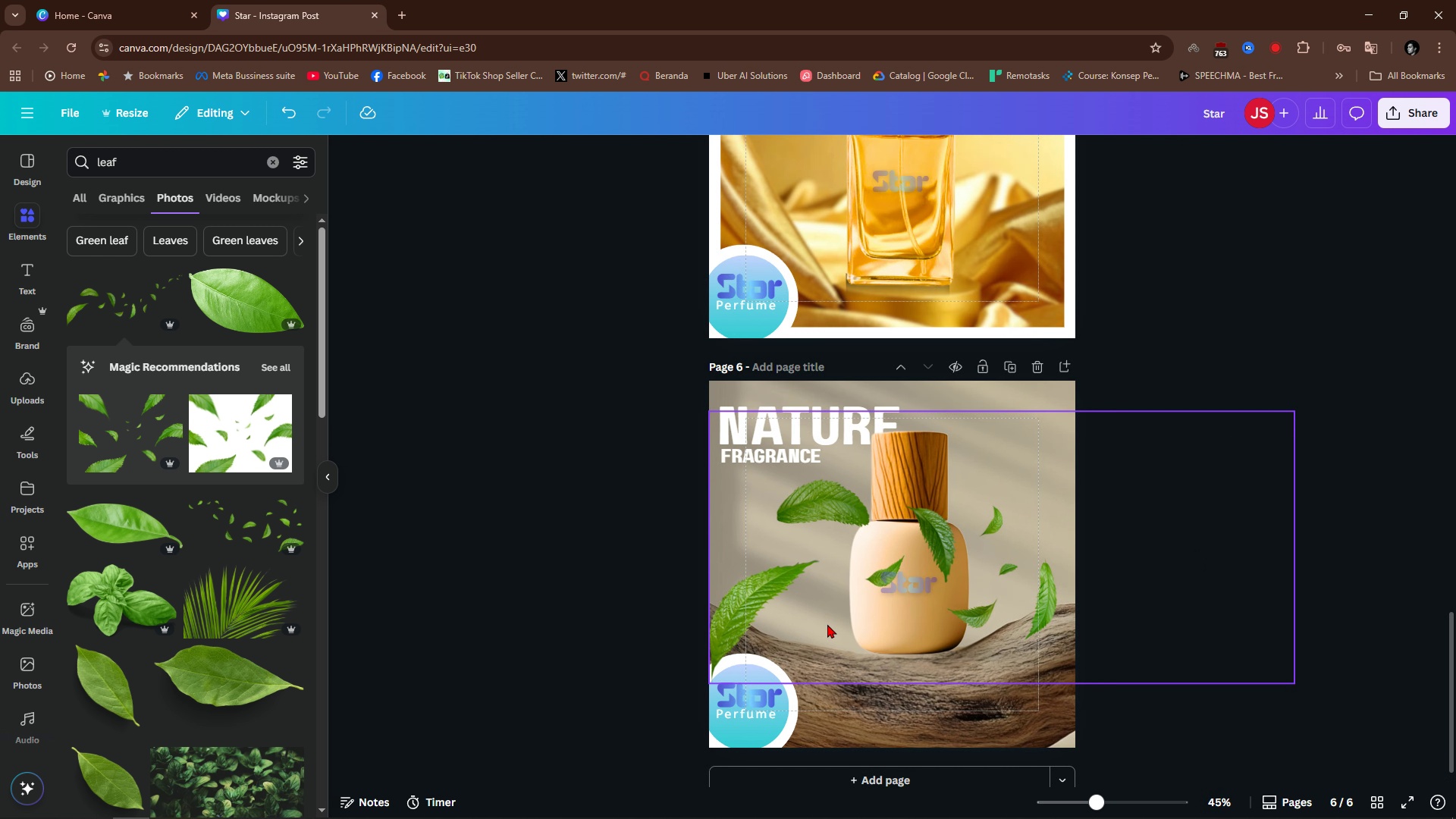 
hold_key(key=ControlLeft, duration=0.69)
scroll: coordinate [827, 624], scroll_direction: up, amount: 5.0
 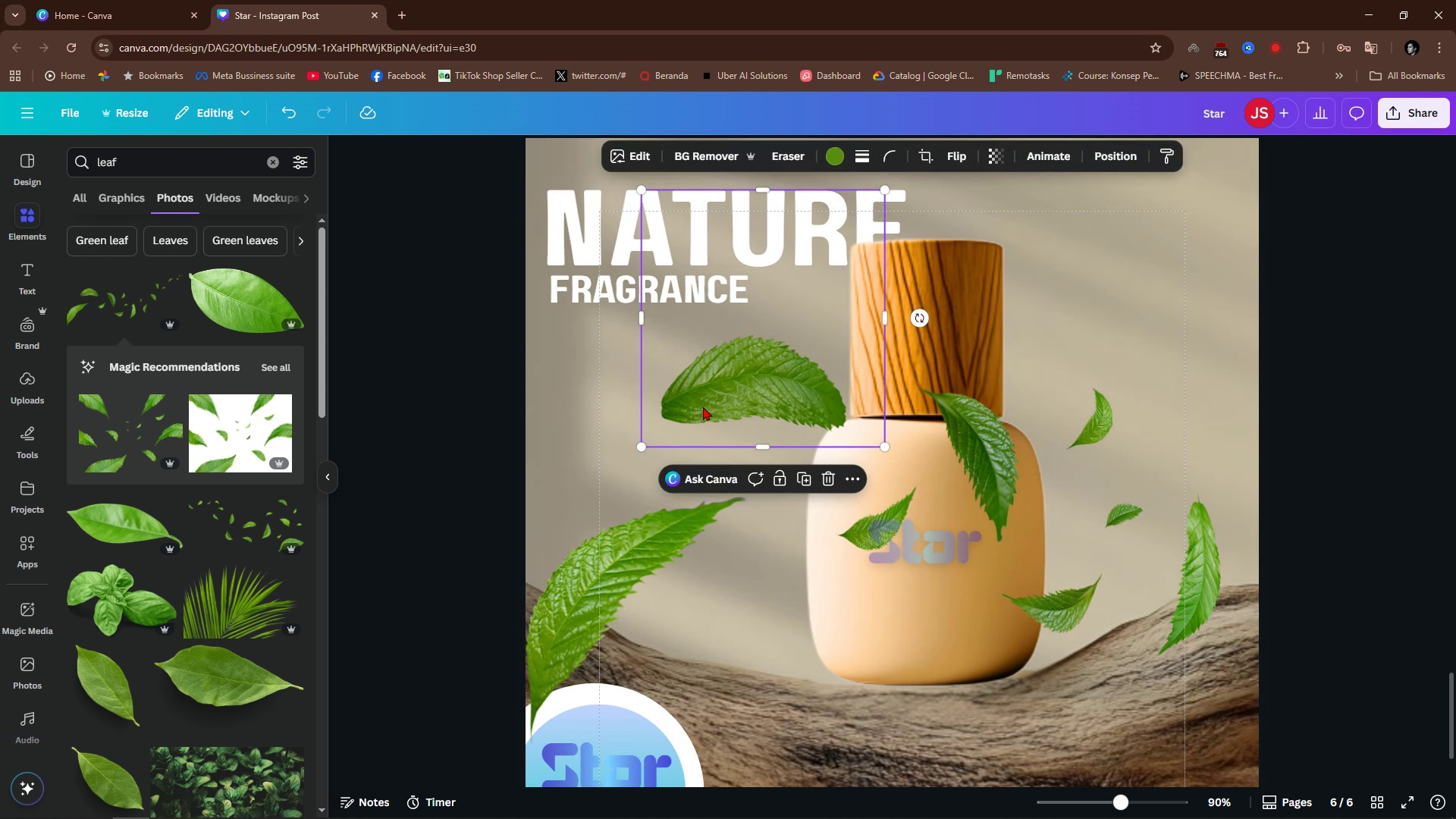 
left_click([703, 406])
 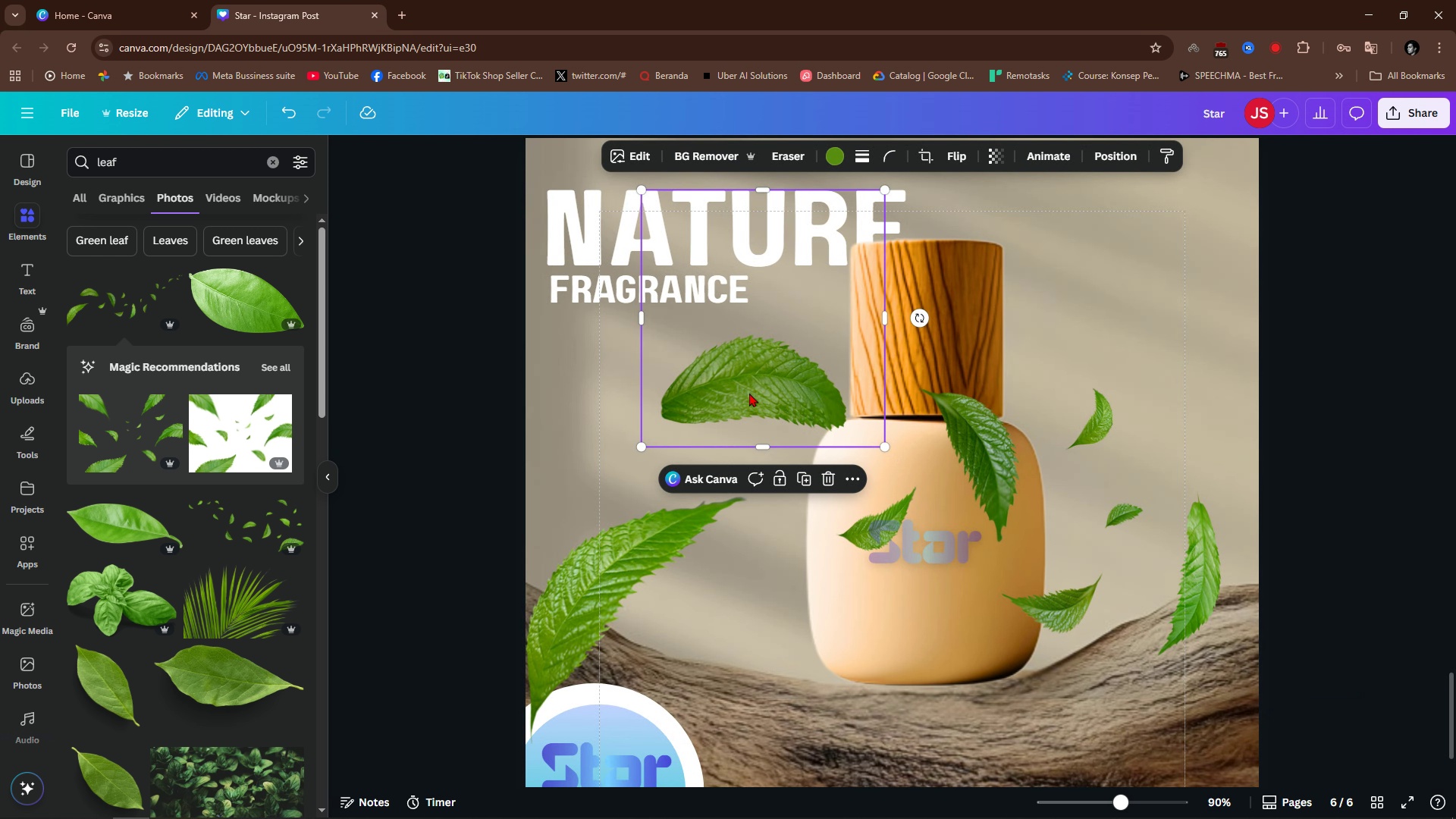 
left_click_drag(start_coordinate=[745, 391], to_coordinate=[742, 400])
 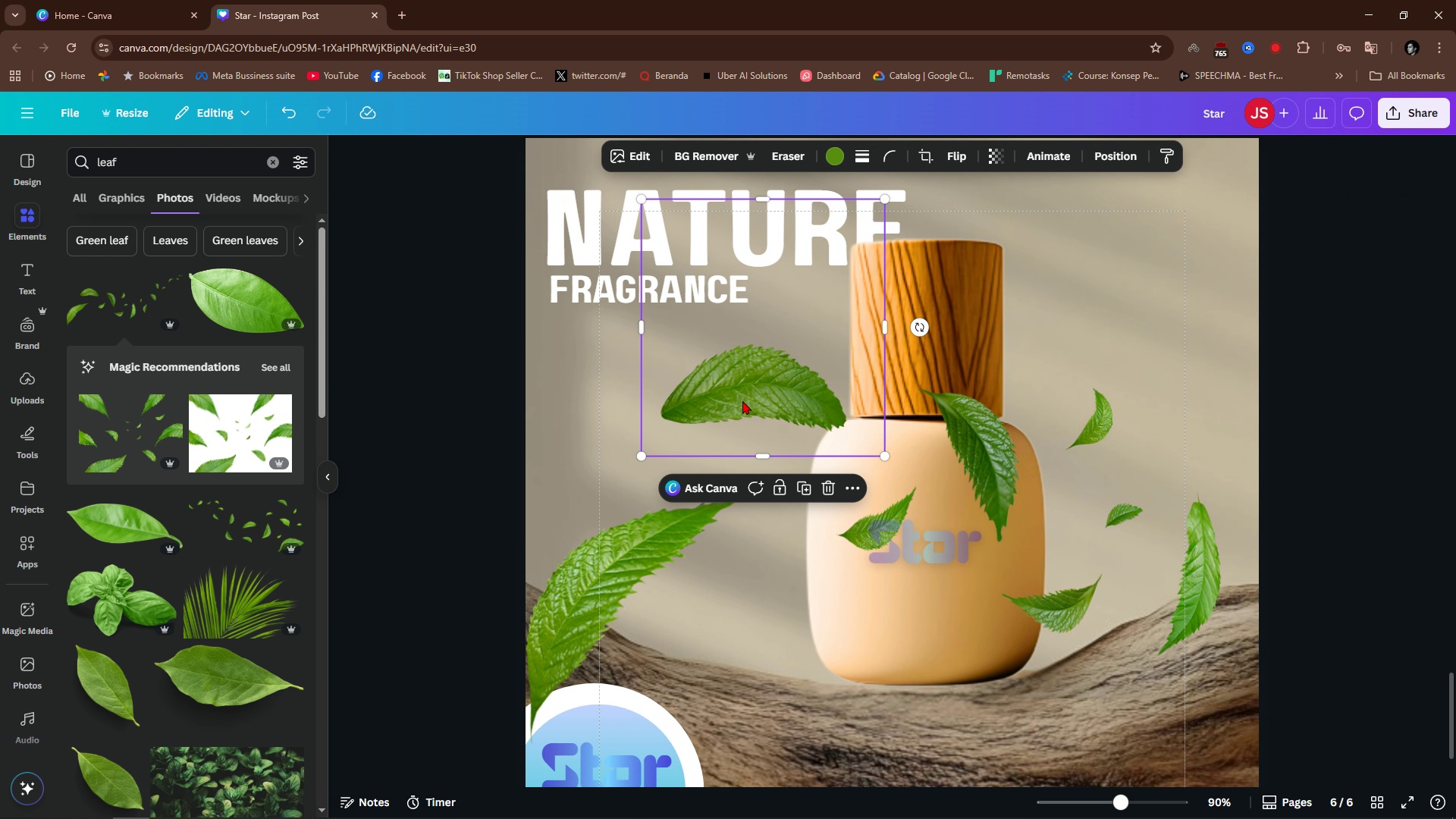 
scroll: coordinate [742, 400], scroll_direction: up, amount: 1.0
 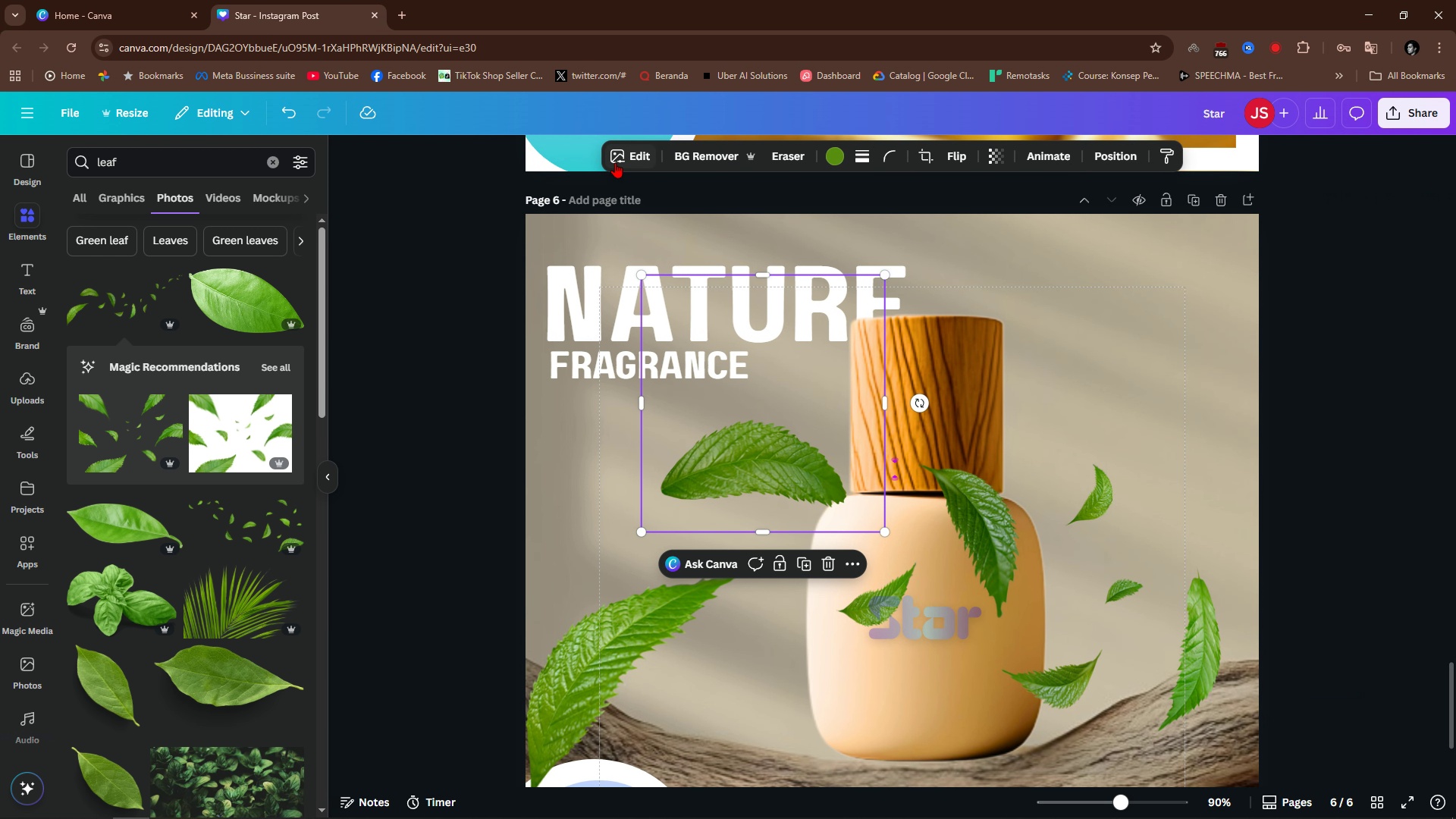 
left_click([616, 152])
 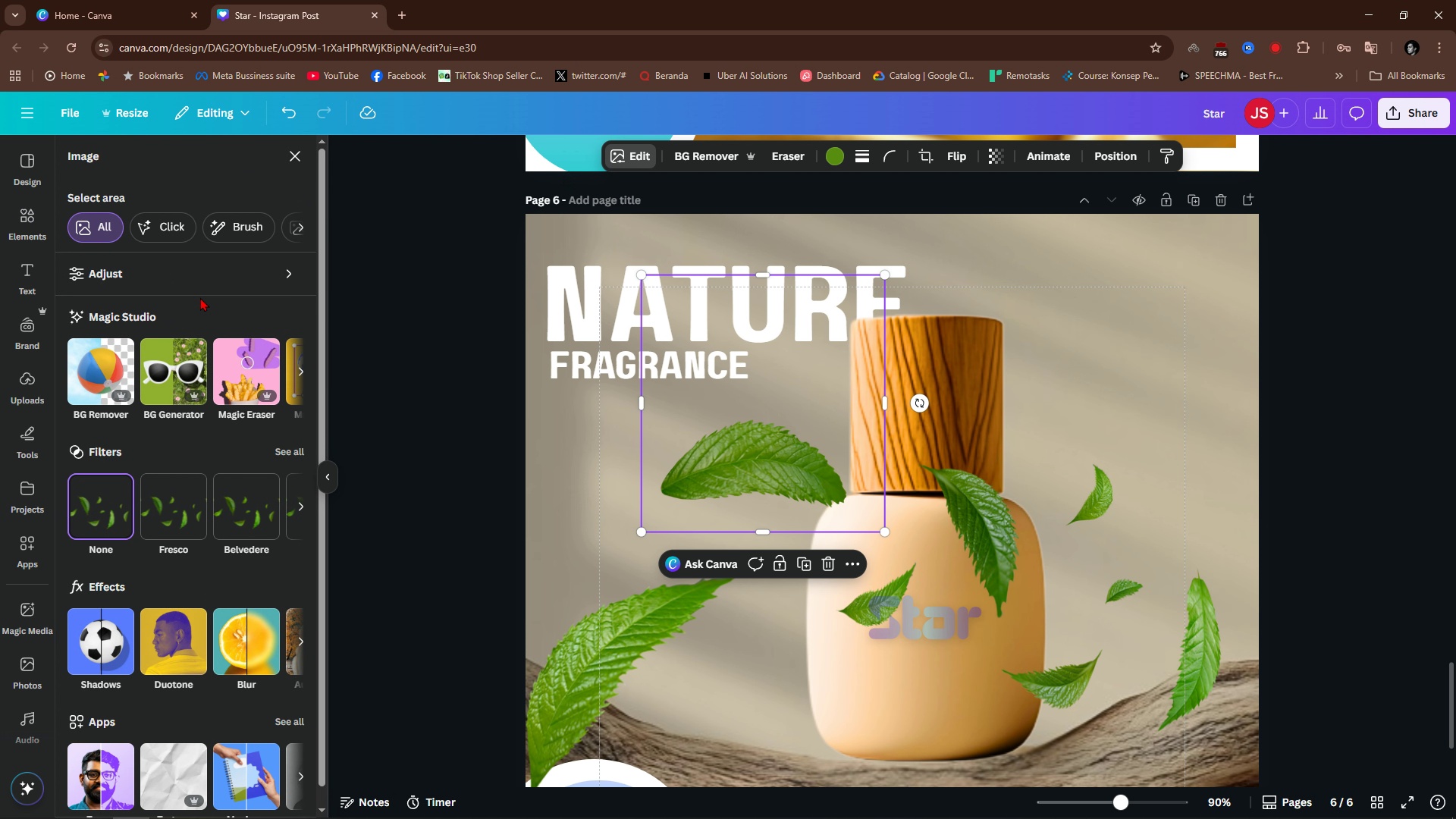 
left_click([198, 286])
 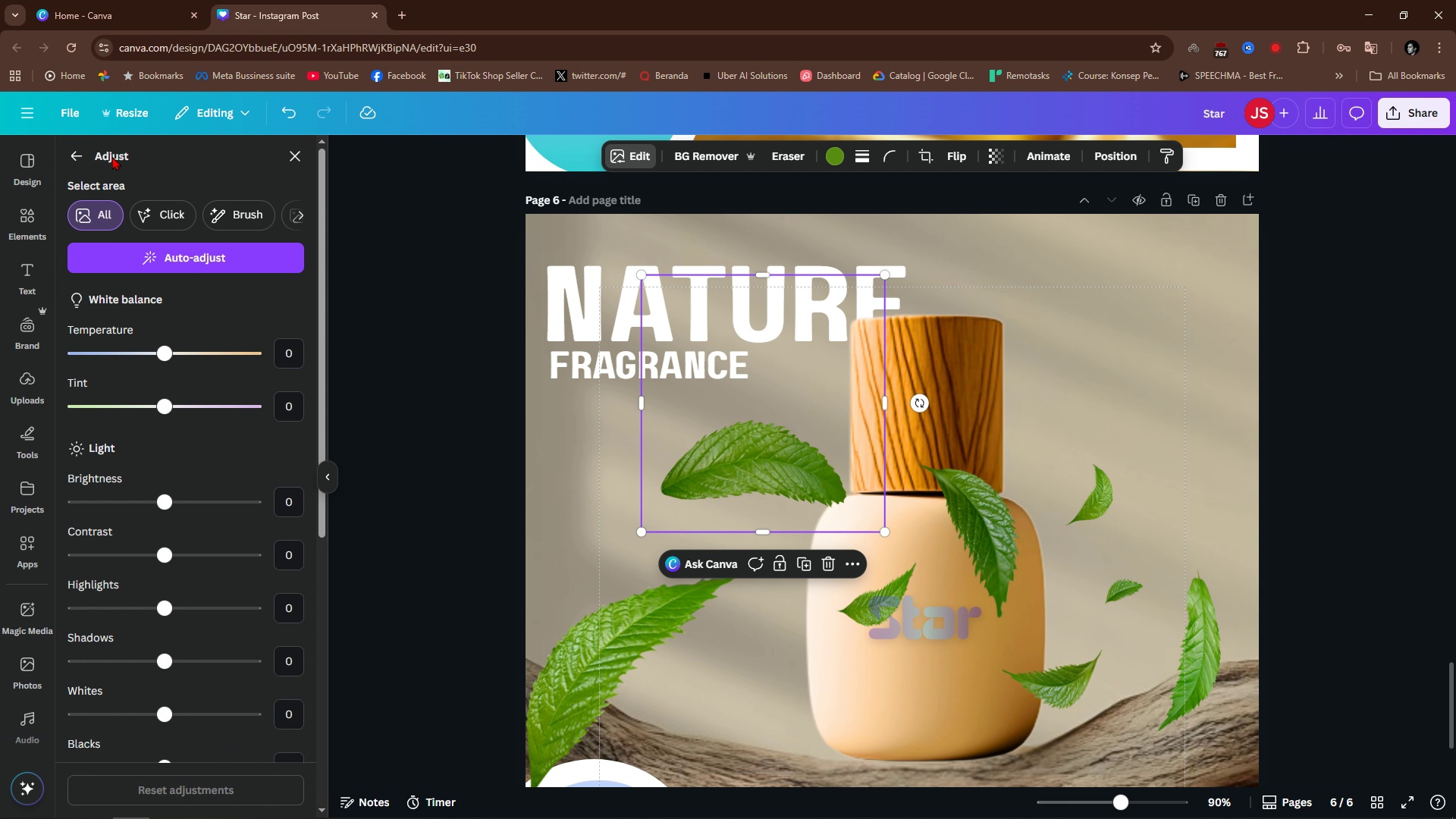 
left_click([83, 146])
 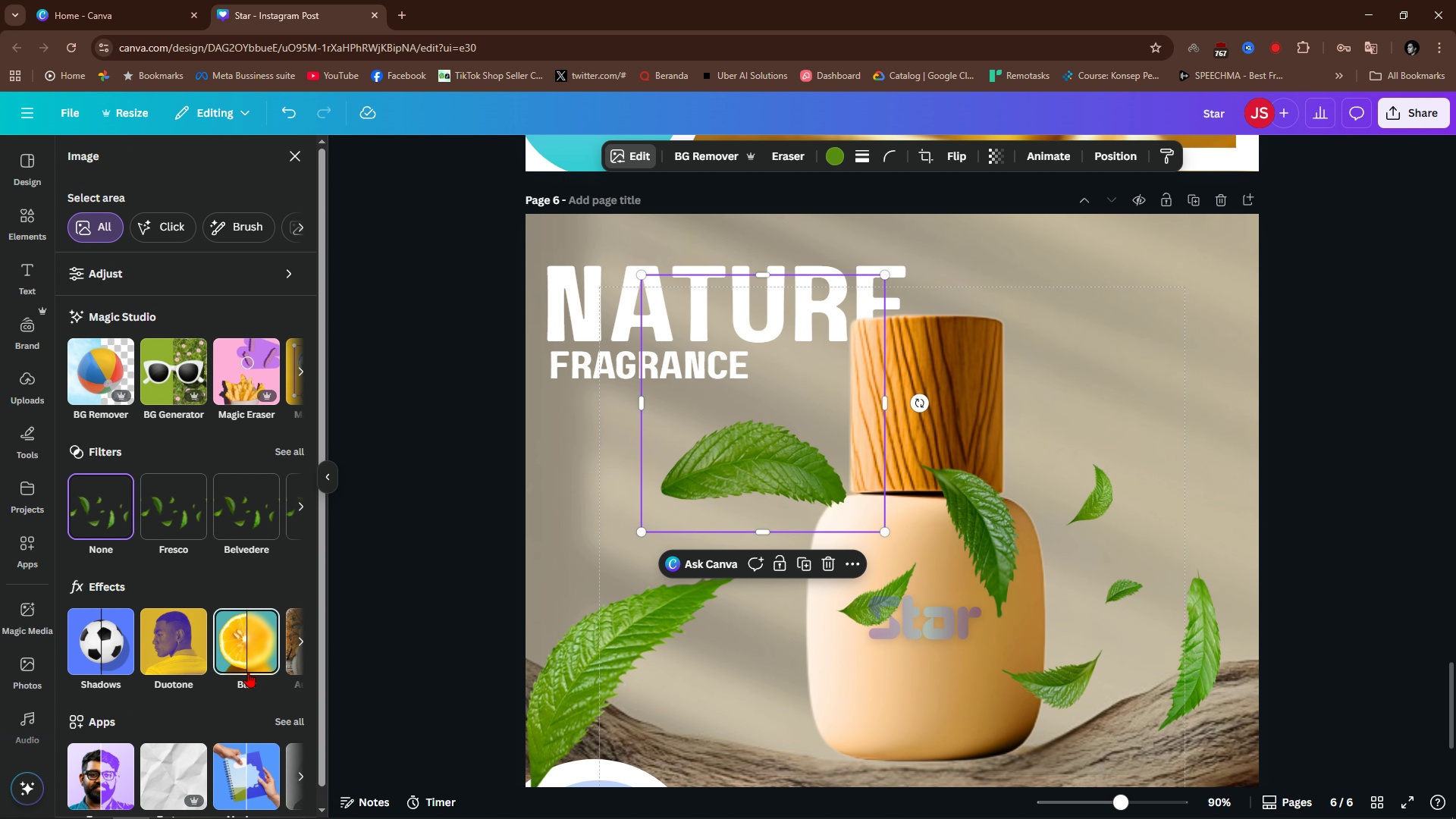 
left_click([248, 672])
 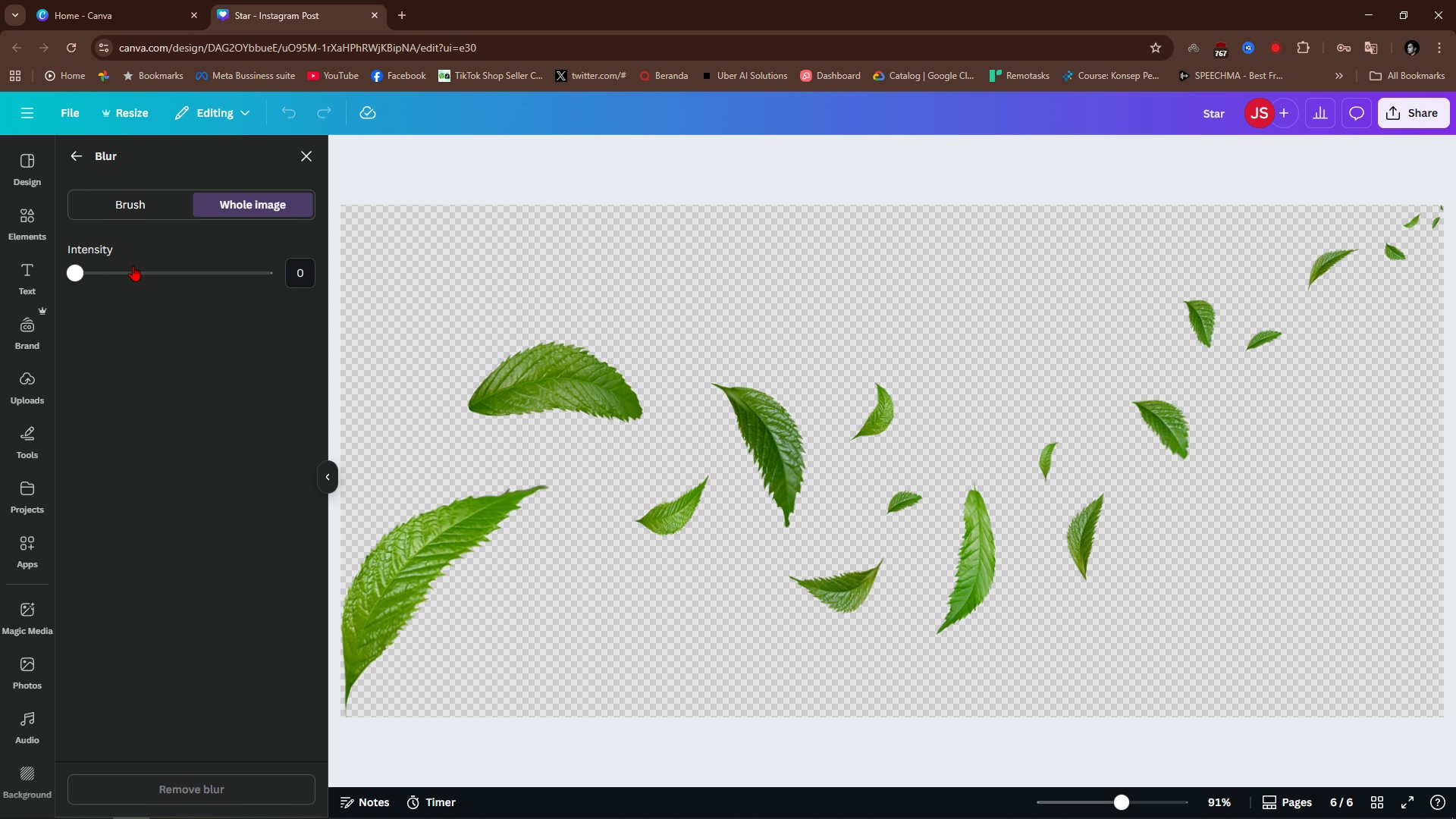 
left_click_drag(start_coordinate=[124, 268], to_coordinate=[130, 275])
 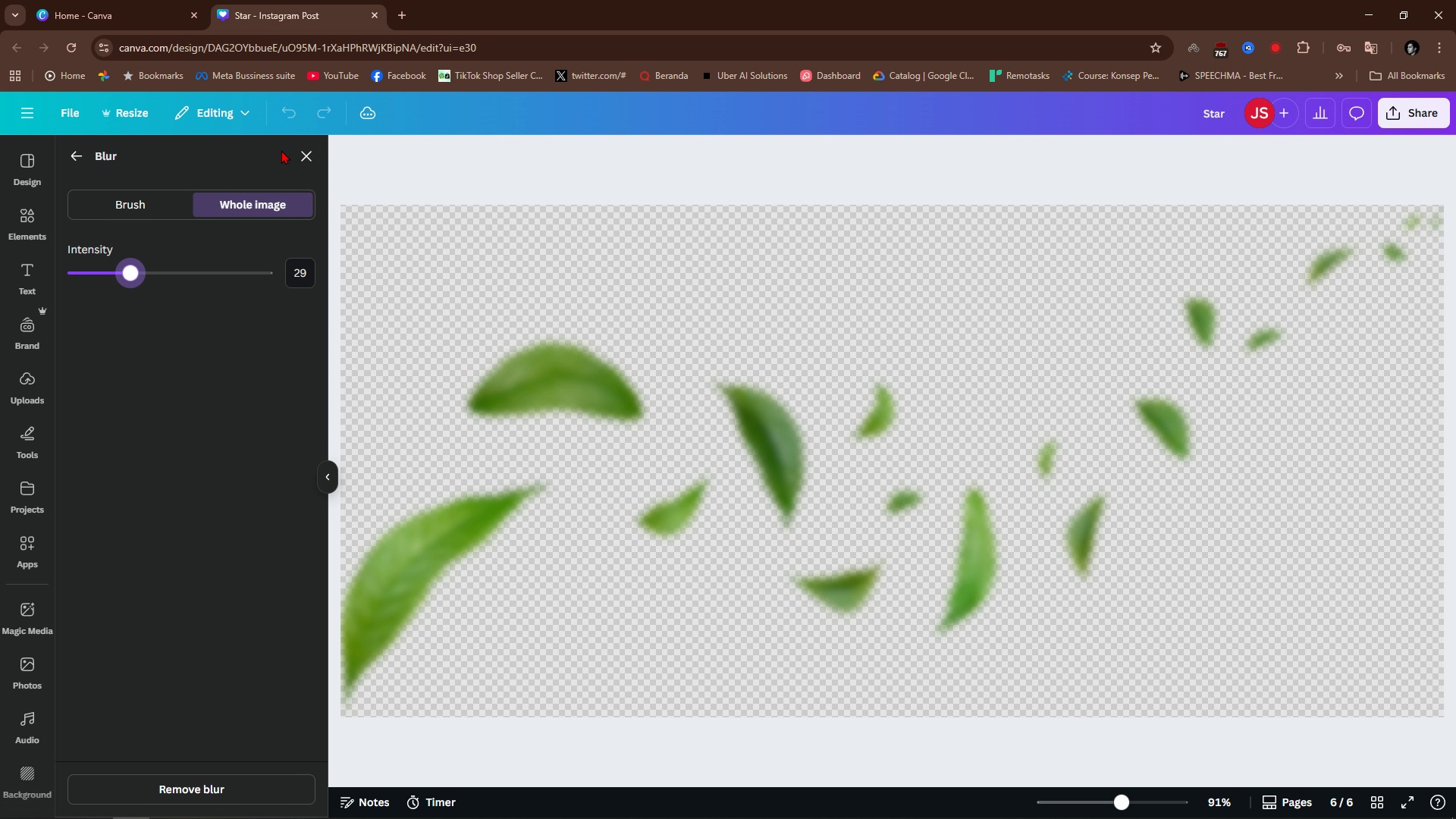 
left_click([293, 153])
 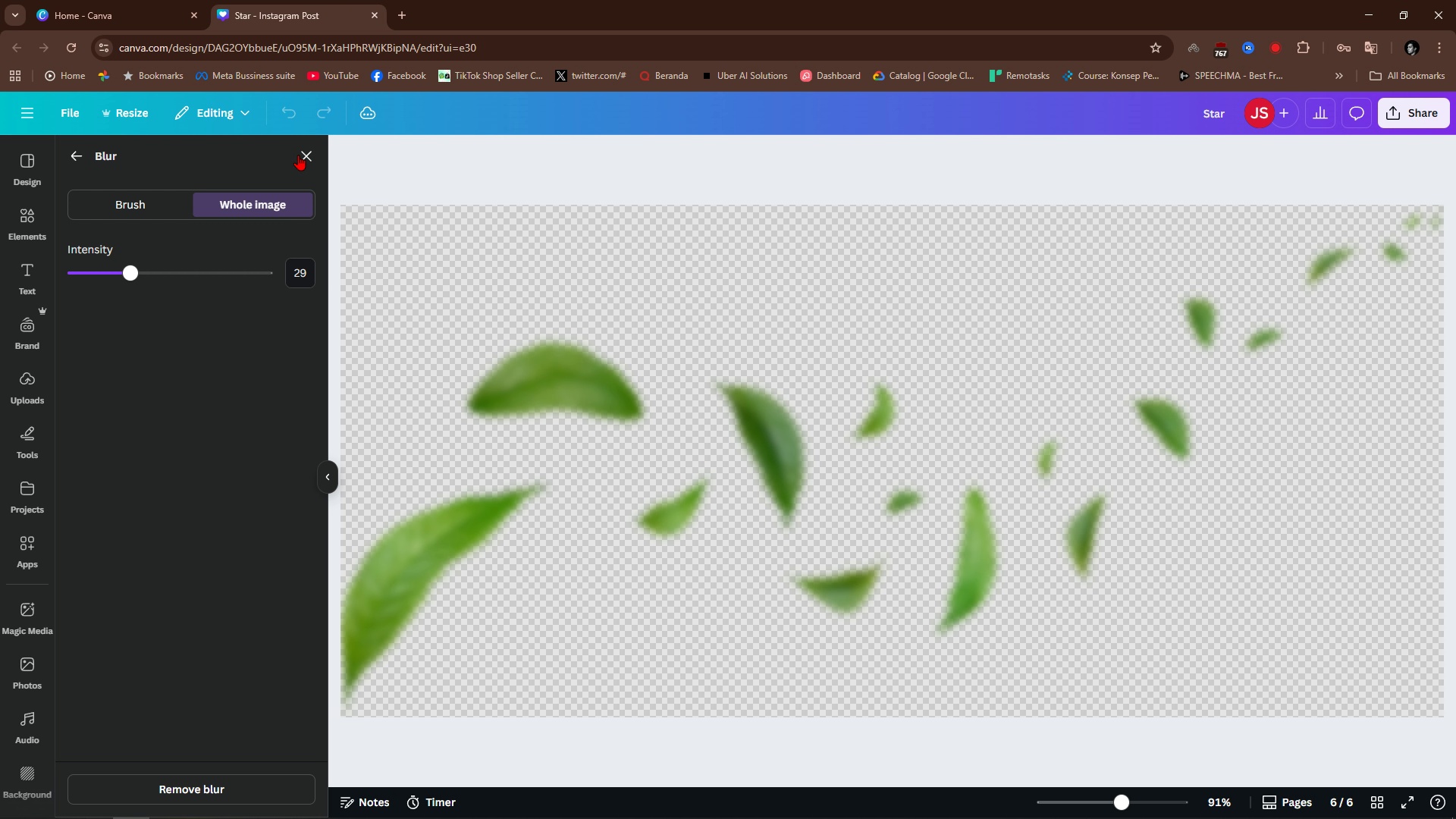 
left_click([293, 153])
 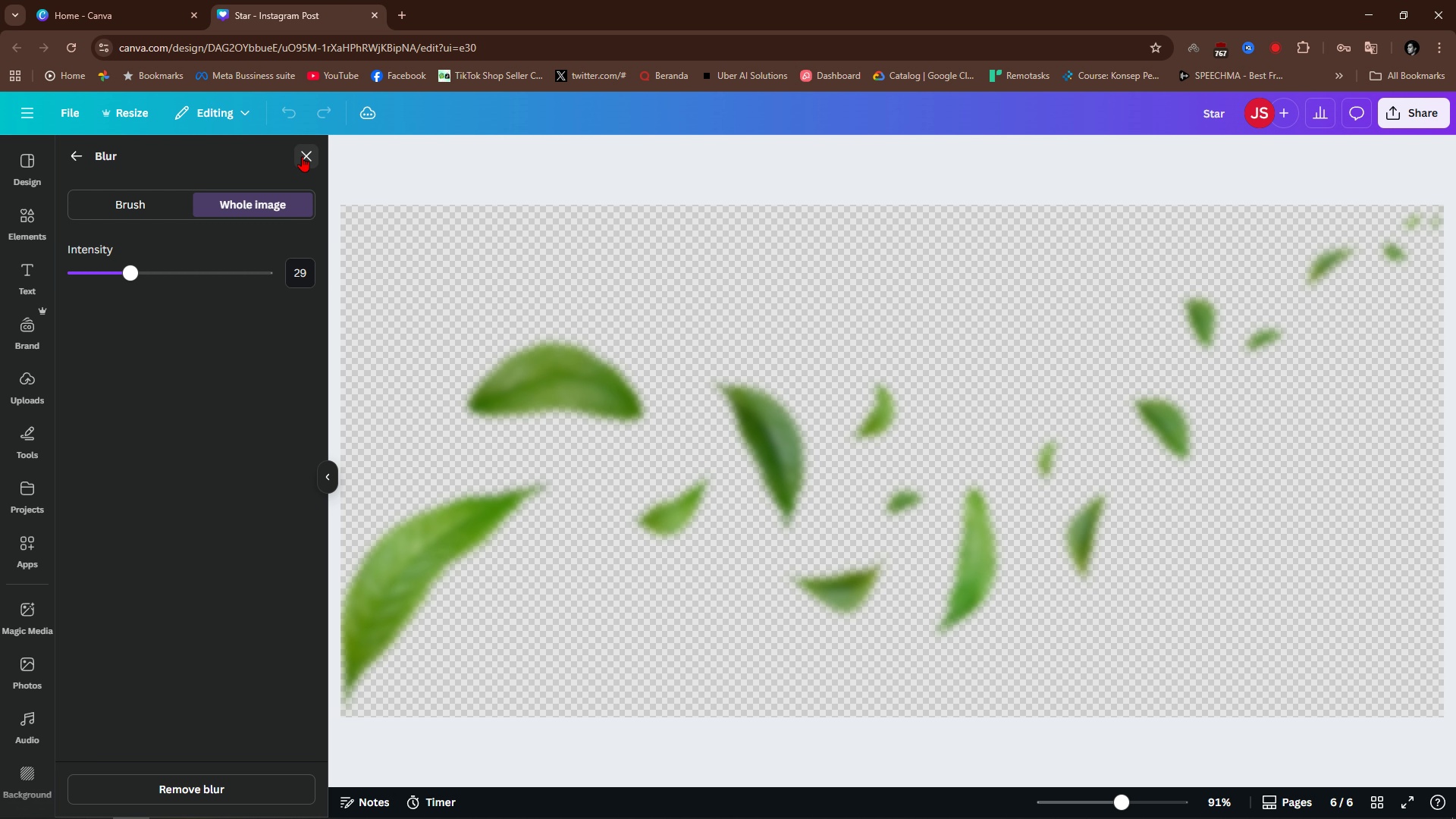 
left_click([302, 156])
 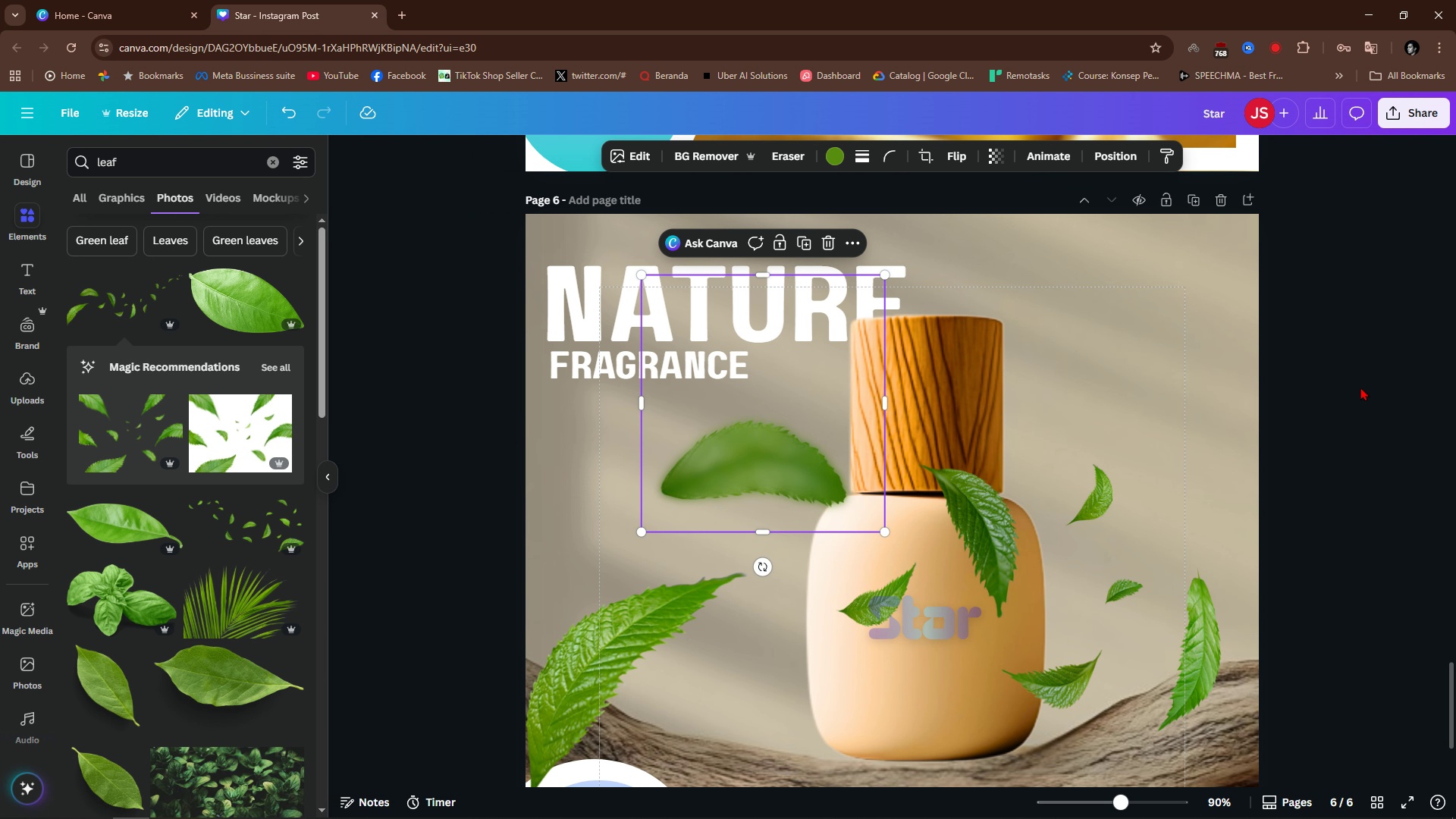 
hold_key(key=ControlLeft, duration=0.71)
scroll: coordinate [1360, 387], scroll_direction: down, amount: 5.0
 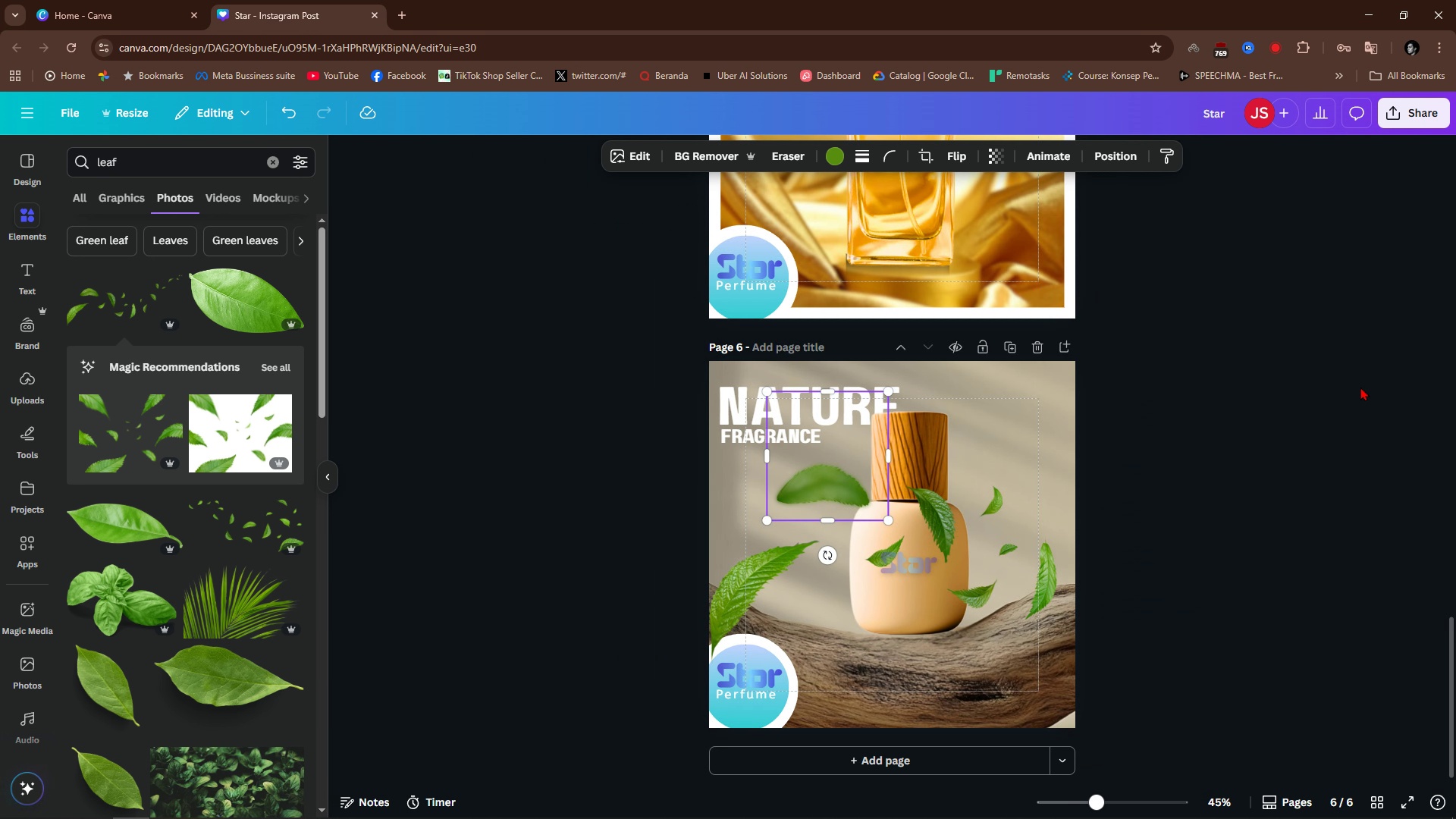 
hold_key(key=ControlLeft, duration=14.01)
left_click([1338, 514])
 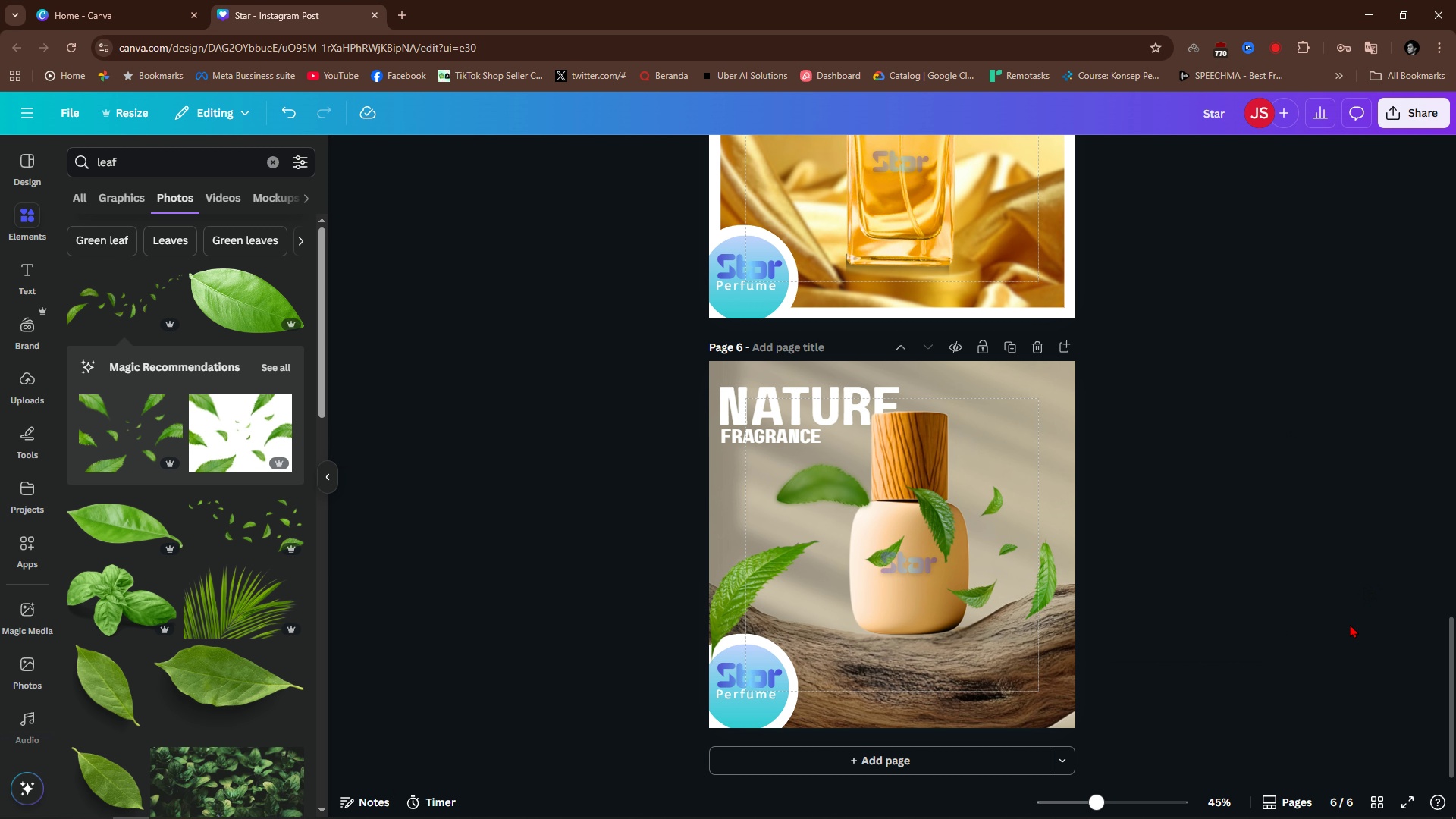 
hold_key(key=ControlLeft, duration=1.31)
scroll: coordinate [899, 638], scroll_direction: up, amount: 9.0
 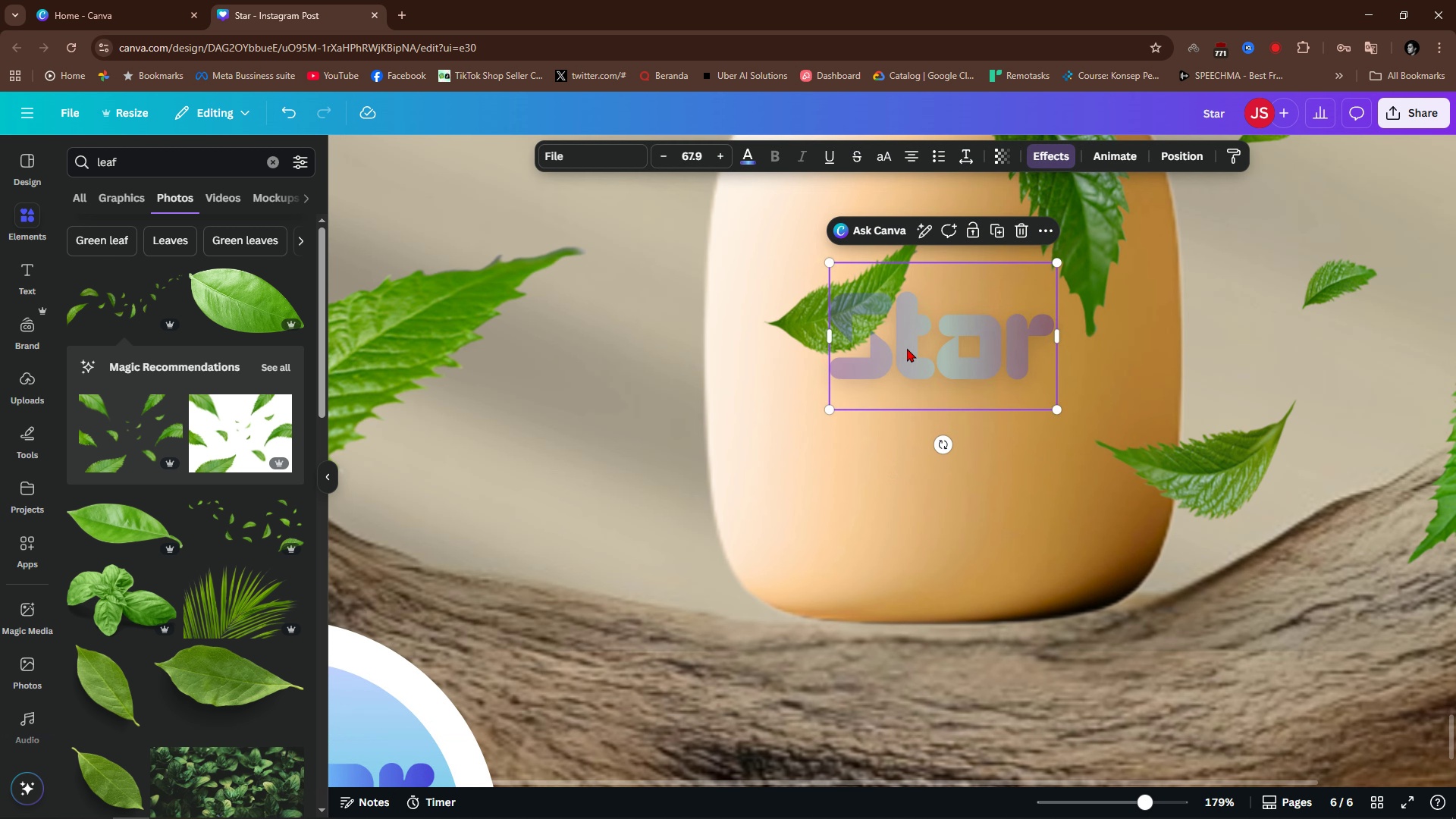 
left_click([907, 348])
 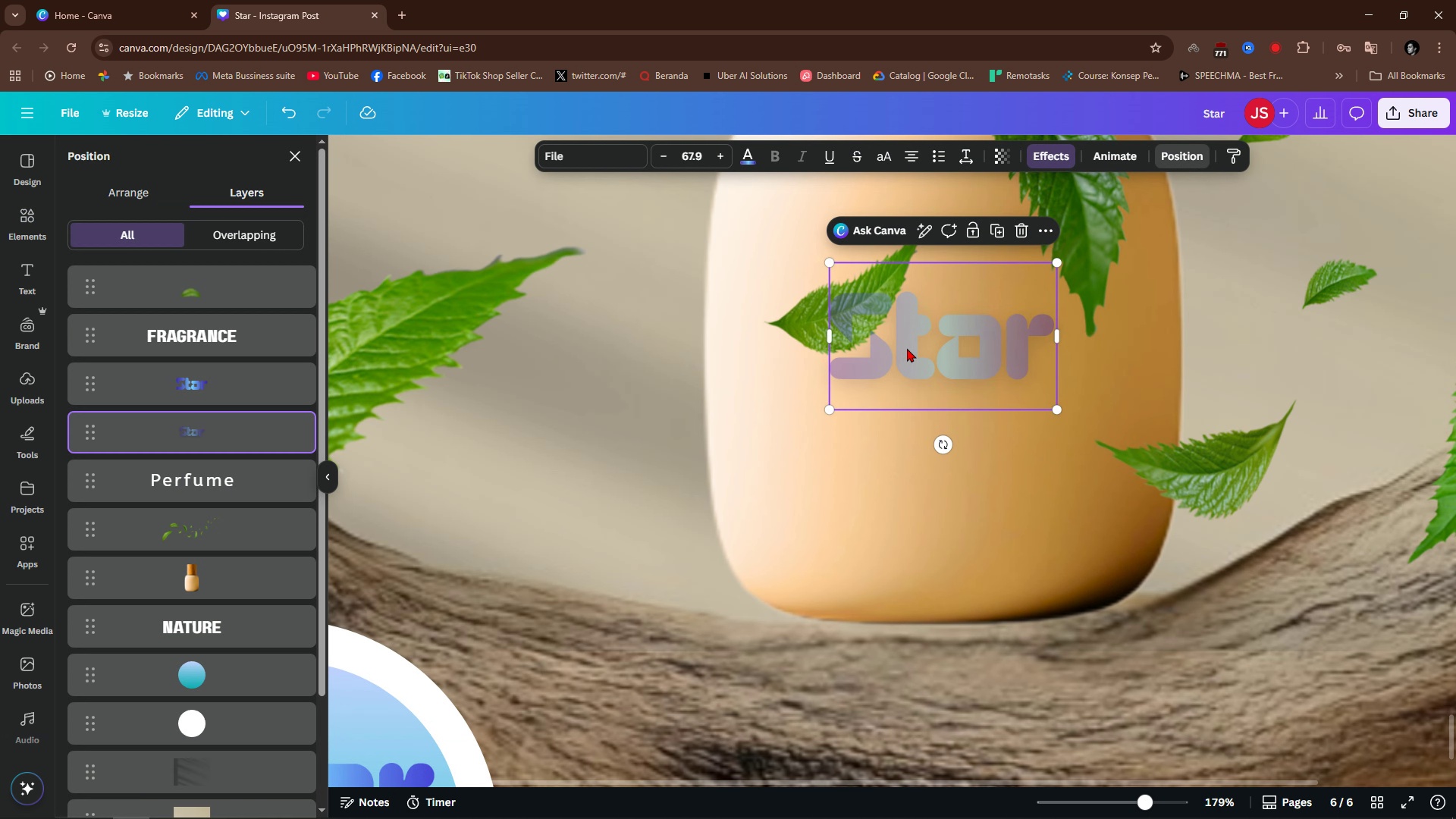 
key(Alt+AltLeft)
 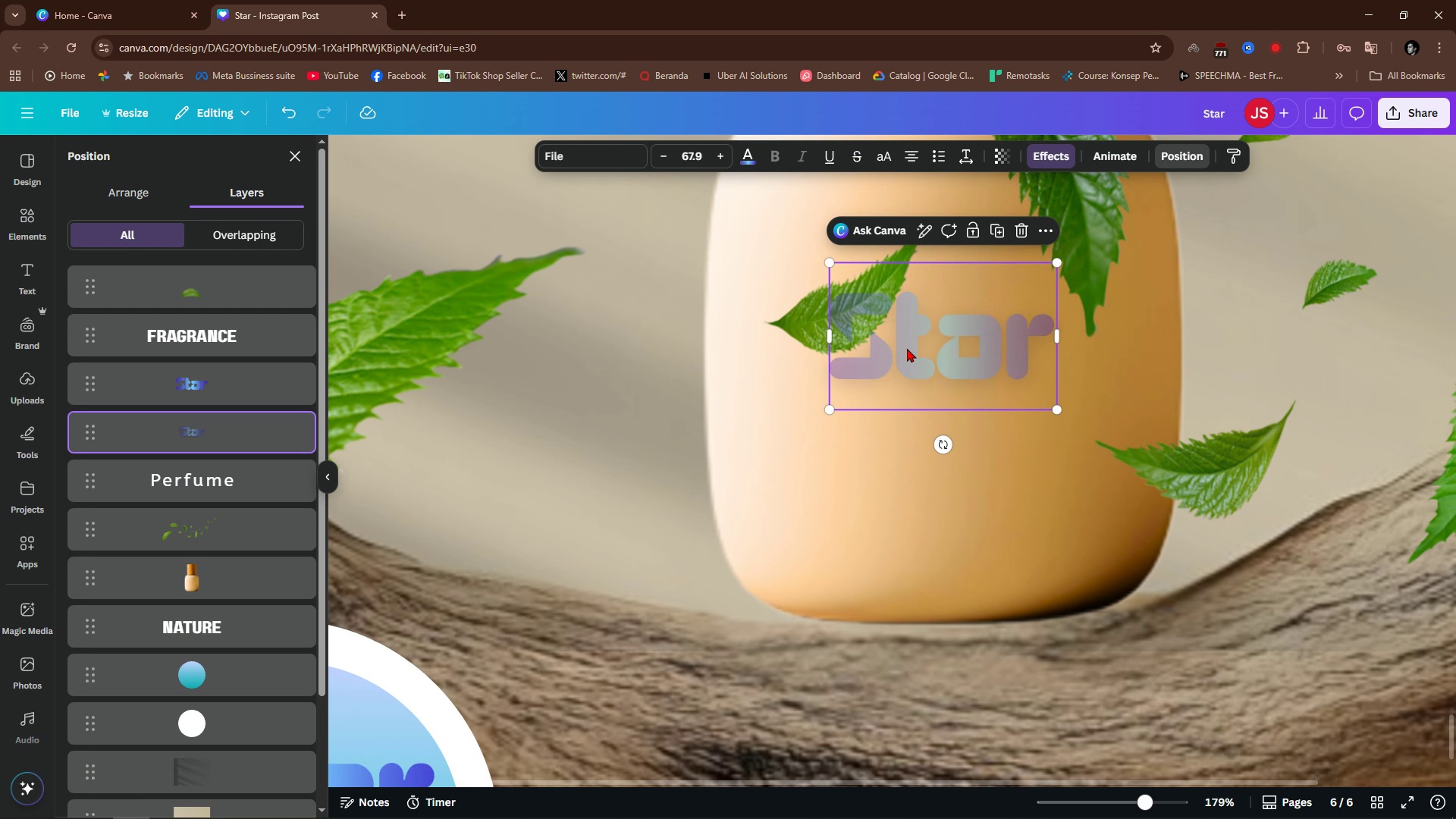 
key(Alt+1)
 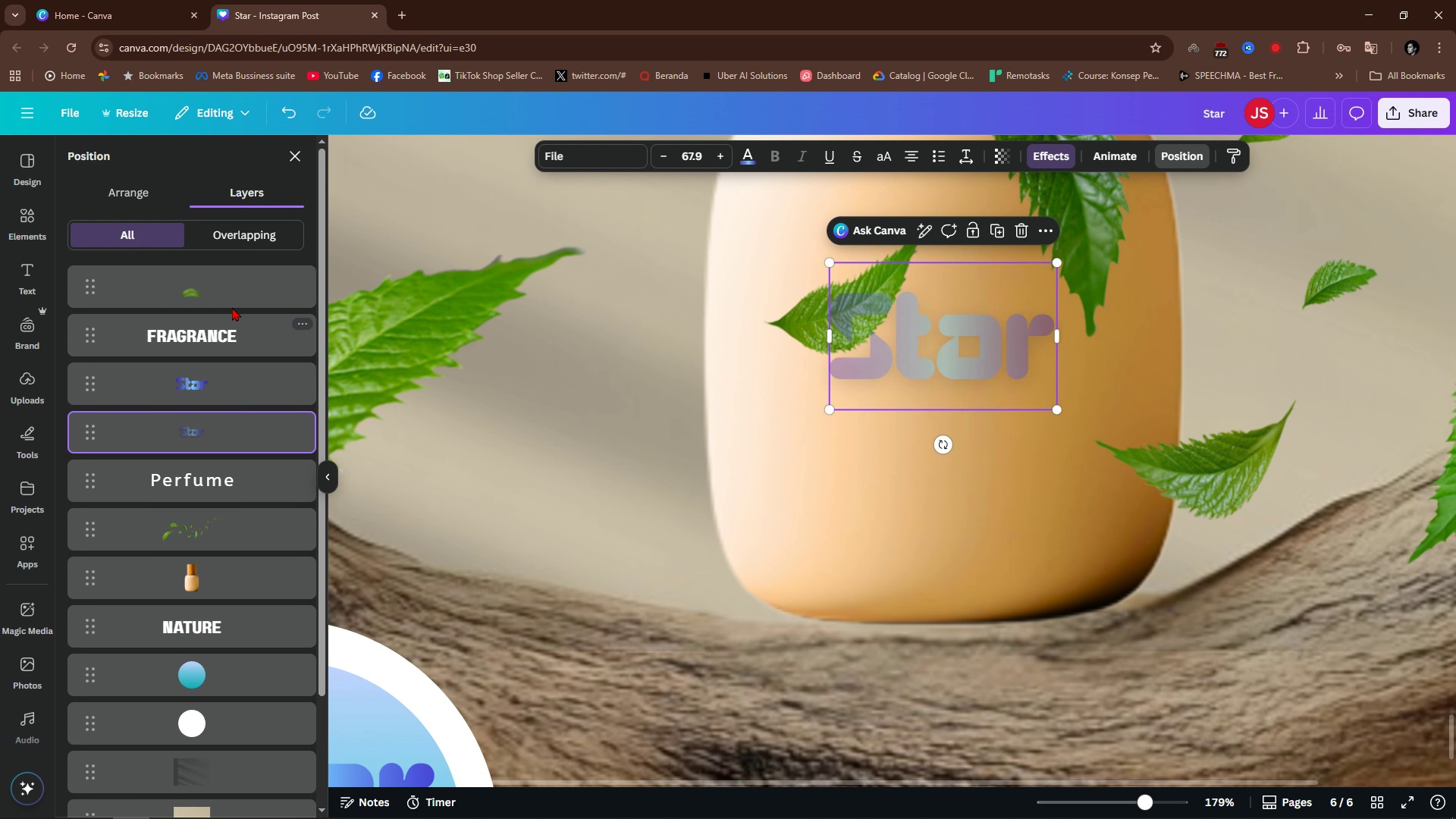 
left_click_drag(start_coordinate=[219, 275], to_coordinate=[235, 514])
 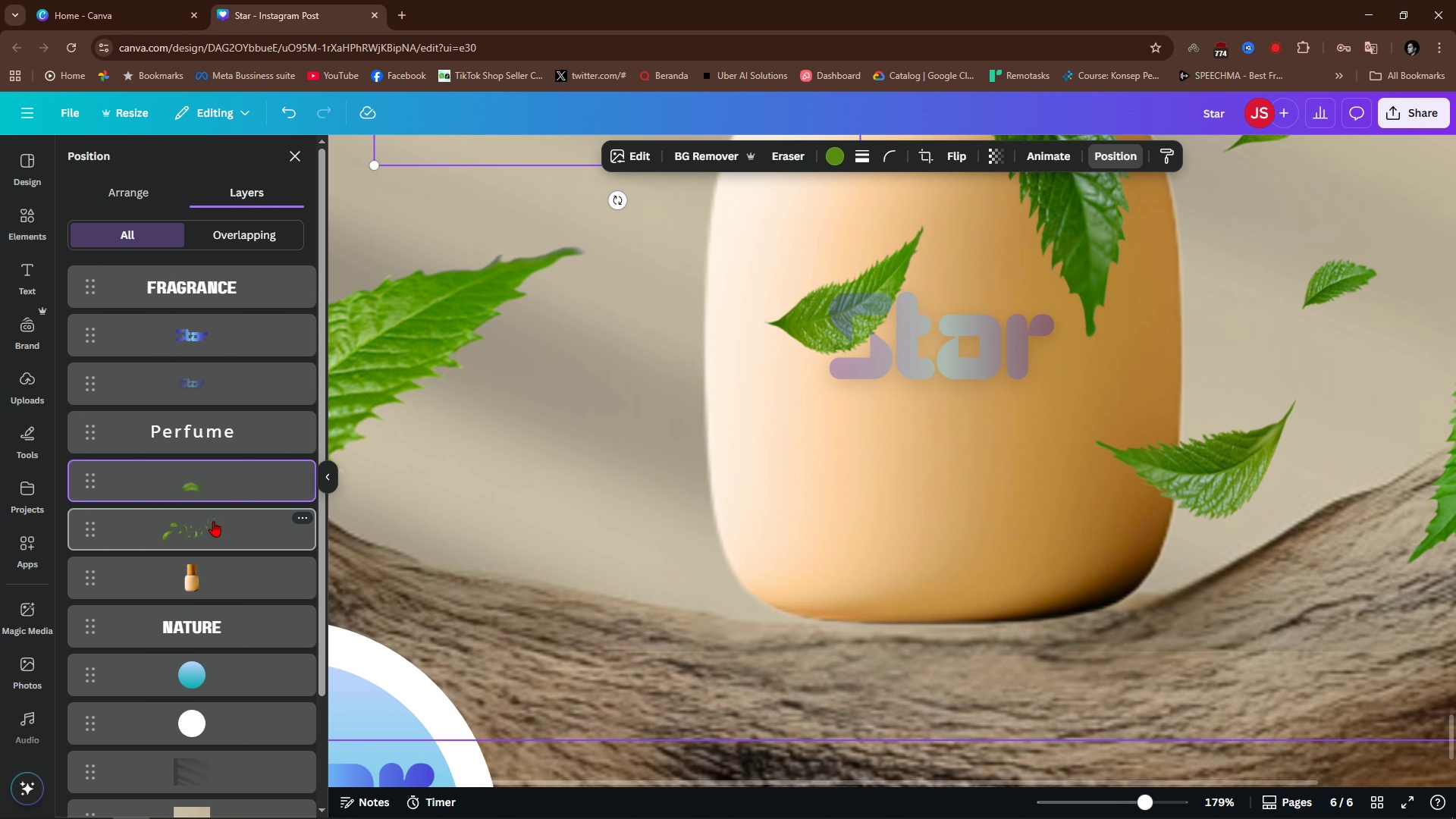 
left_click([216, 526])
 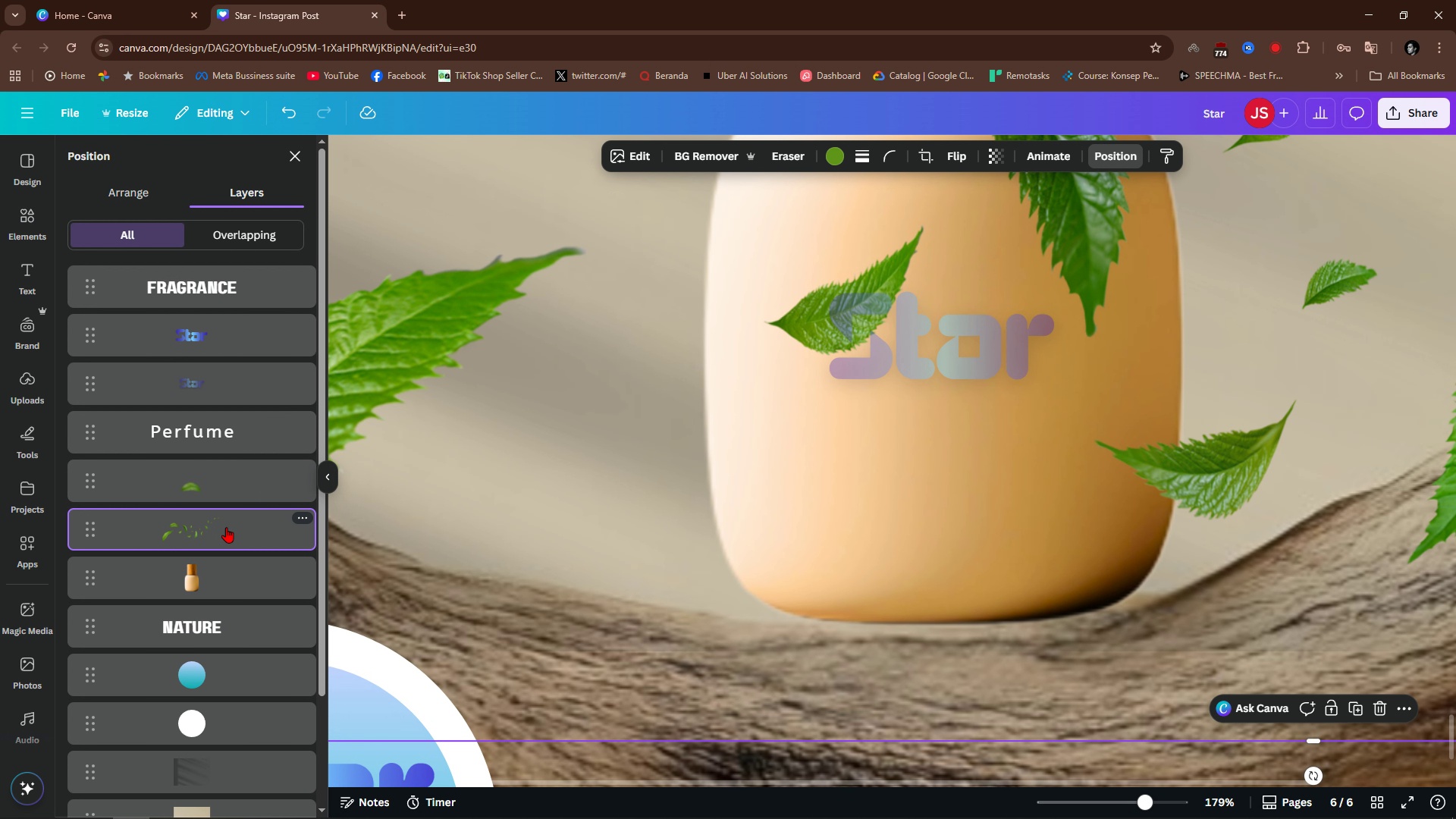 
left_click_drag(start_coordinate=[226, 532], to_coordinate=[231, 529])
 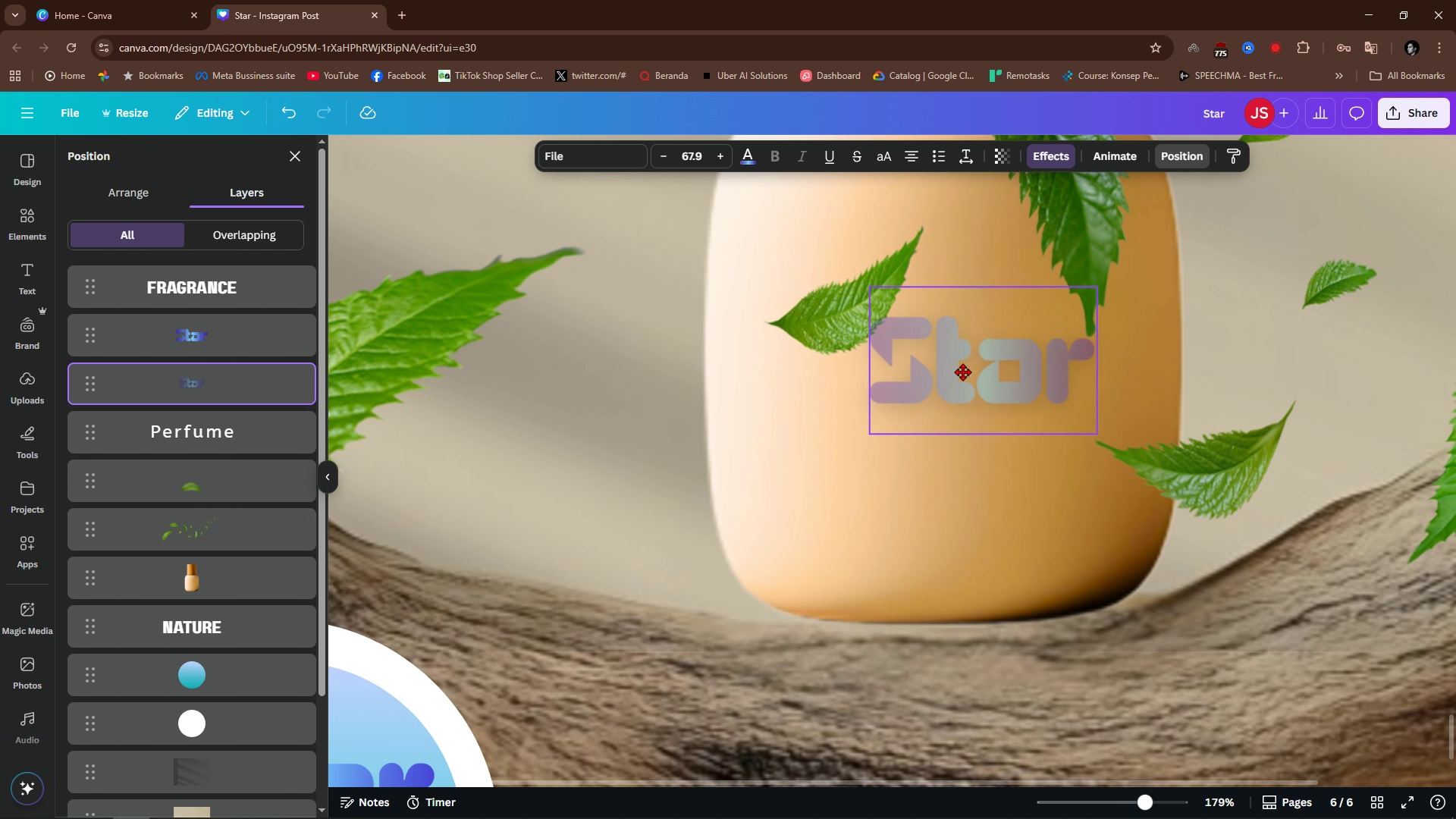 
wait(10.01)
 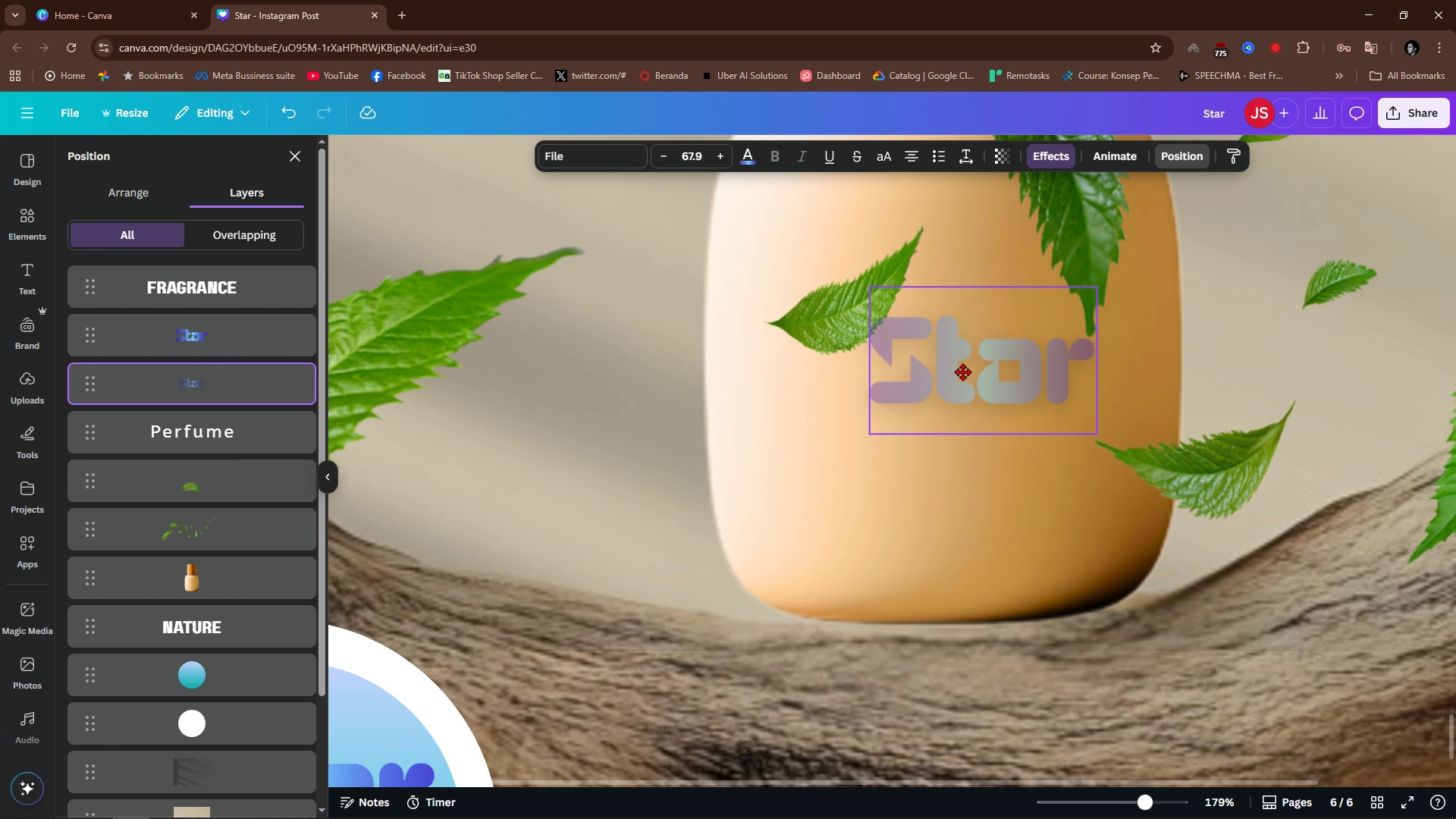 
left_click([1174, 403])
 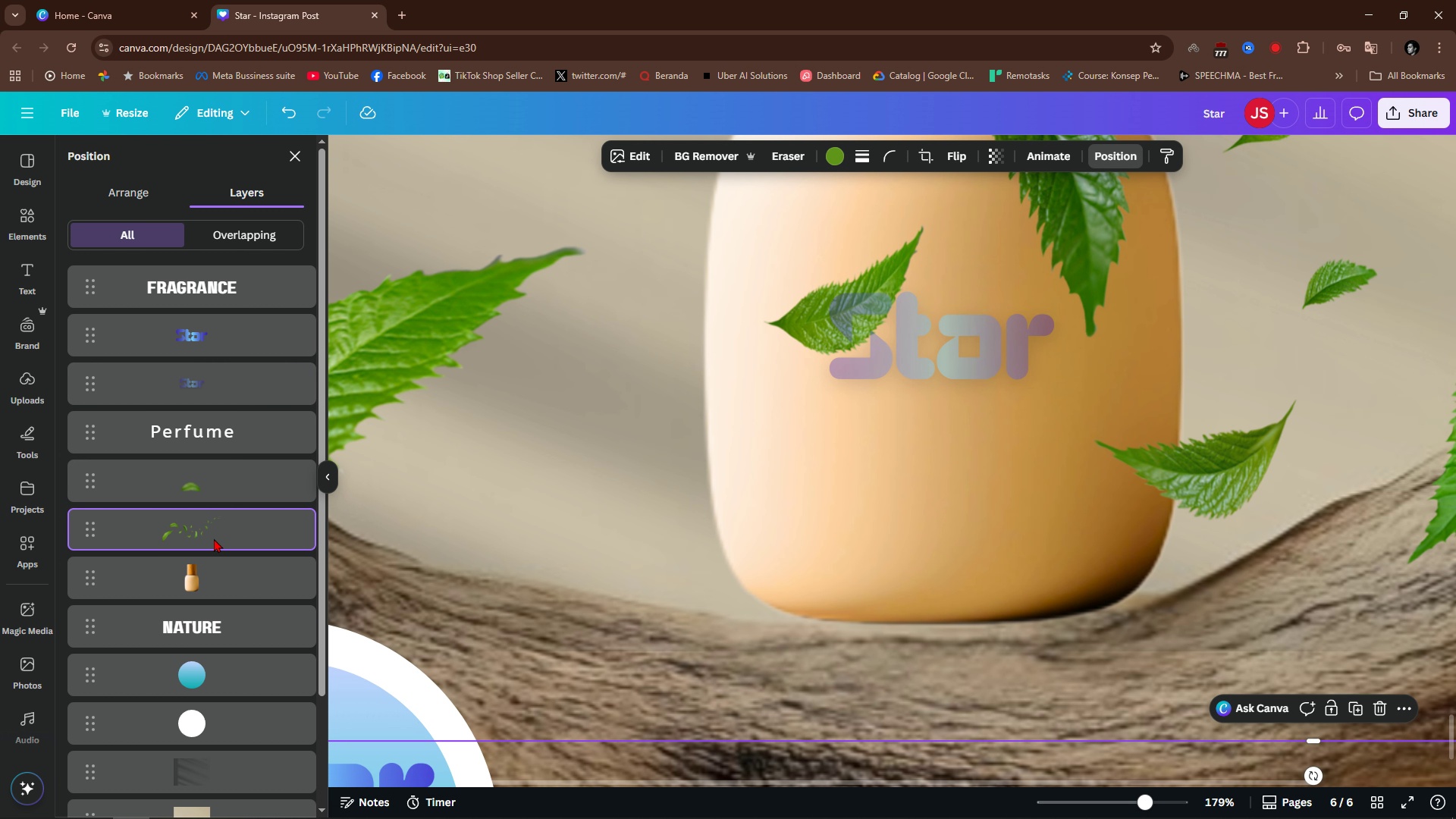 
left_click([214, 538])
 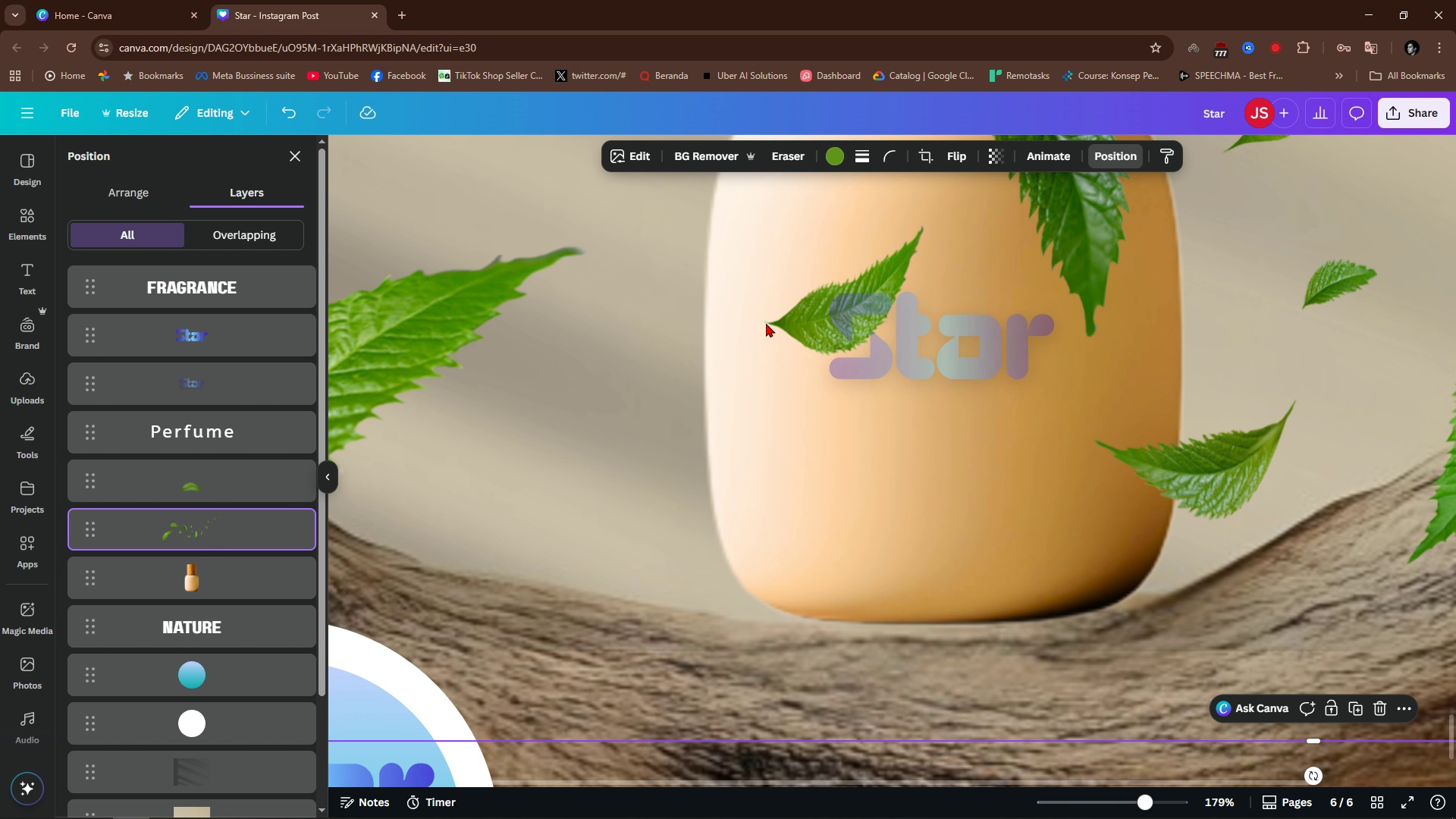 
left_click([823, 322])
 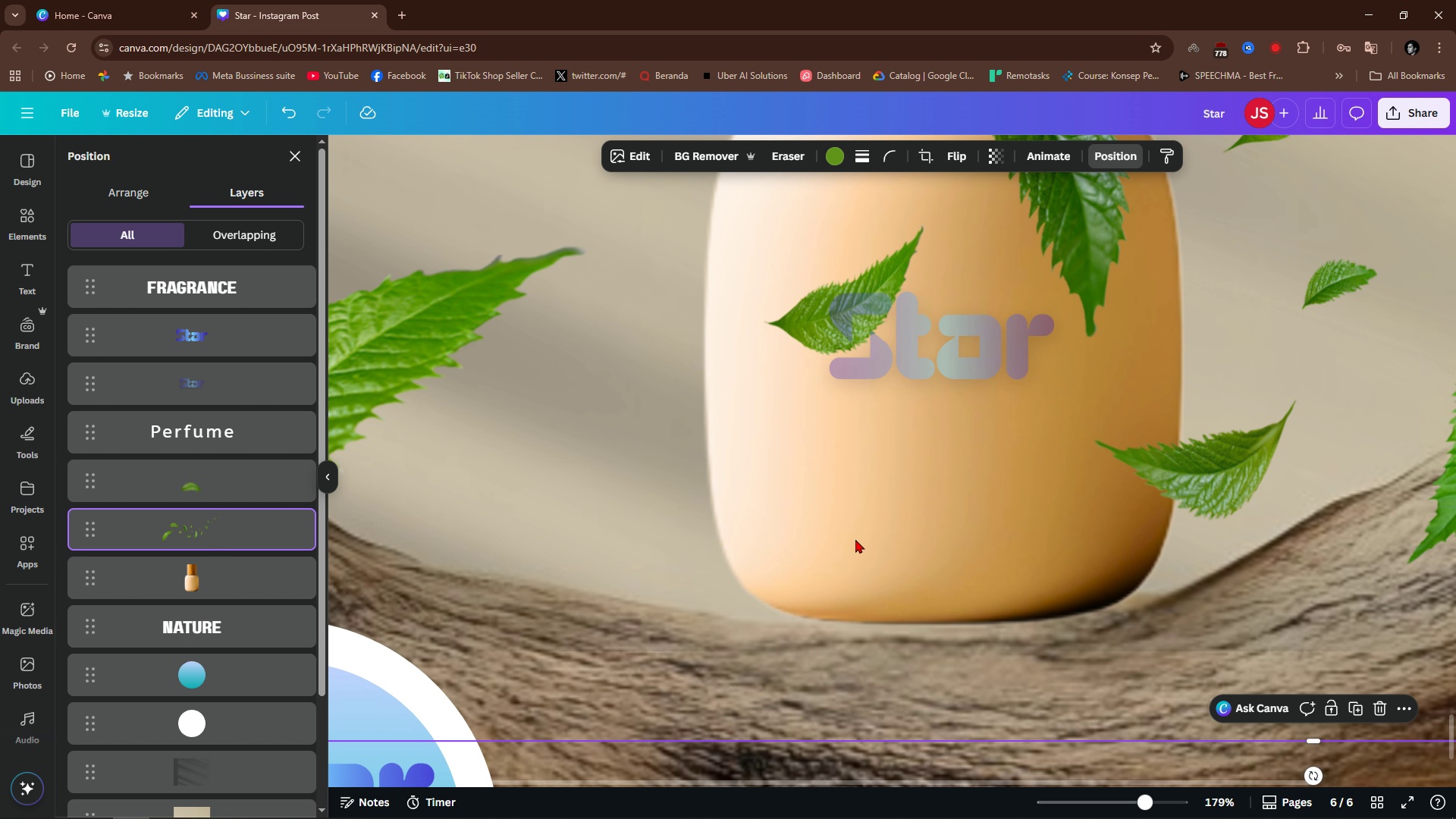 
hold_key(key=ControlLeft, duration=1.05)
scroll: coordinate [855, 539], scroll_direction: down, amount: 6.0
 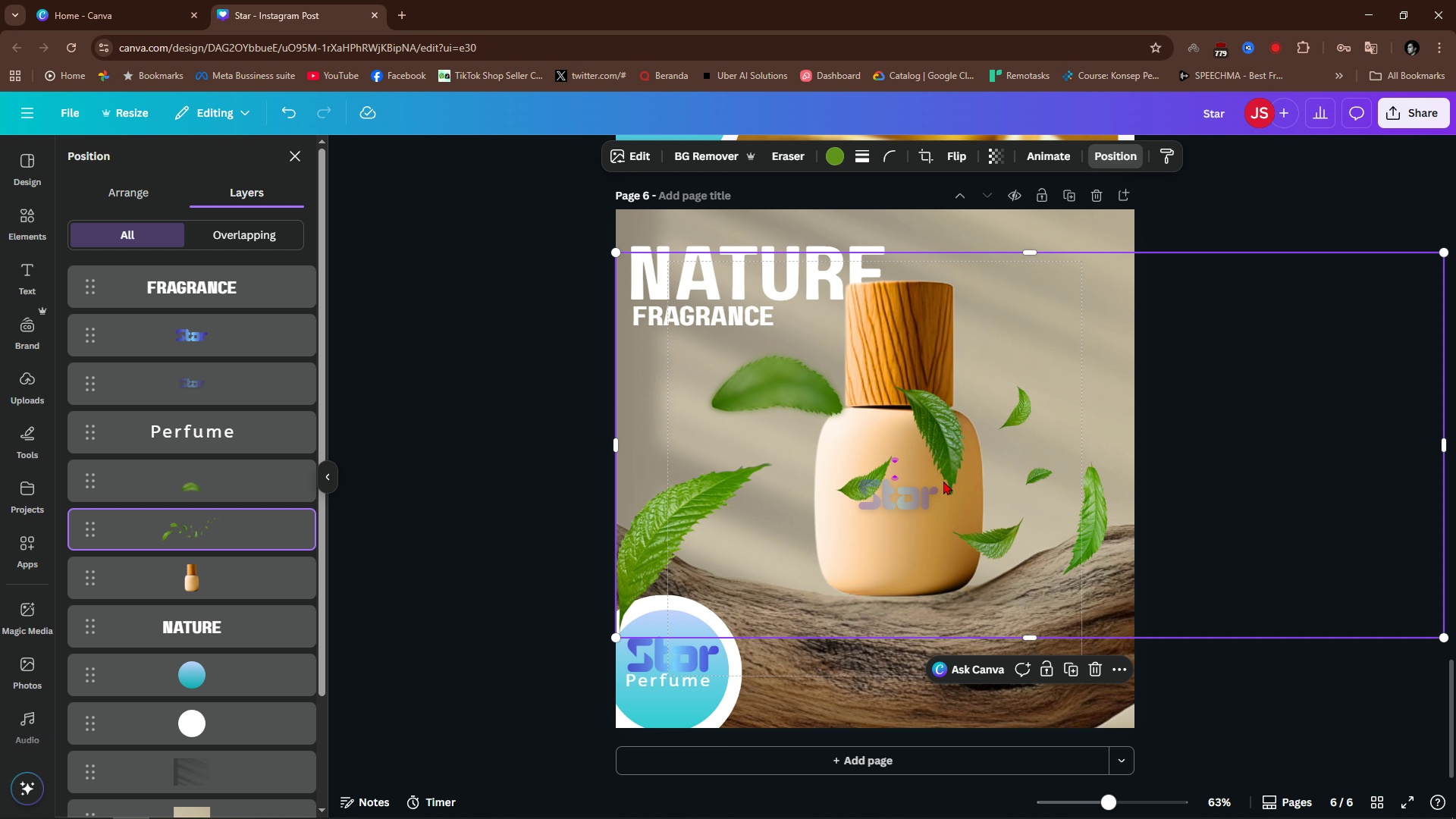 
wait(9.32)
 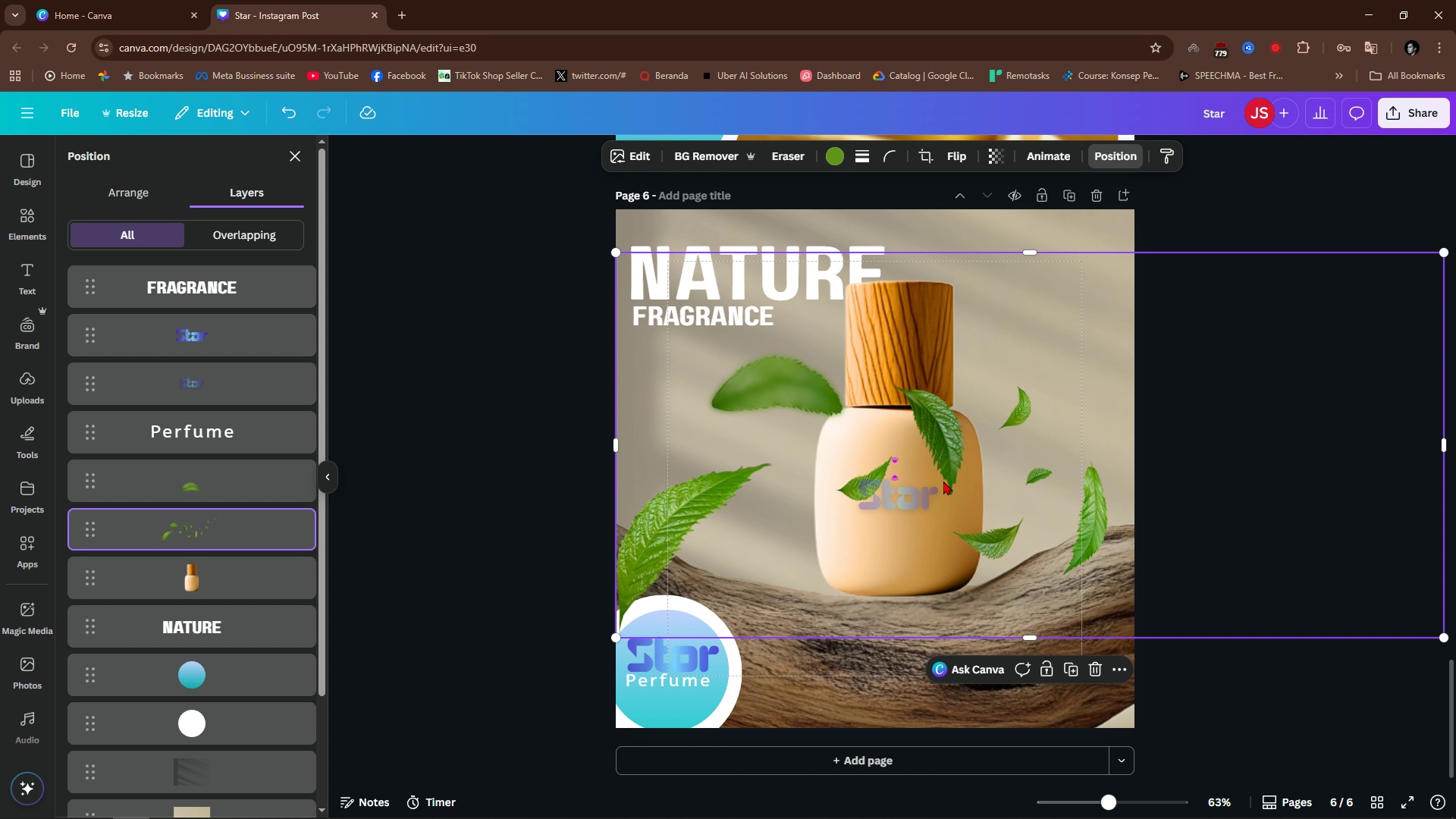 
left_click_drag(start_coordinate=[1442, 444], to_coordinate=[1149, 482])
 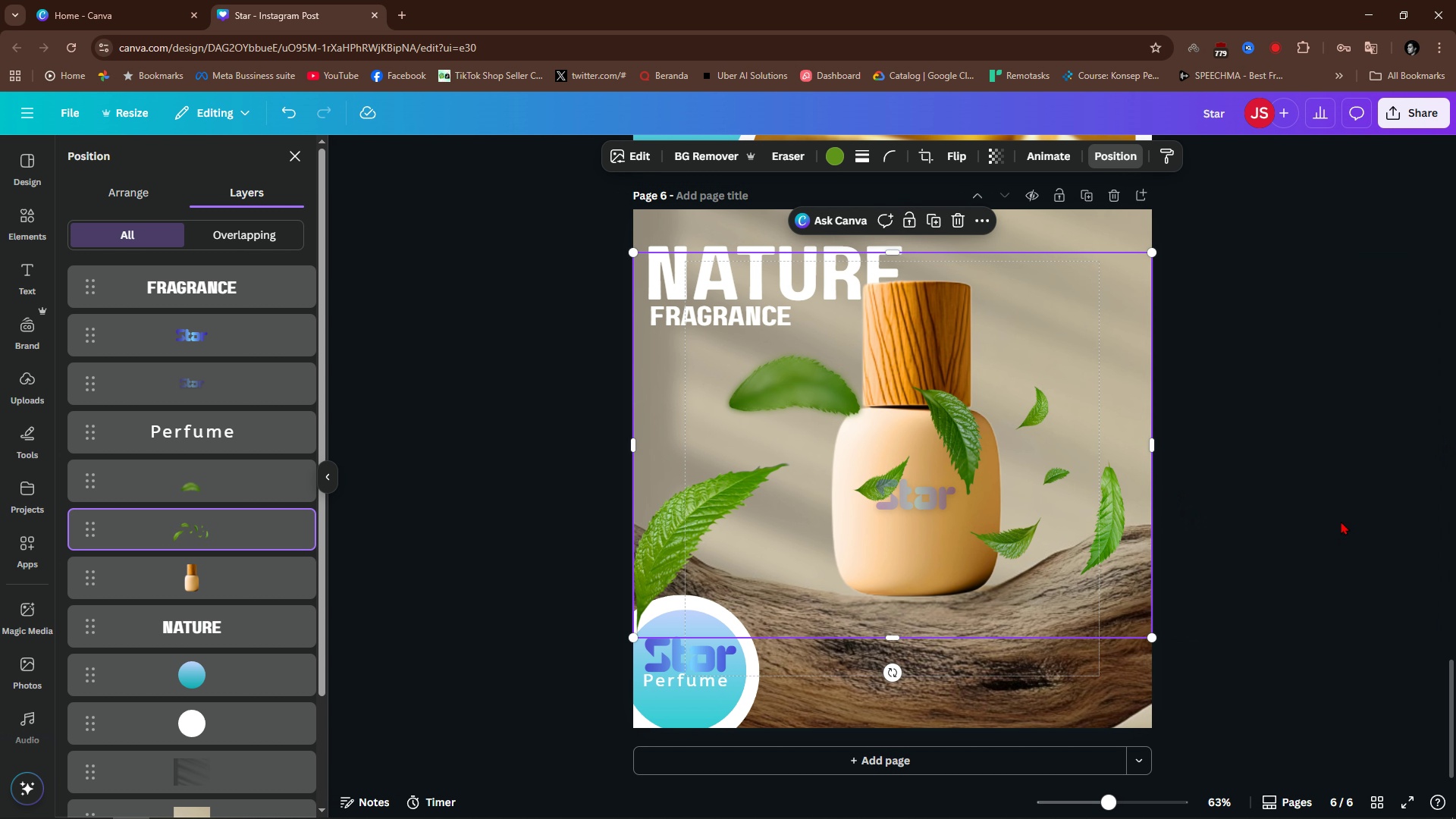 
left_click([1341, 521])
 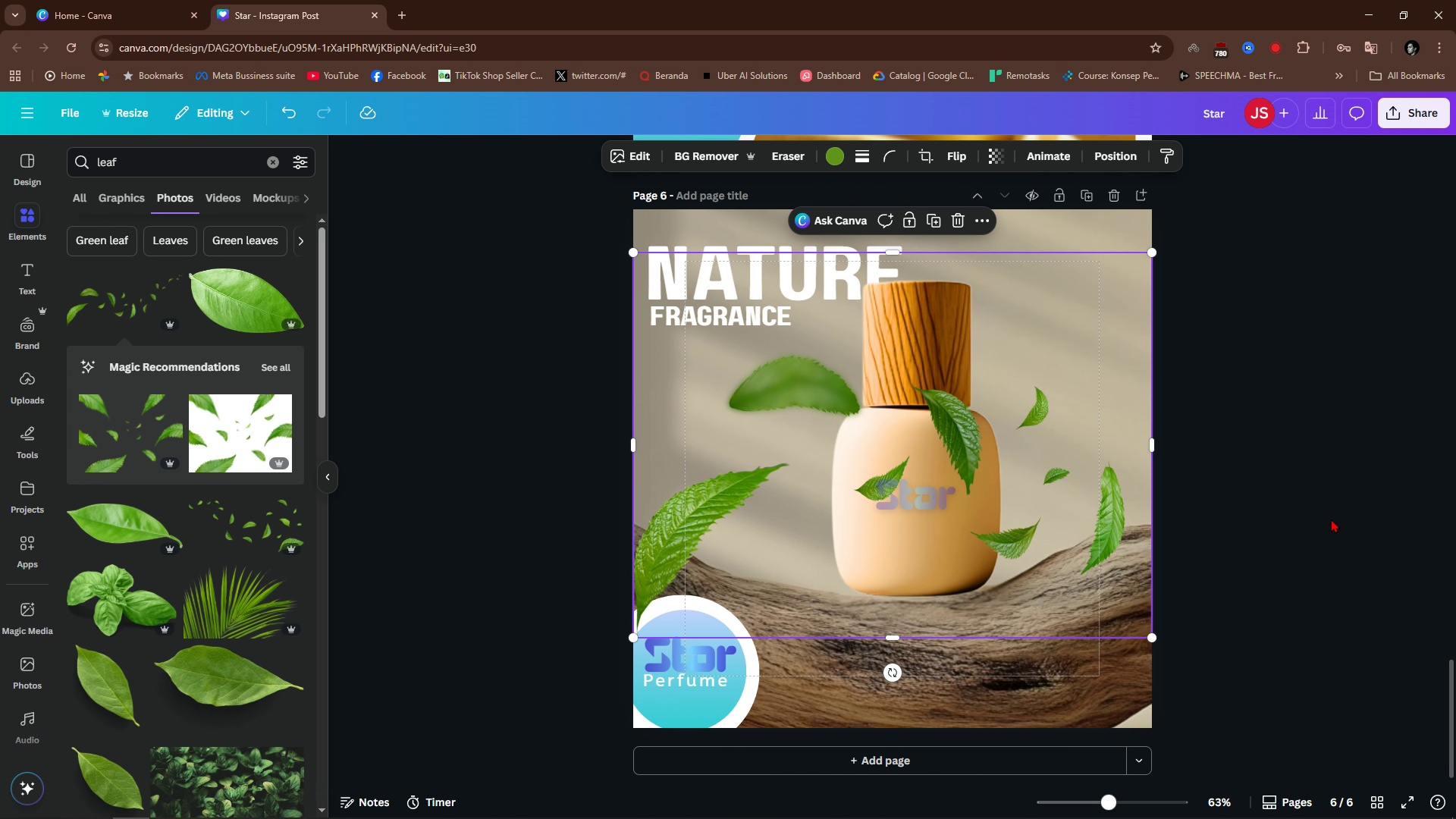 
scroll: coordinate [1331, 519], scroll_direction: up, amount: 2.0
 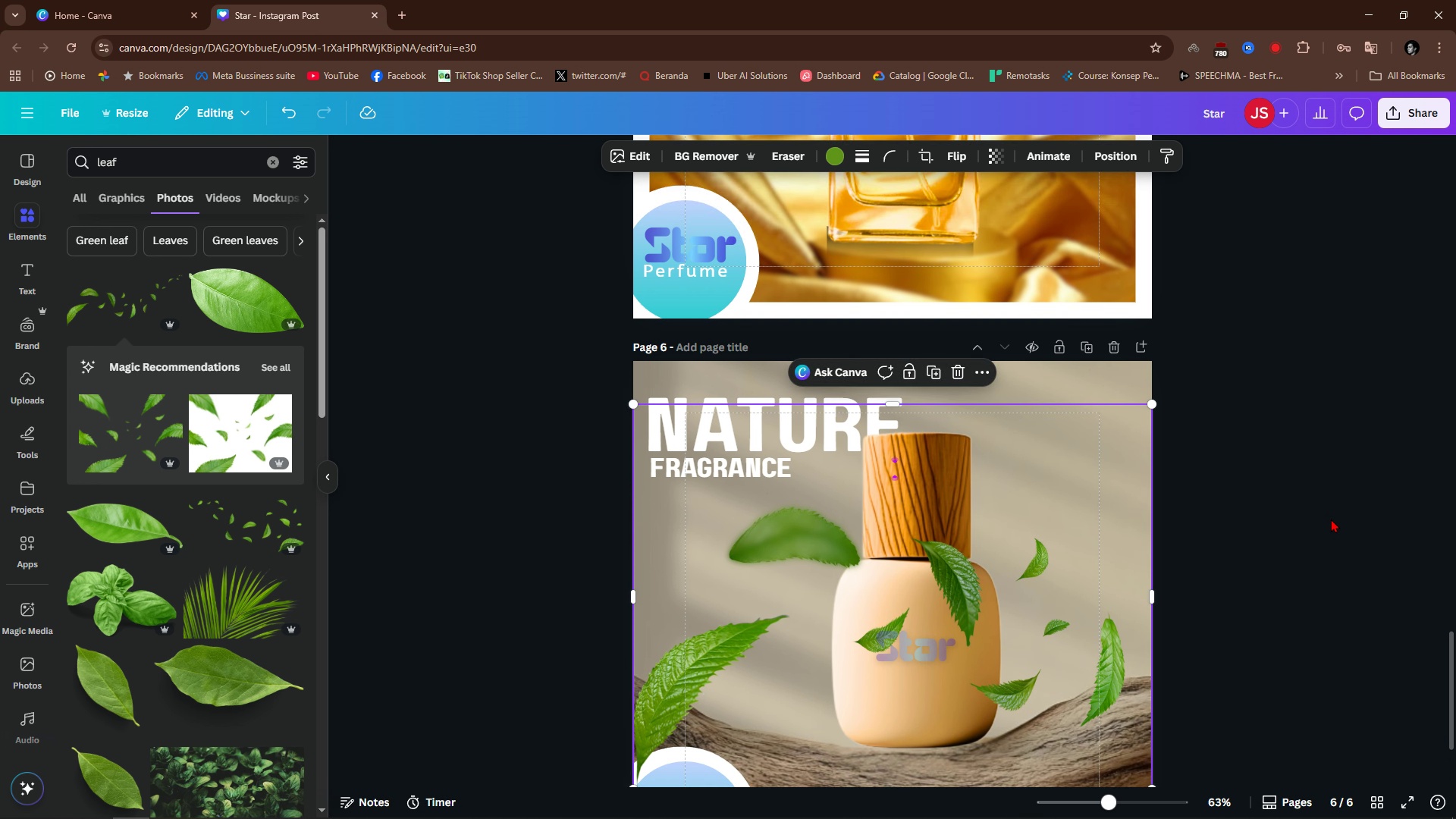 
scroll: coordinate [1331, 519], scroll_direction: down, amount: 7.0
 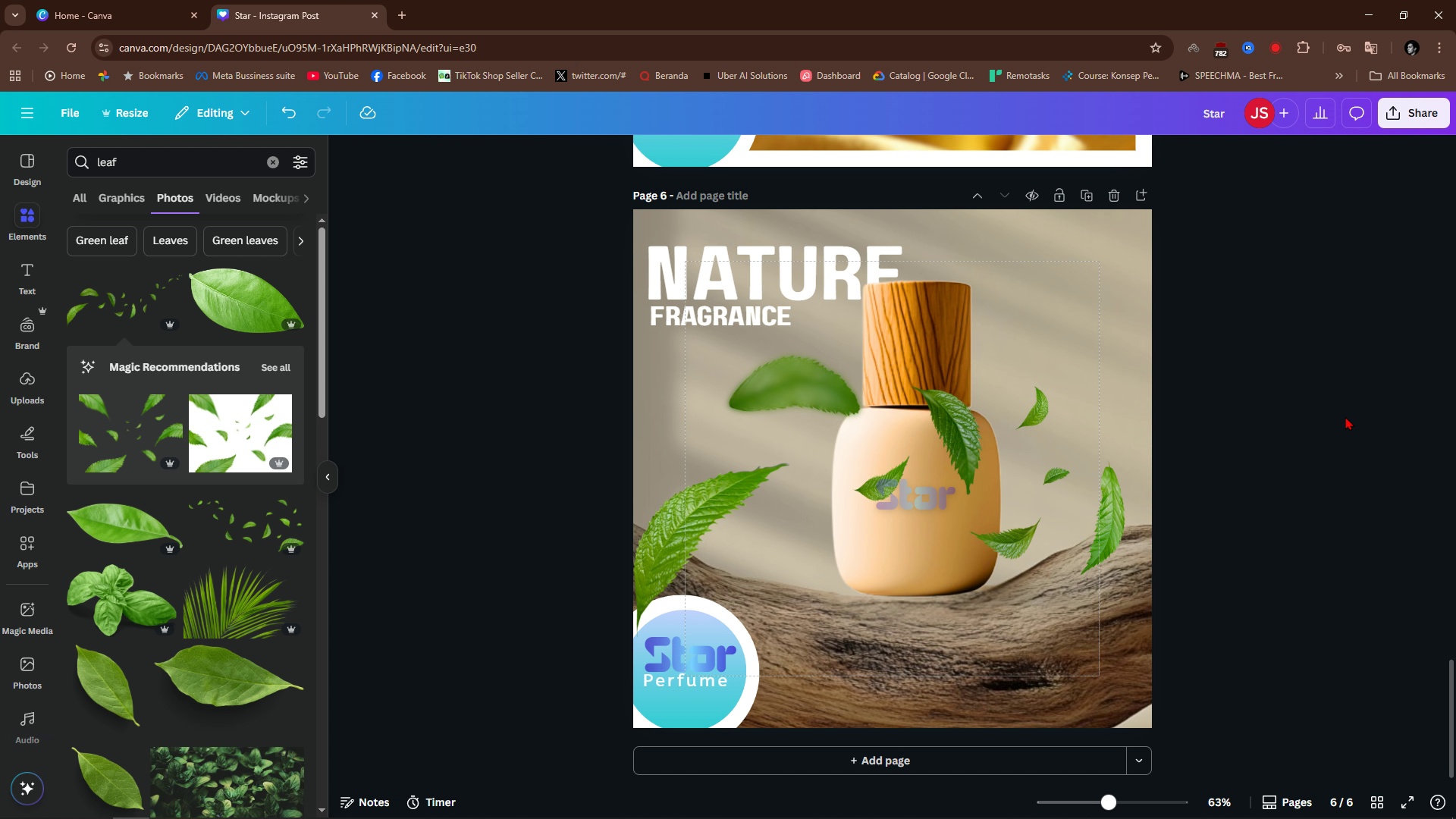 
left_click([1345, 416])
 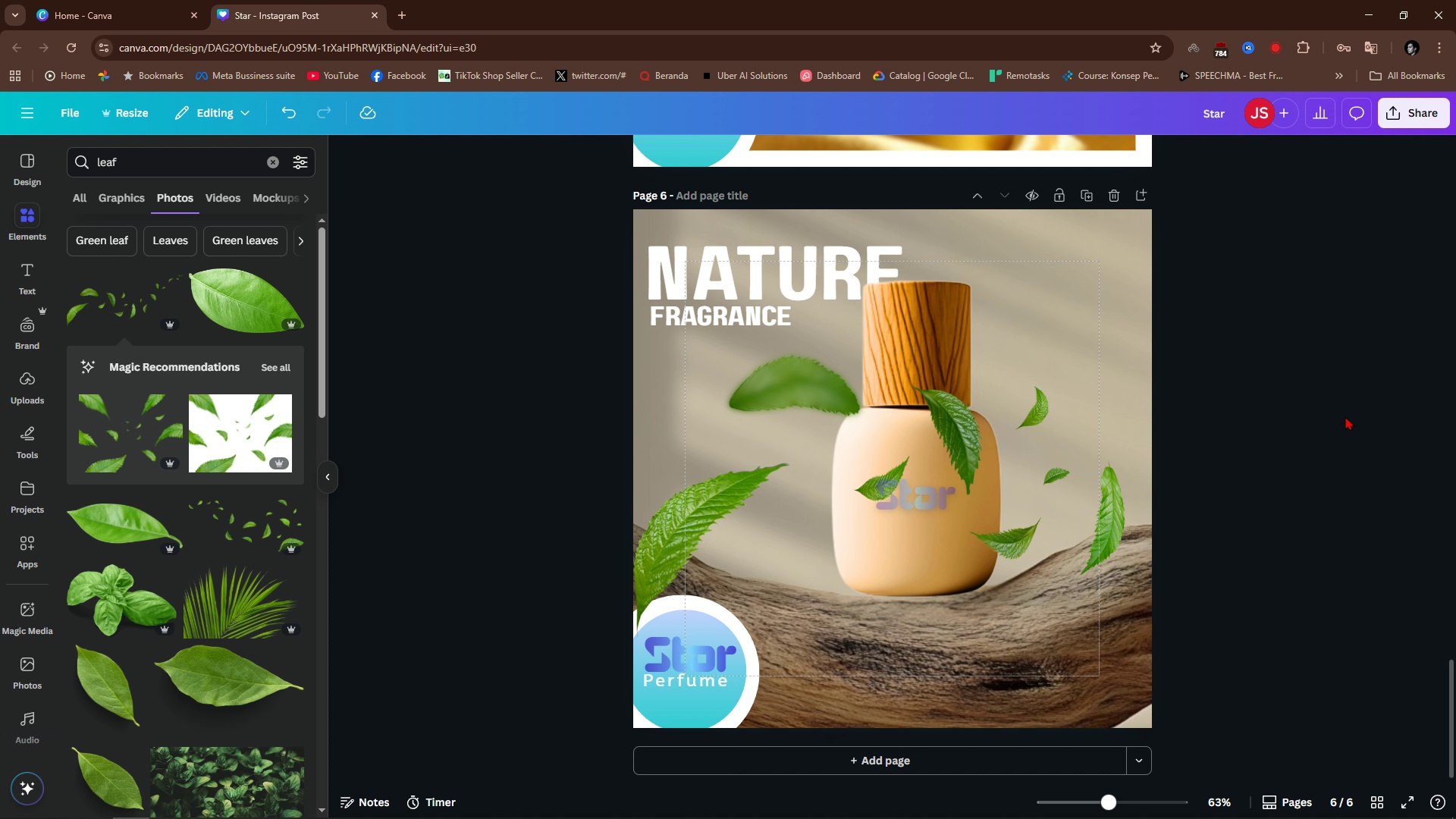 
scroll: coordinate [1345, 416], scroll_direction: none, amount: 0.0
 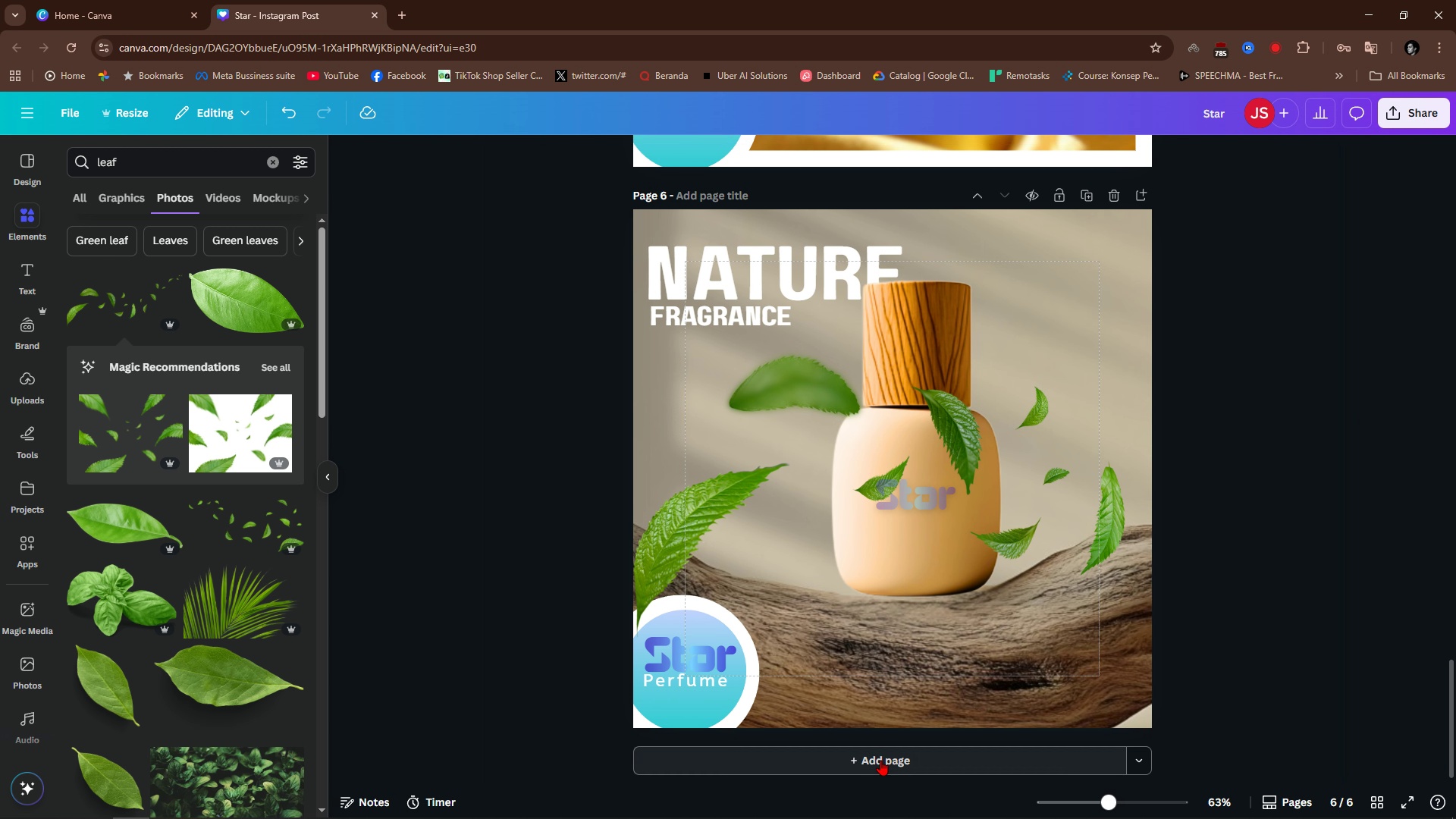 
left_click([880, 760])
 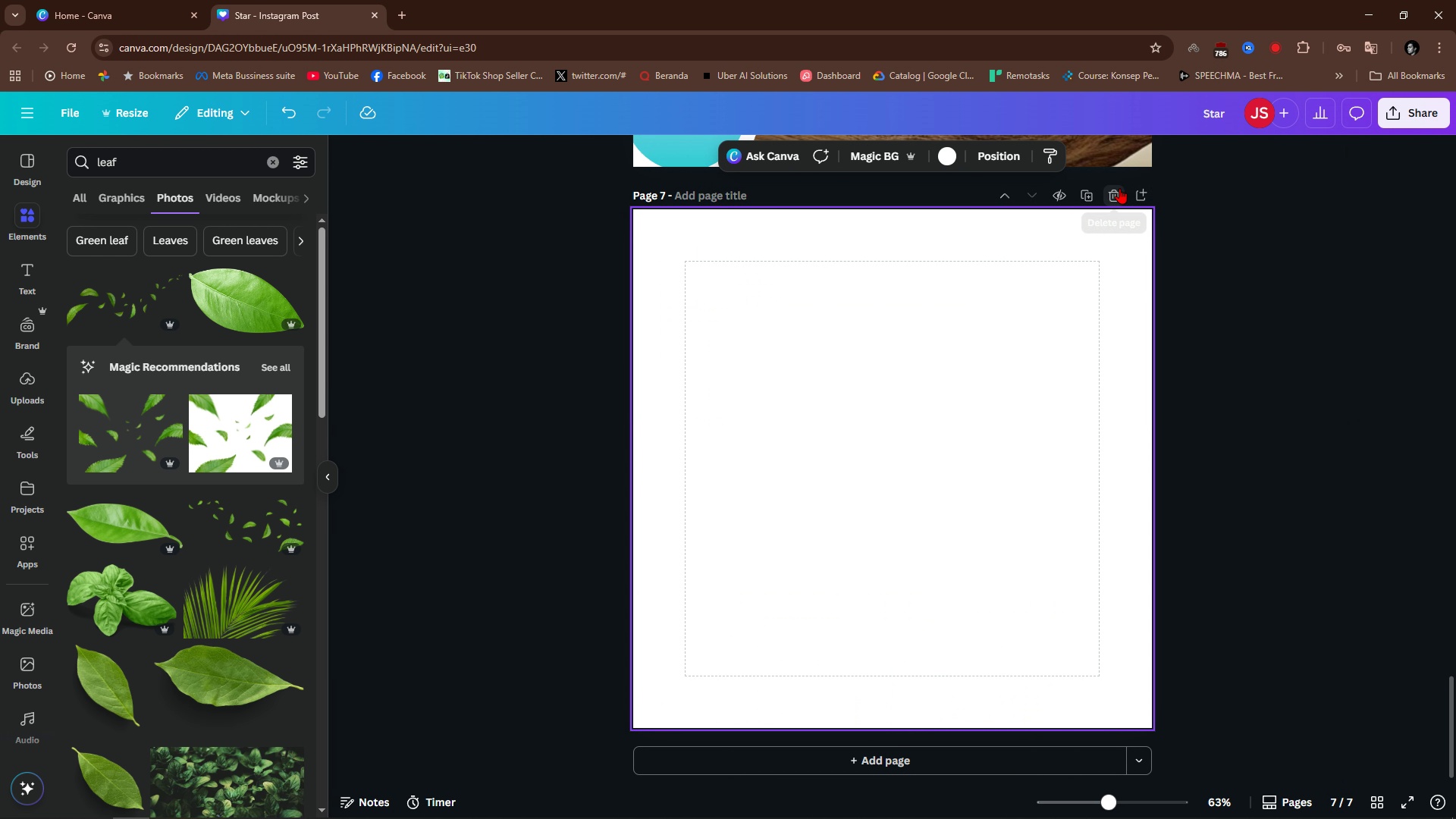 
scroll: coordinate [1283, 454], scroll_direction: up, amount: 3.0
 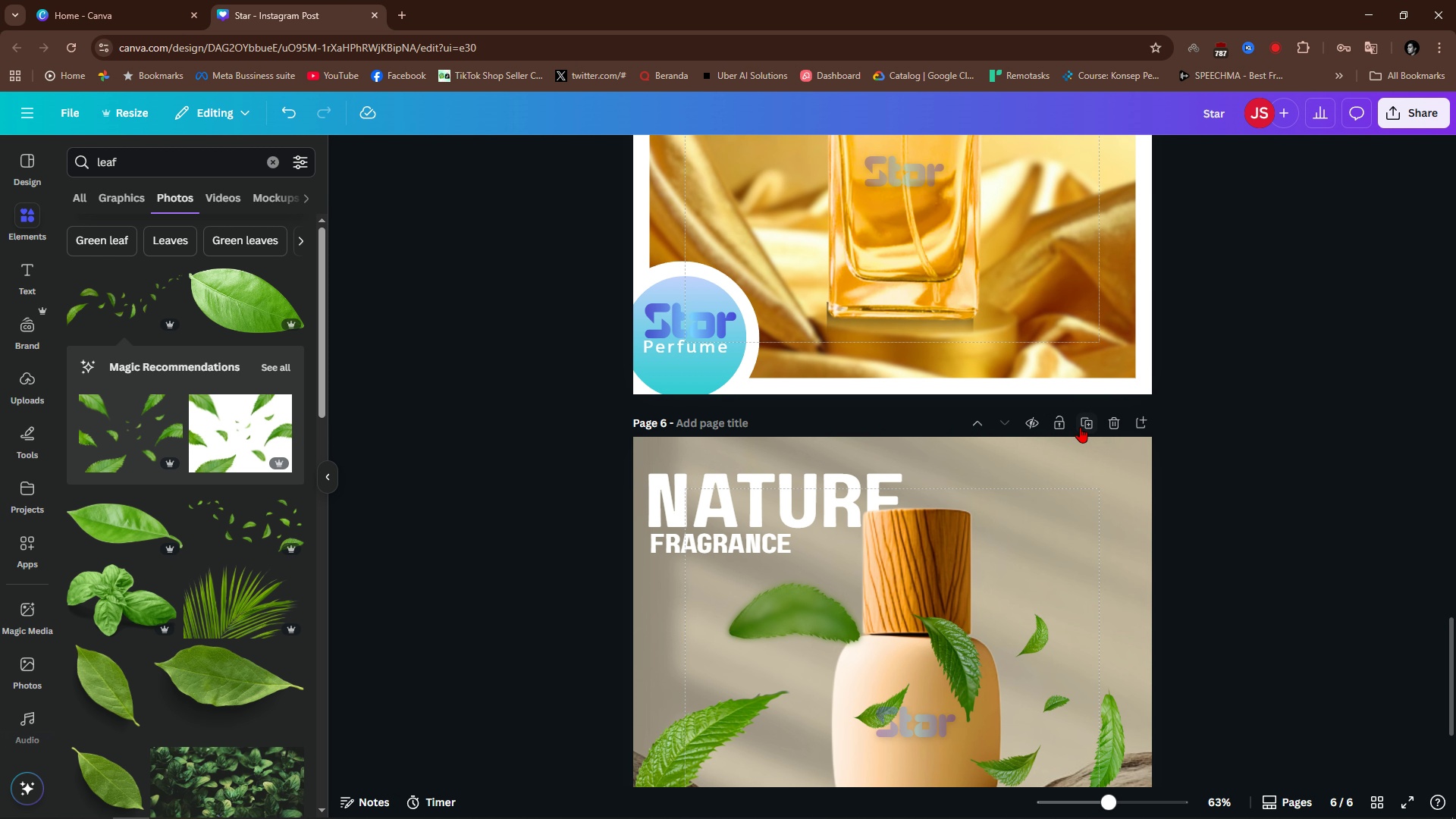 
left_click([1083, 427])
 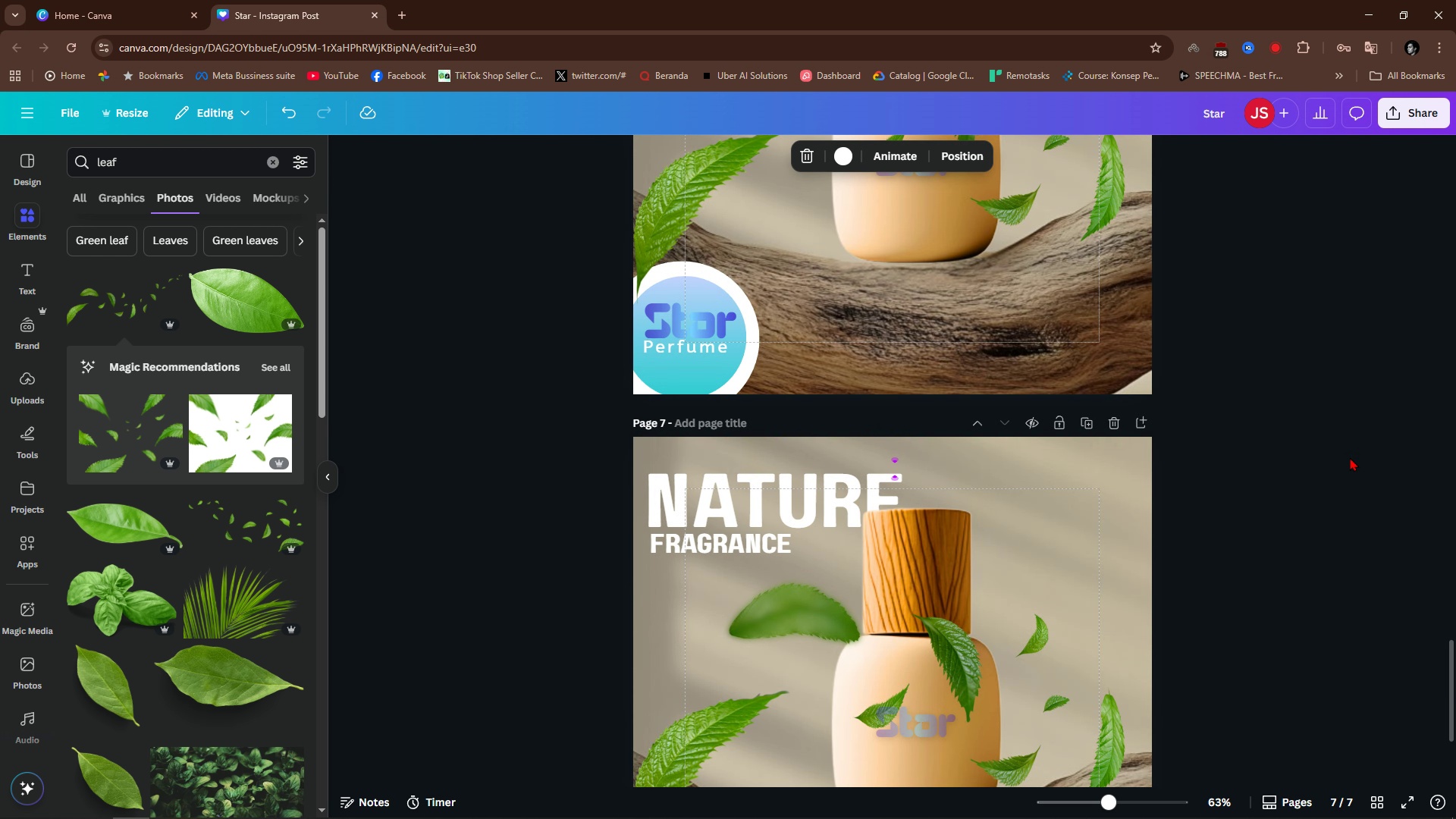 
scroll: coordinate [1350, 457], scroll_direction: down, amount: 7.0
 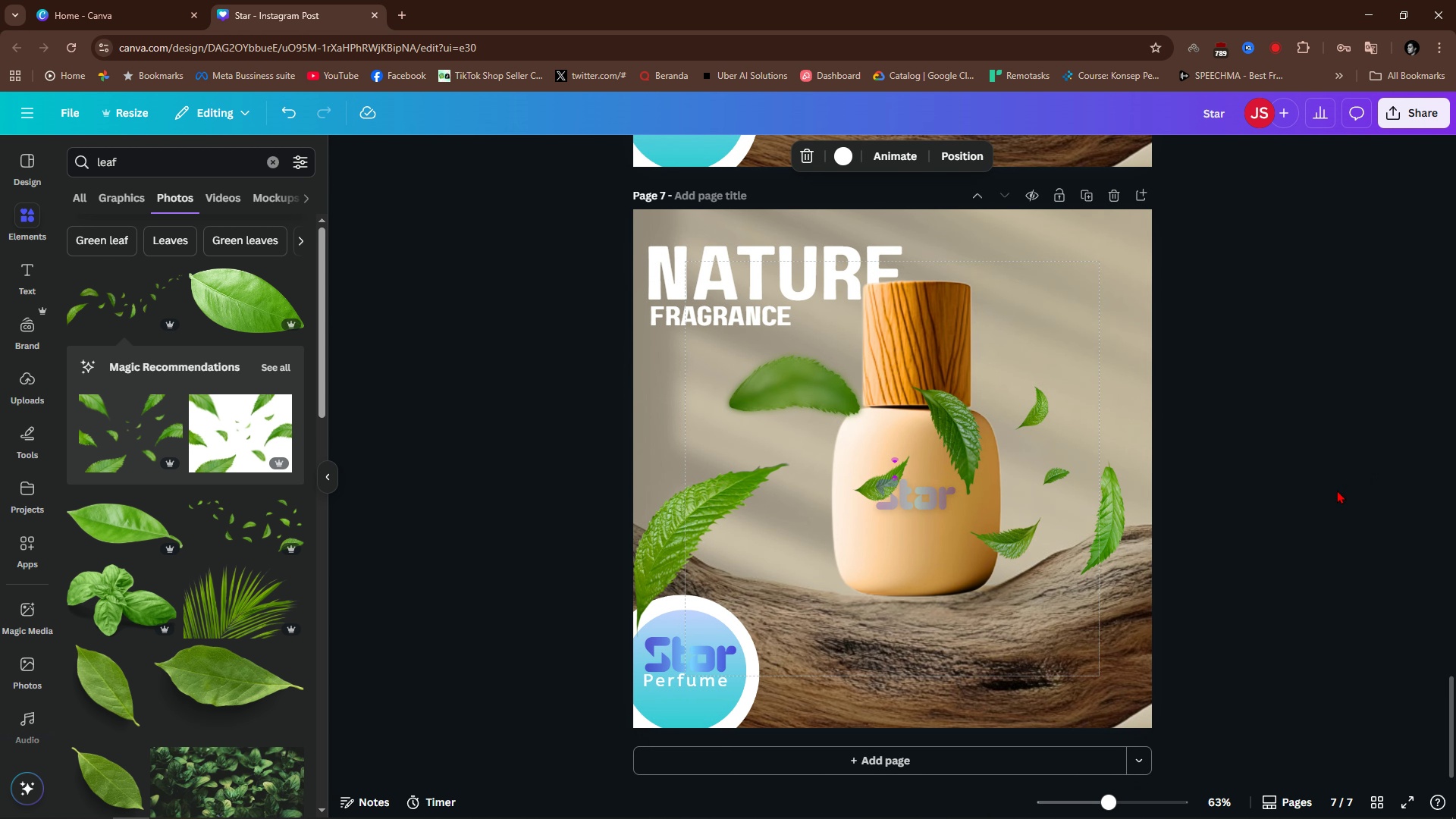 
left_click([1031, 461])
 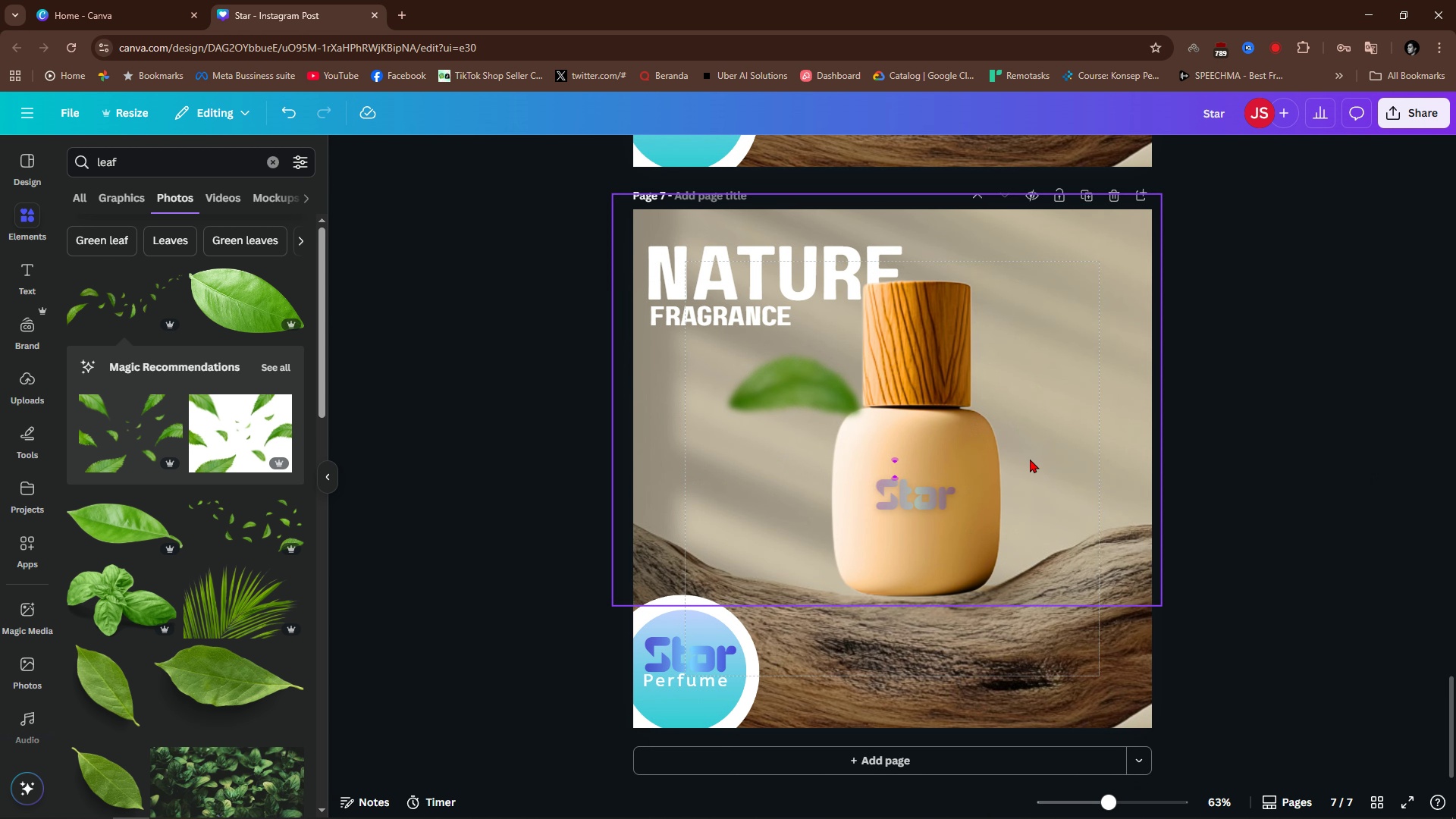 
key(Backspace)
 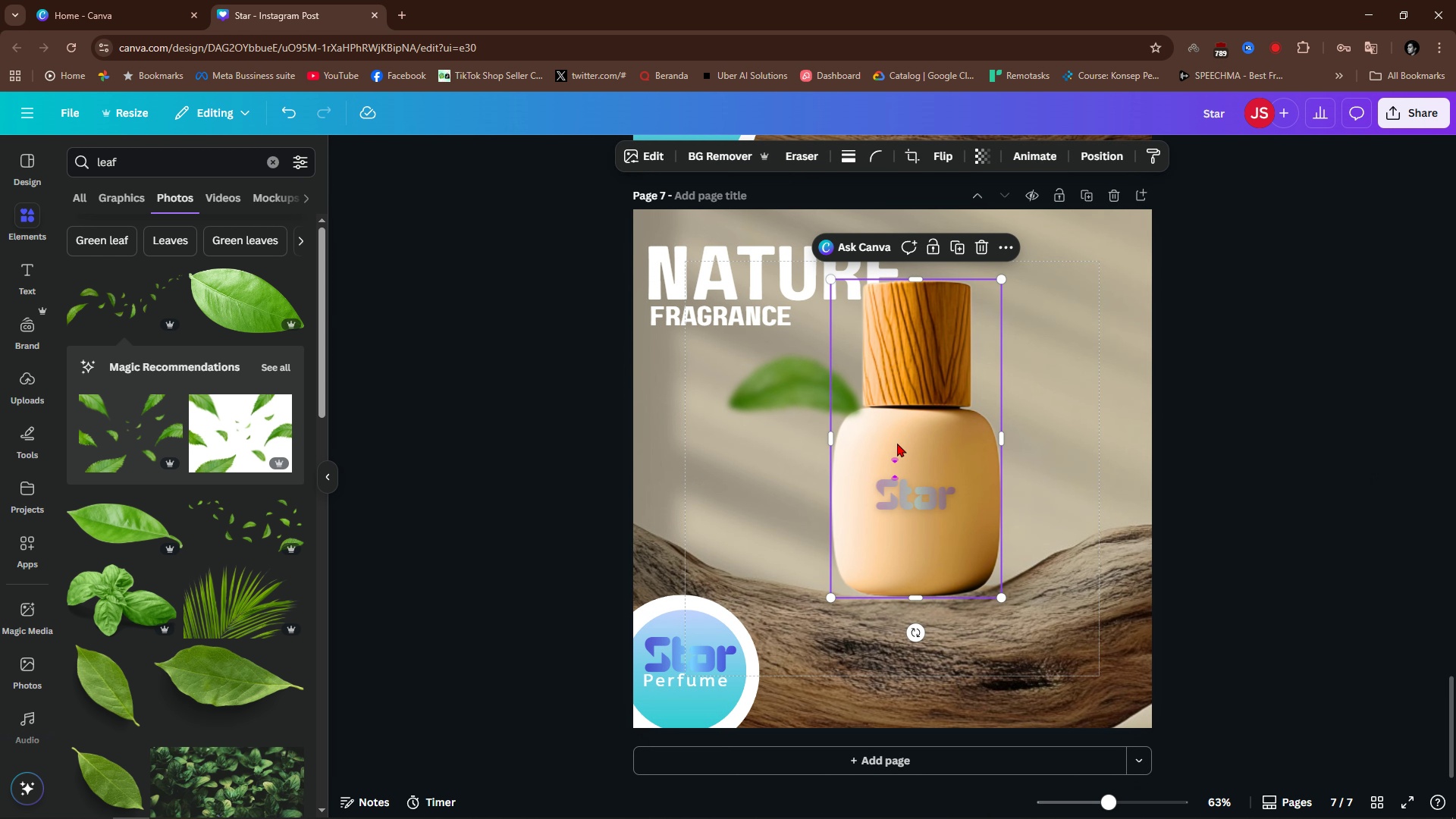 
left_click([897, 443])
 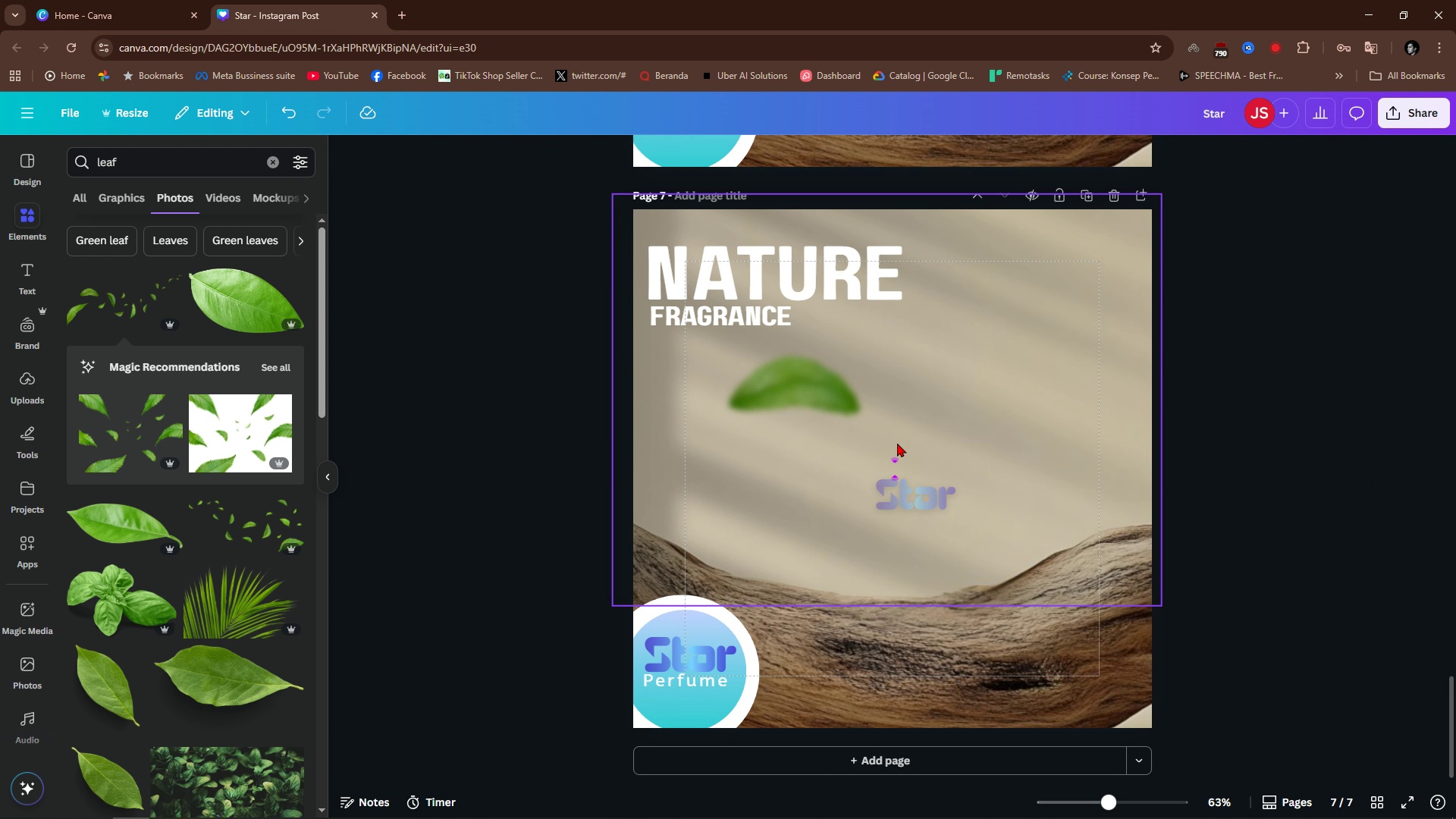 
key(Backspace)
 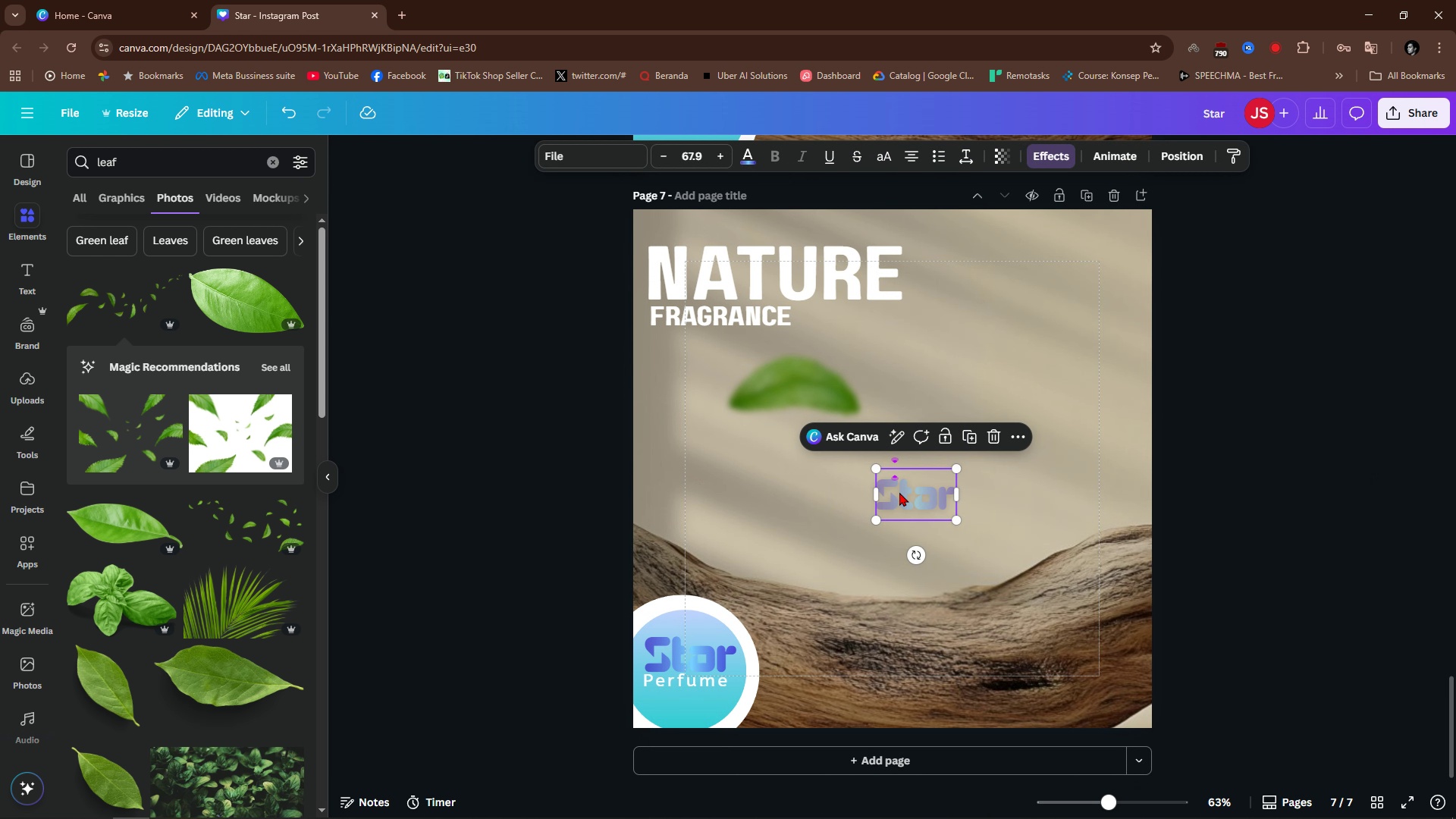 
left_click([899, 492])
 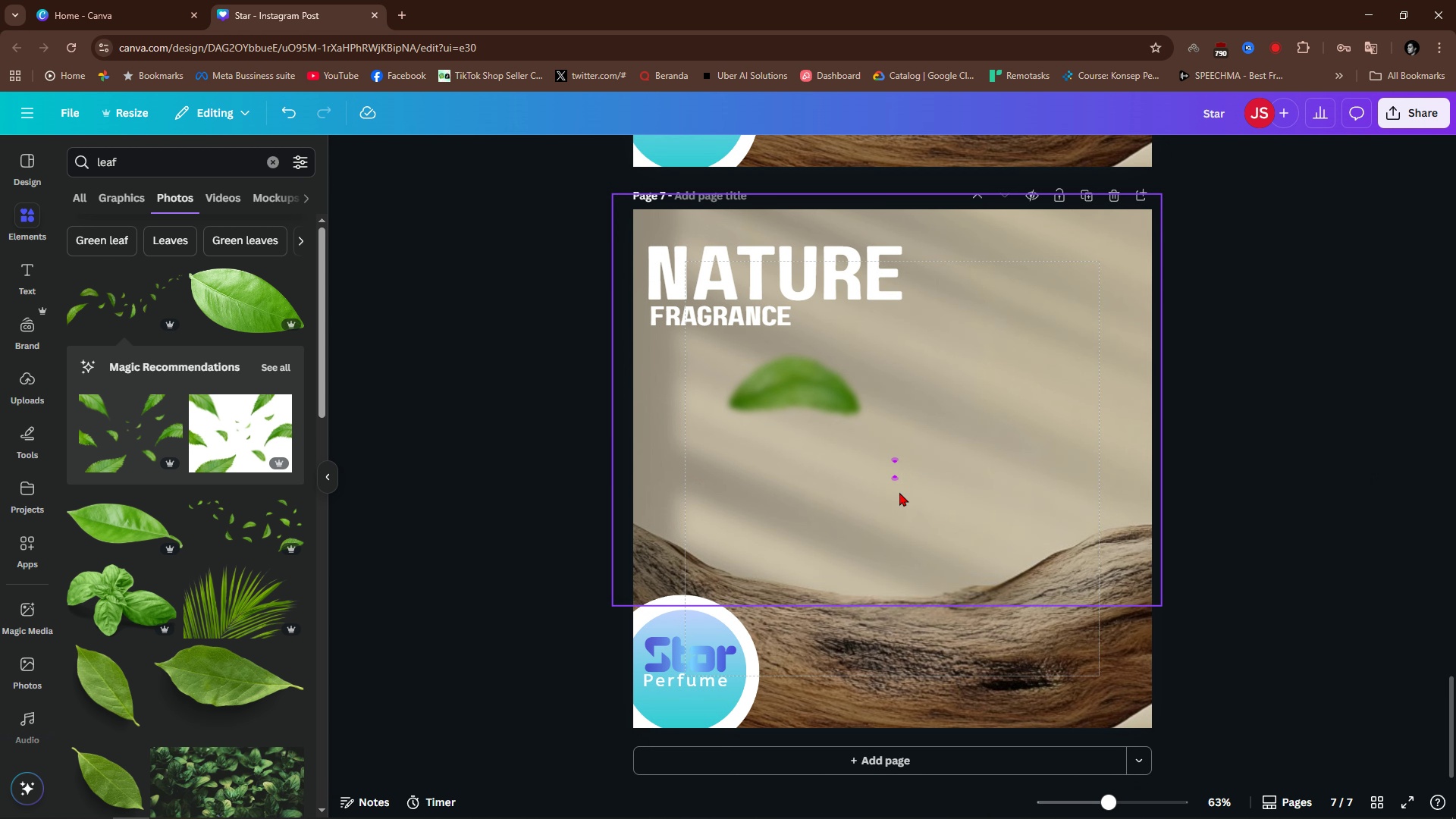 
key(Backspace)
 